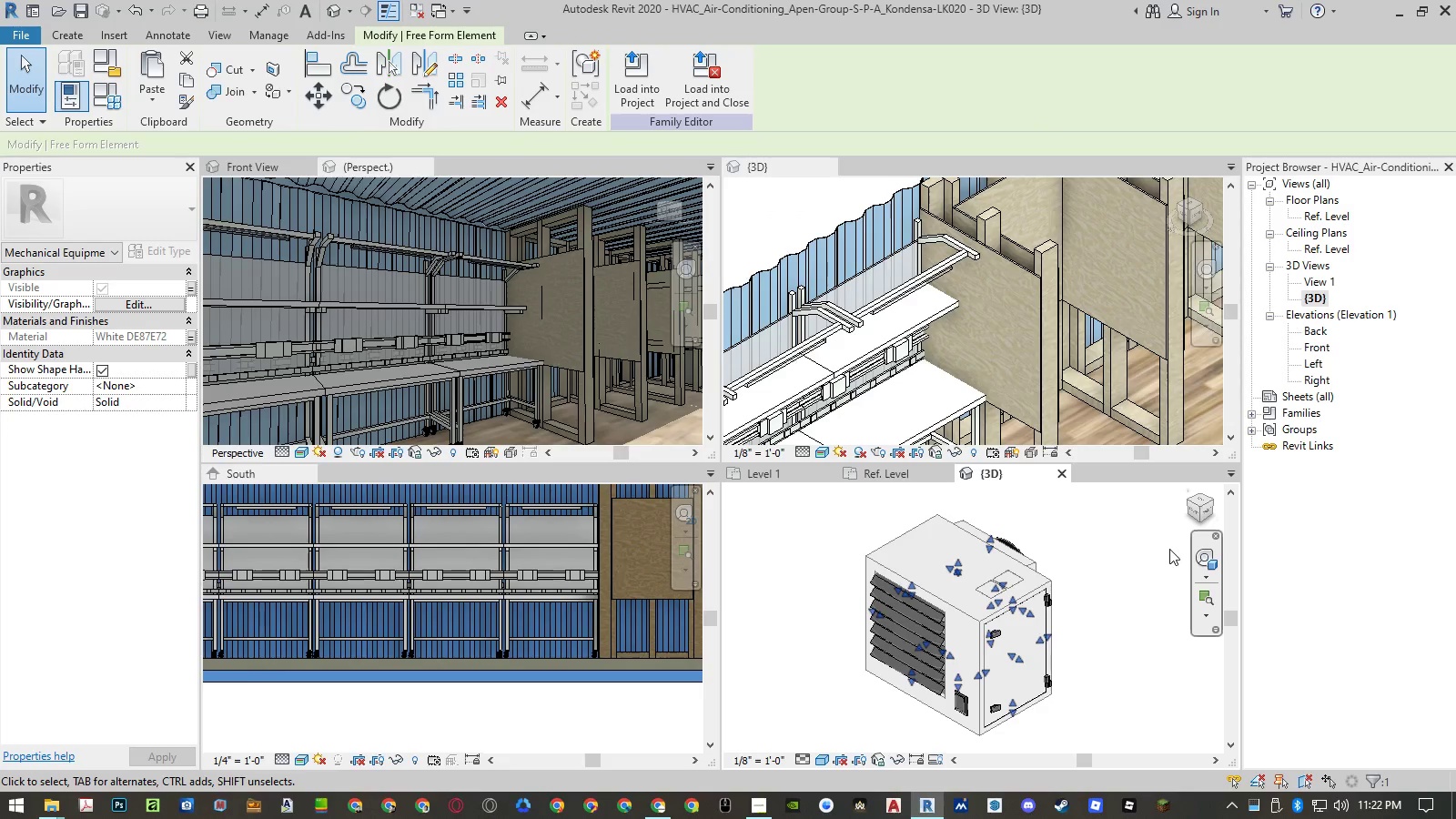 
mouse_move([1188, 522])
 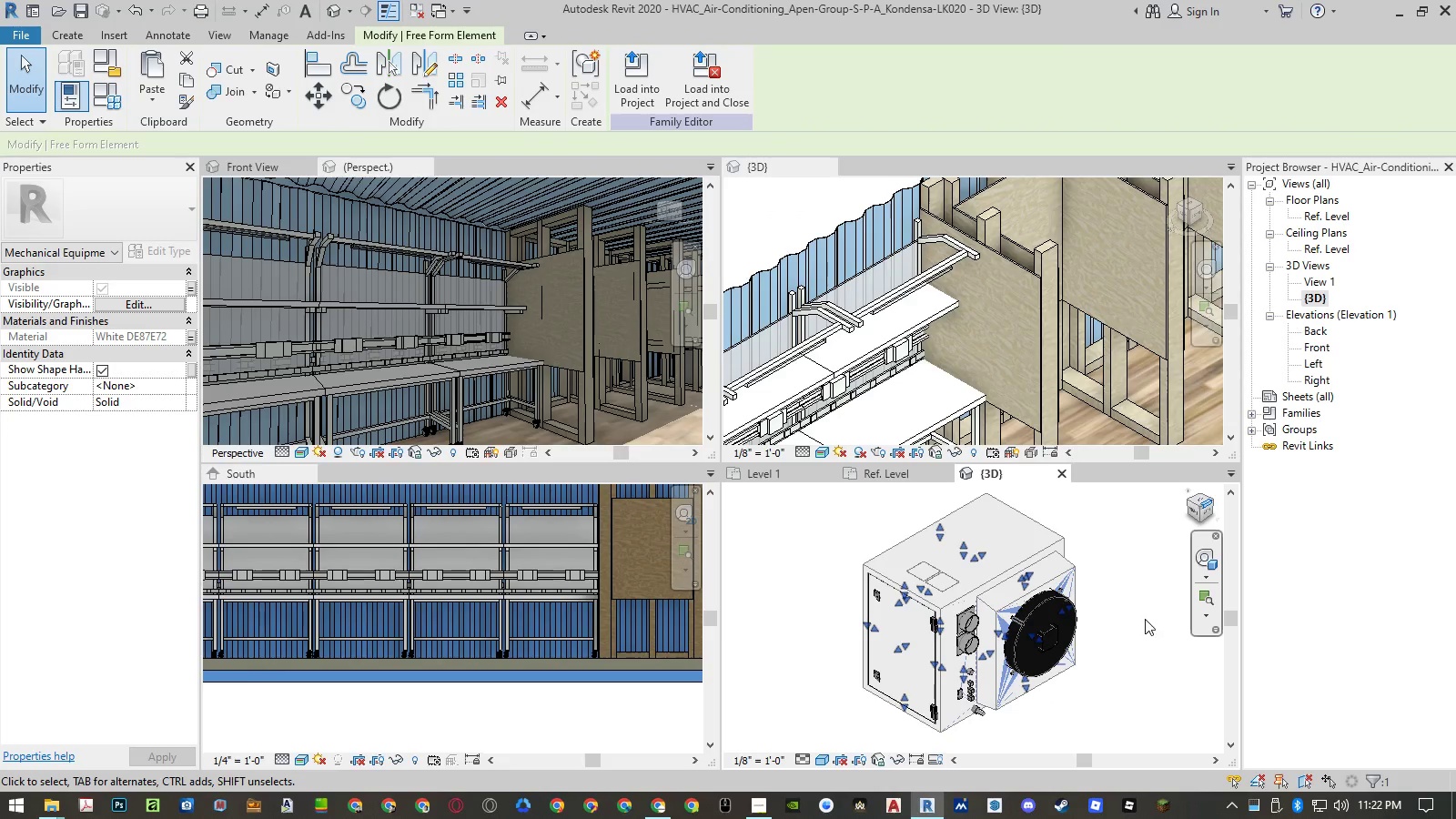 
left_click([1145, 622])
 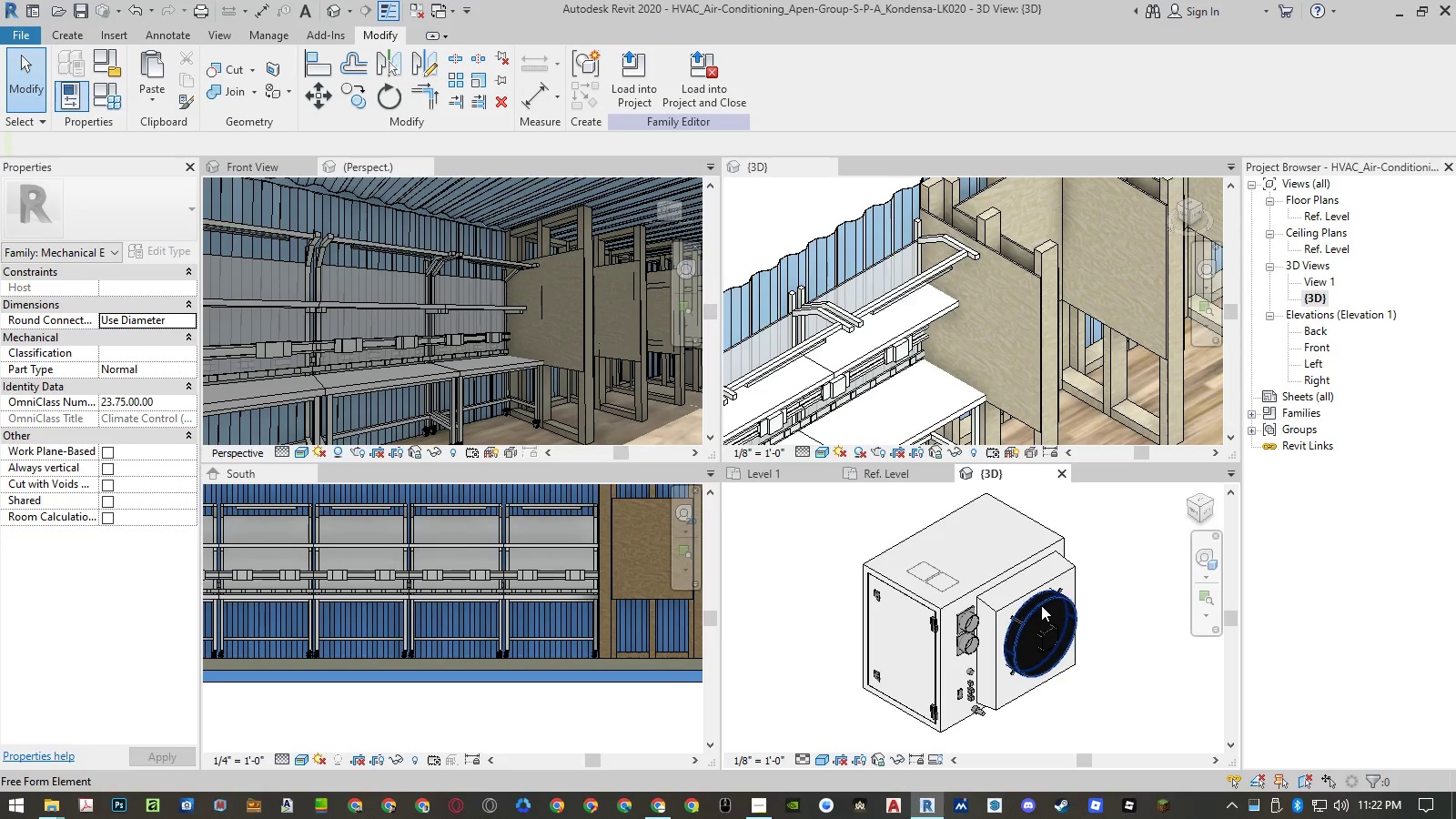 
left_click([1040, 603])
 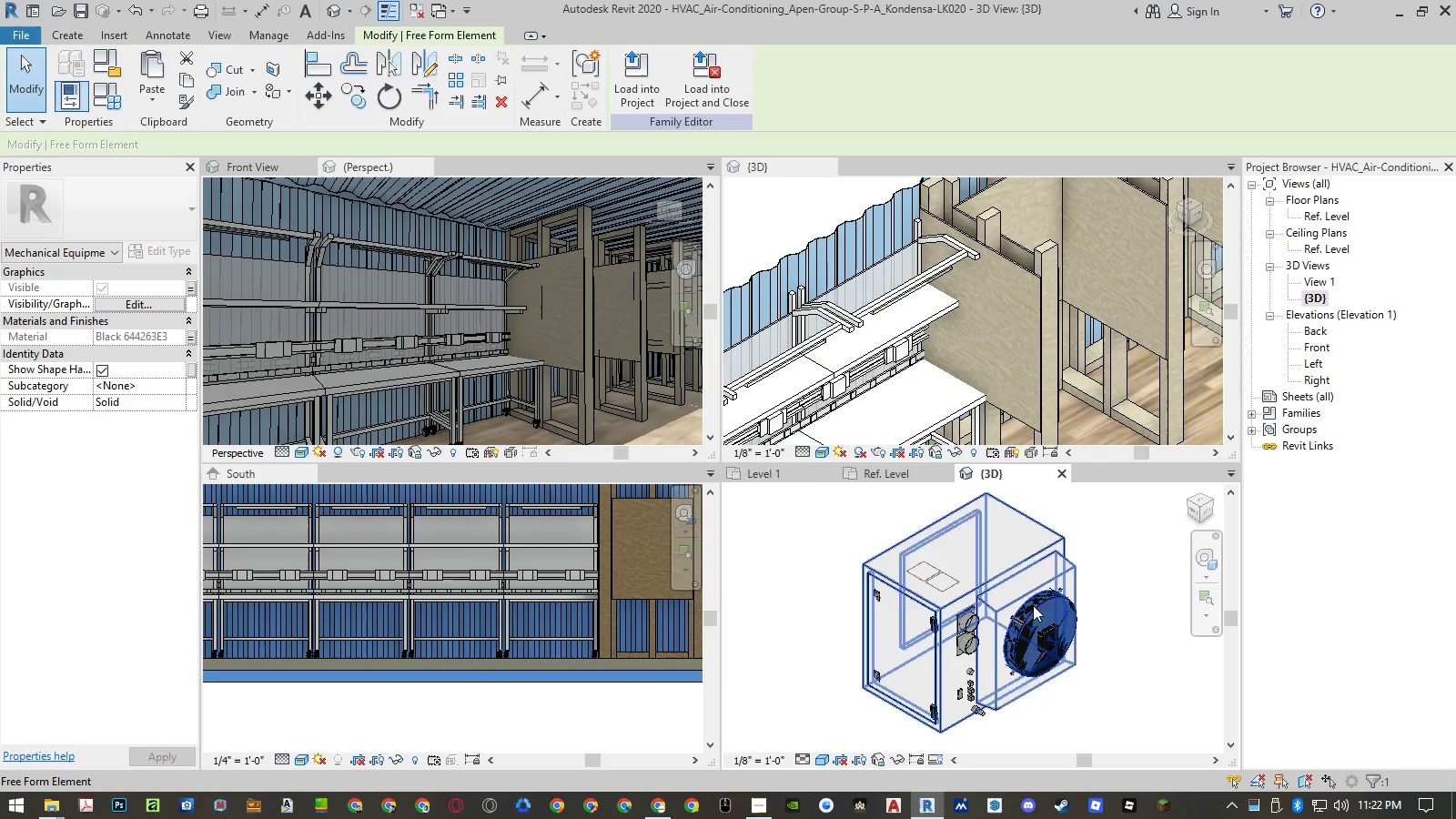 
left_click([1133, 584])
 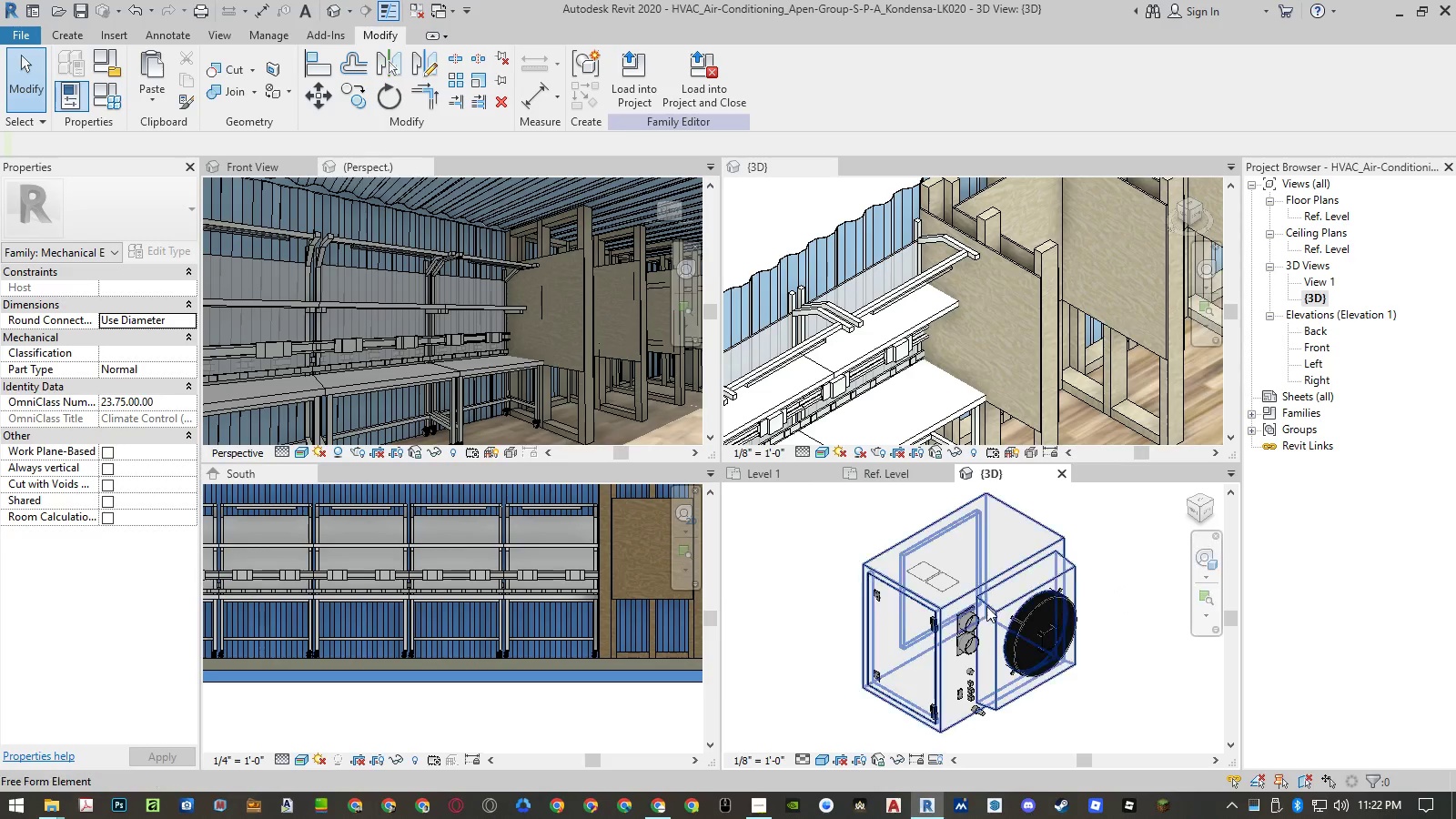 
left_click_drag(start_coordinate=[1055, 528], to_coordinate=[868, 678])
 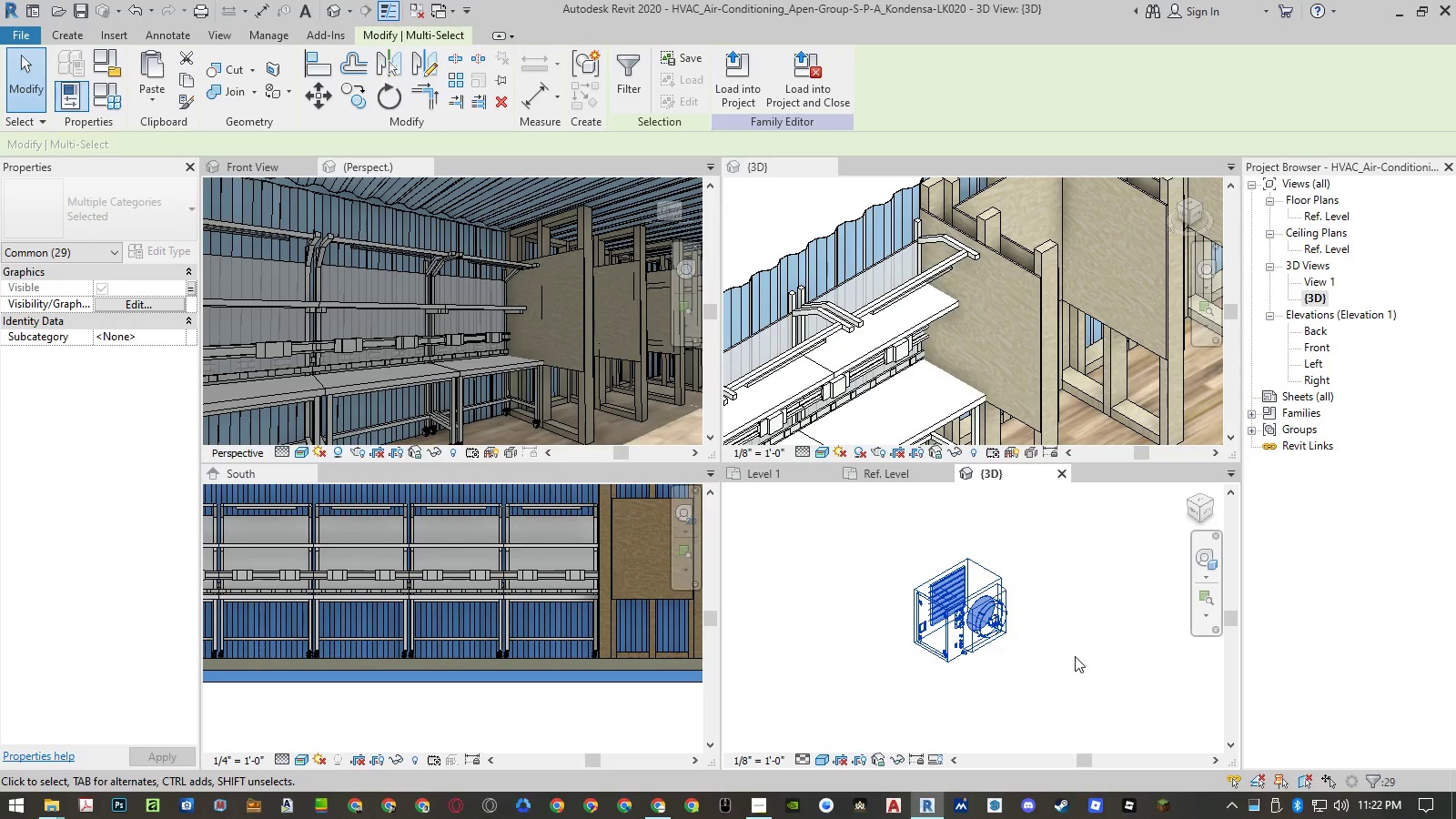 
scroll: coordinate [954, 609], scroll_direction: down, amount: 6.0
 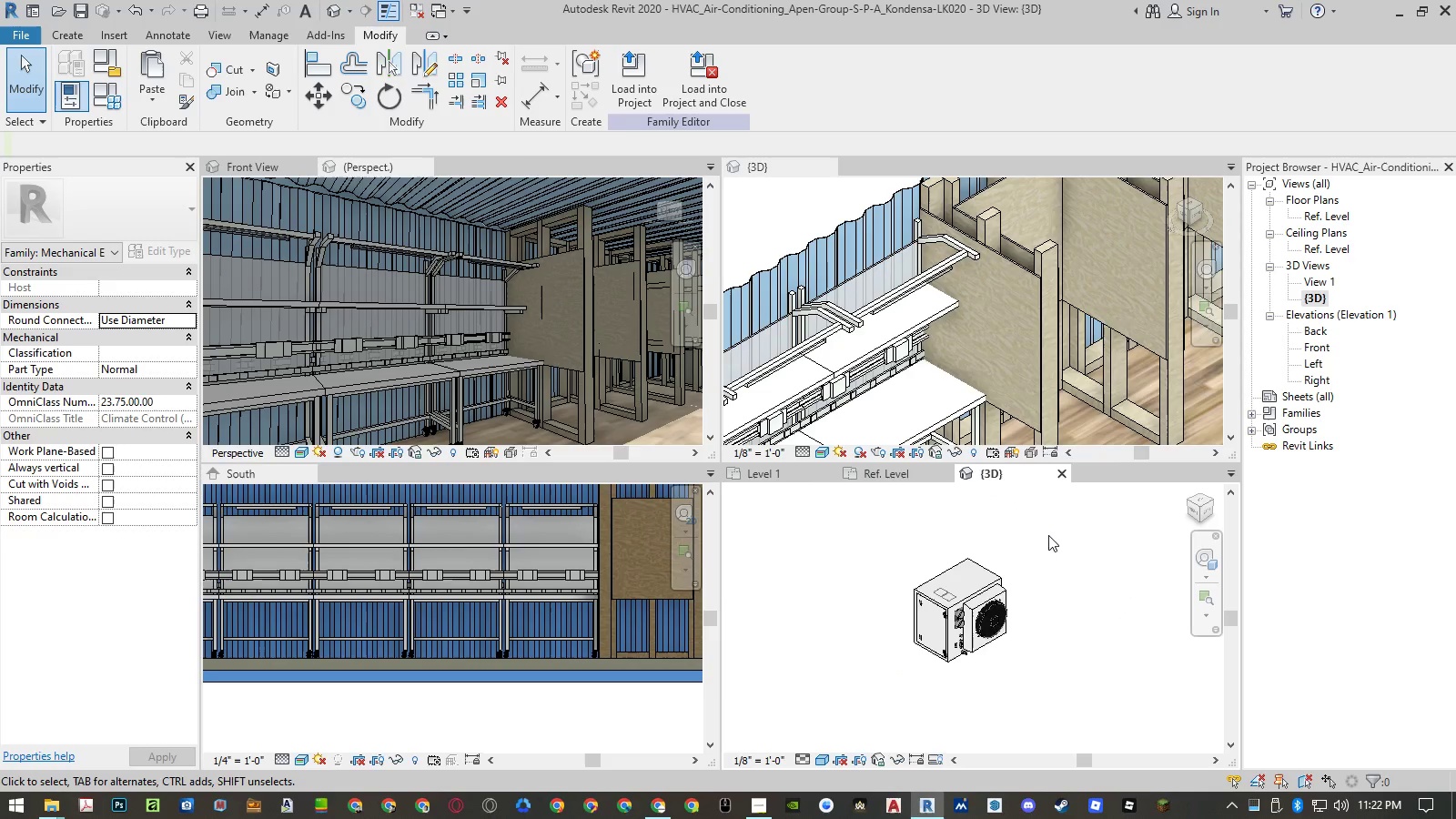 
key(Control+Z)
 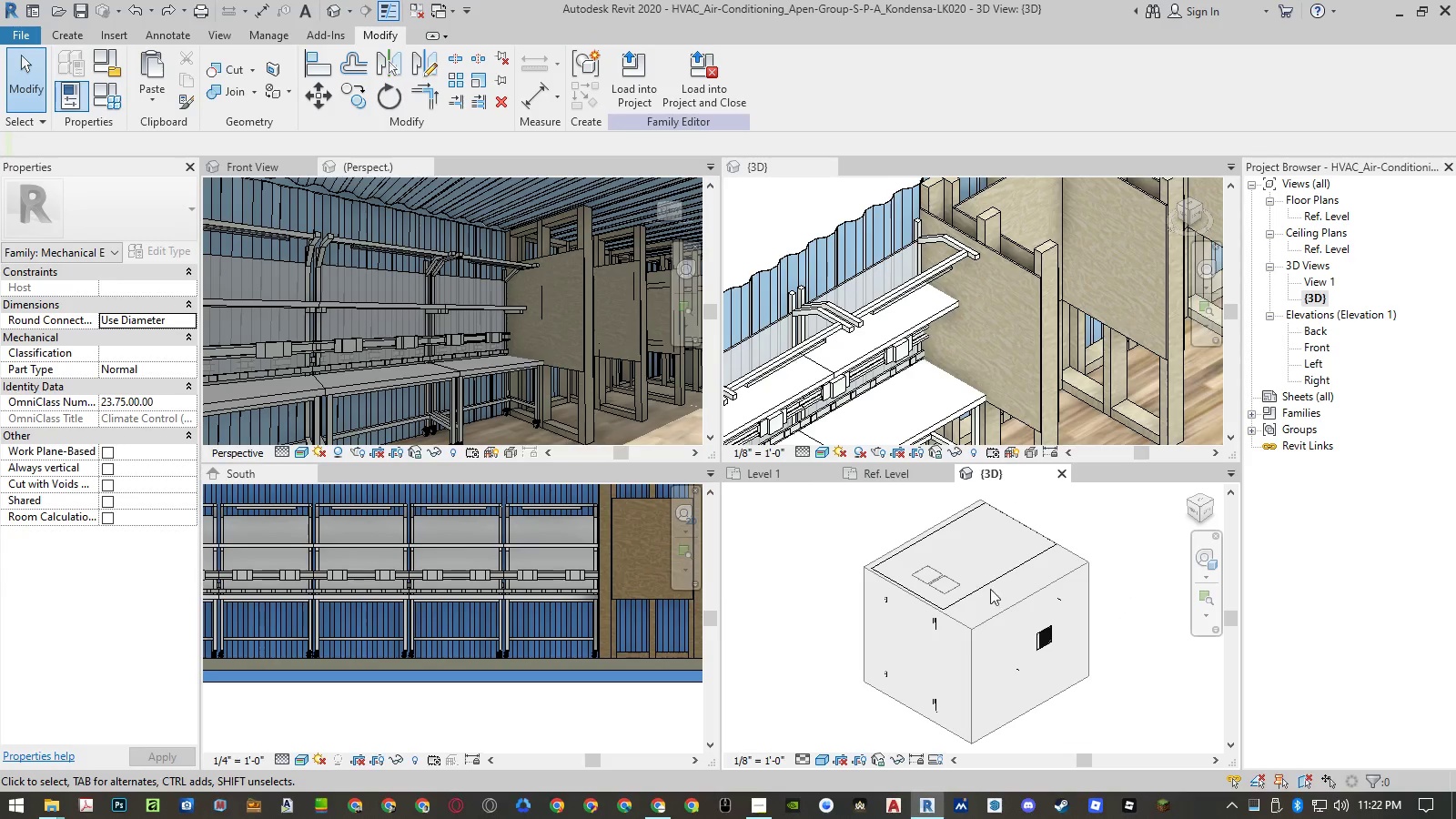 
left_click_drag(start_coordinate=[1115, 506], to_coordinate=[870, 687])
 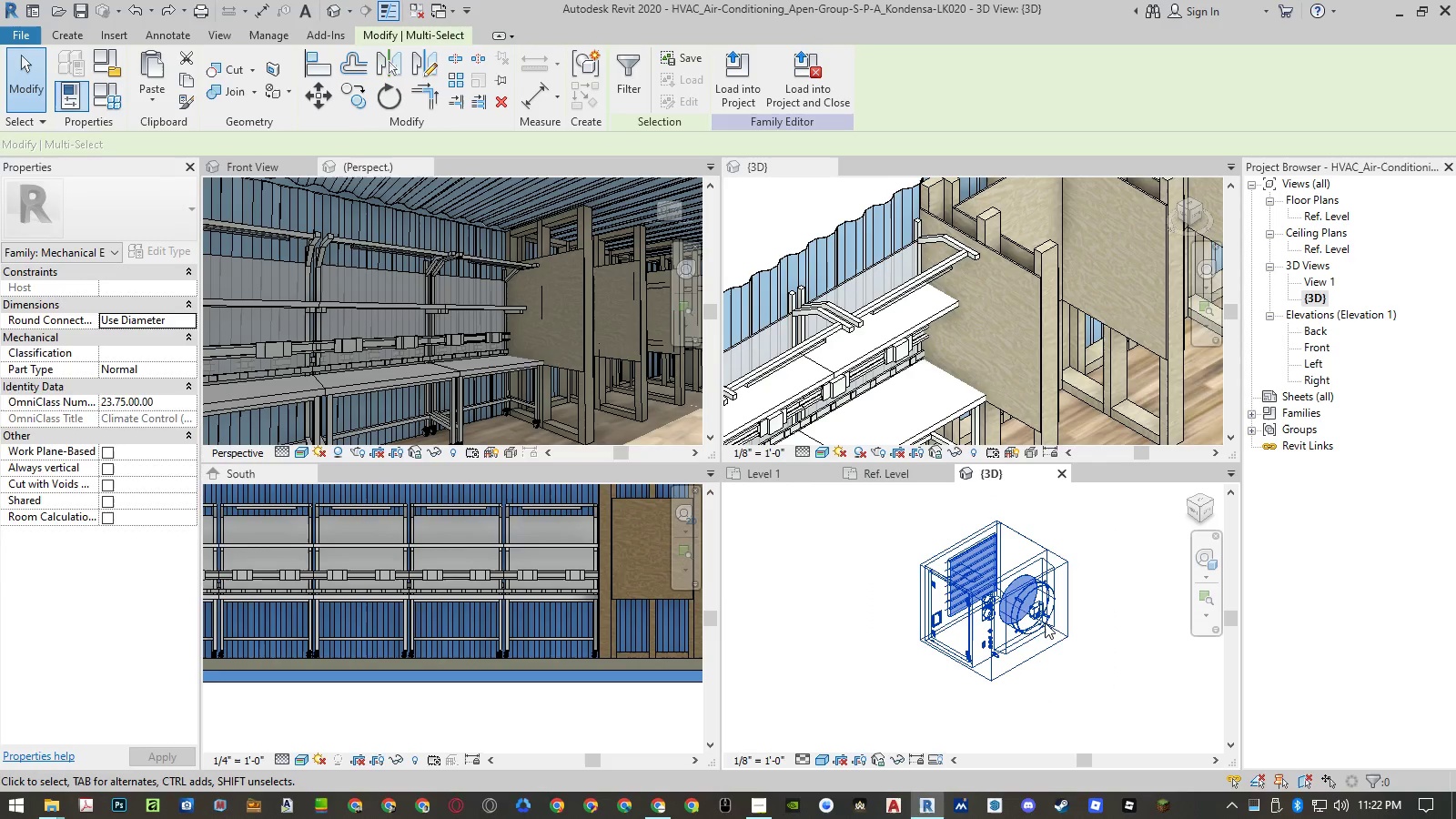 
scroll: coordinate [1028, 561], scroll_direction: down, amount: 3.0
 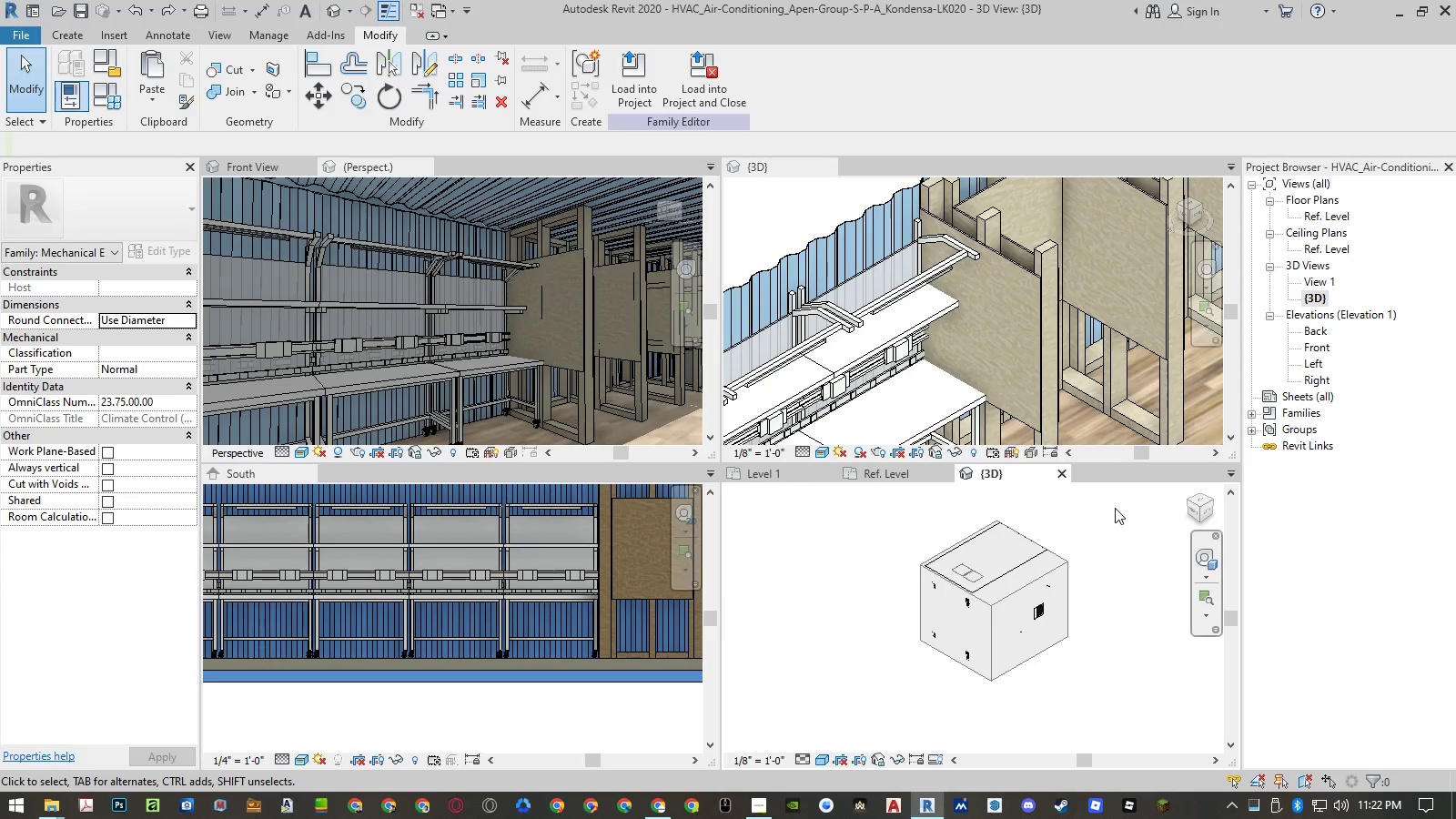 
scroll: coordinate [1051, 617], scroll_direction: up, amount: 4.0
 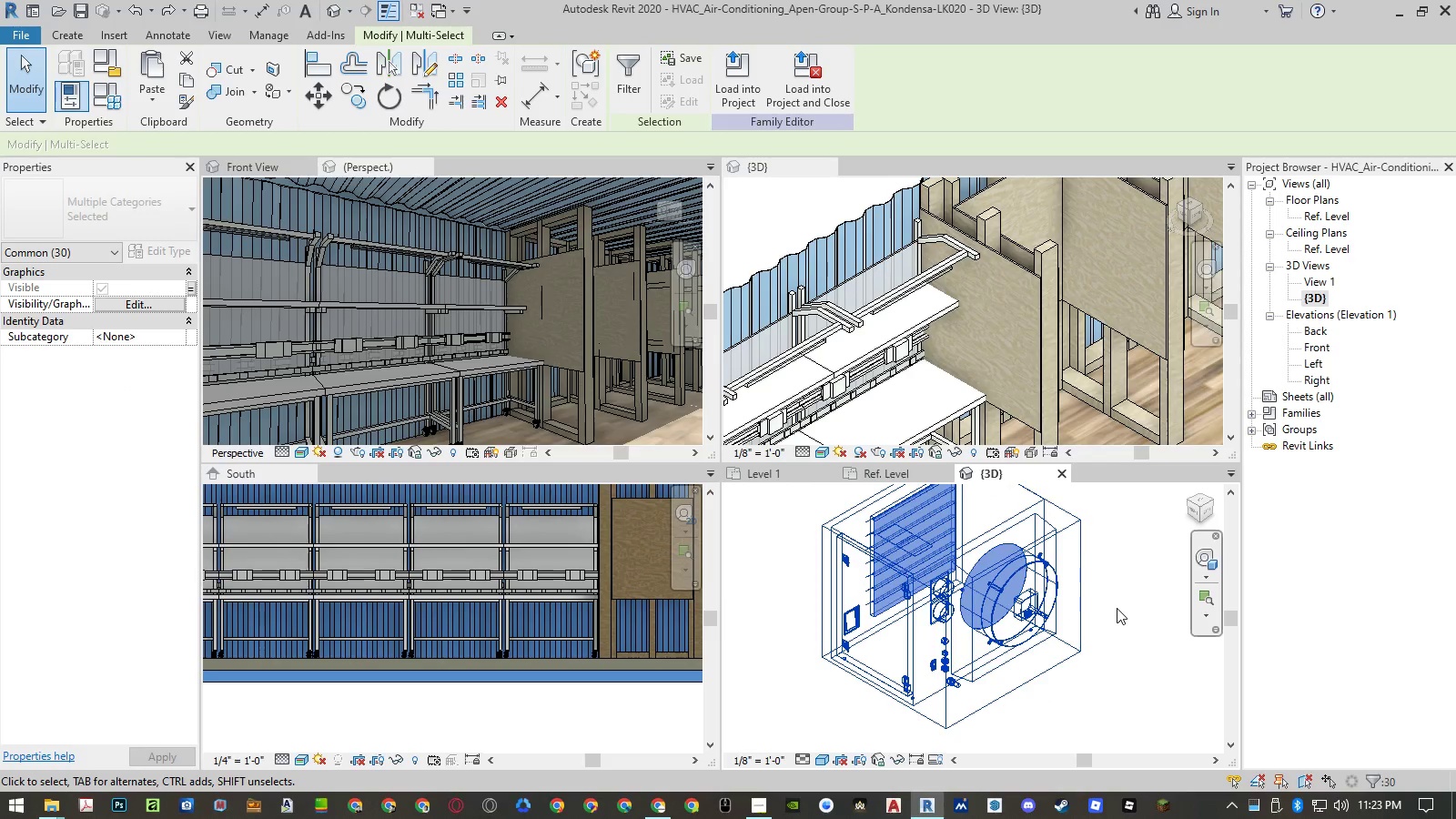 
hold_key(key=ShiftLeft, duration=0.86)
left_click([1084, 635])
 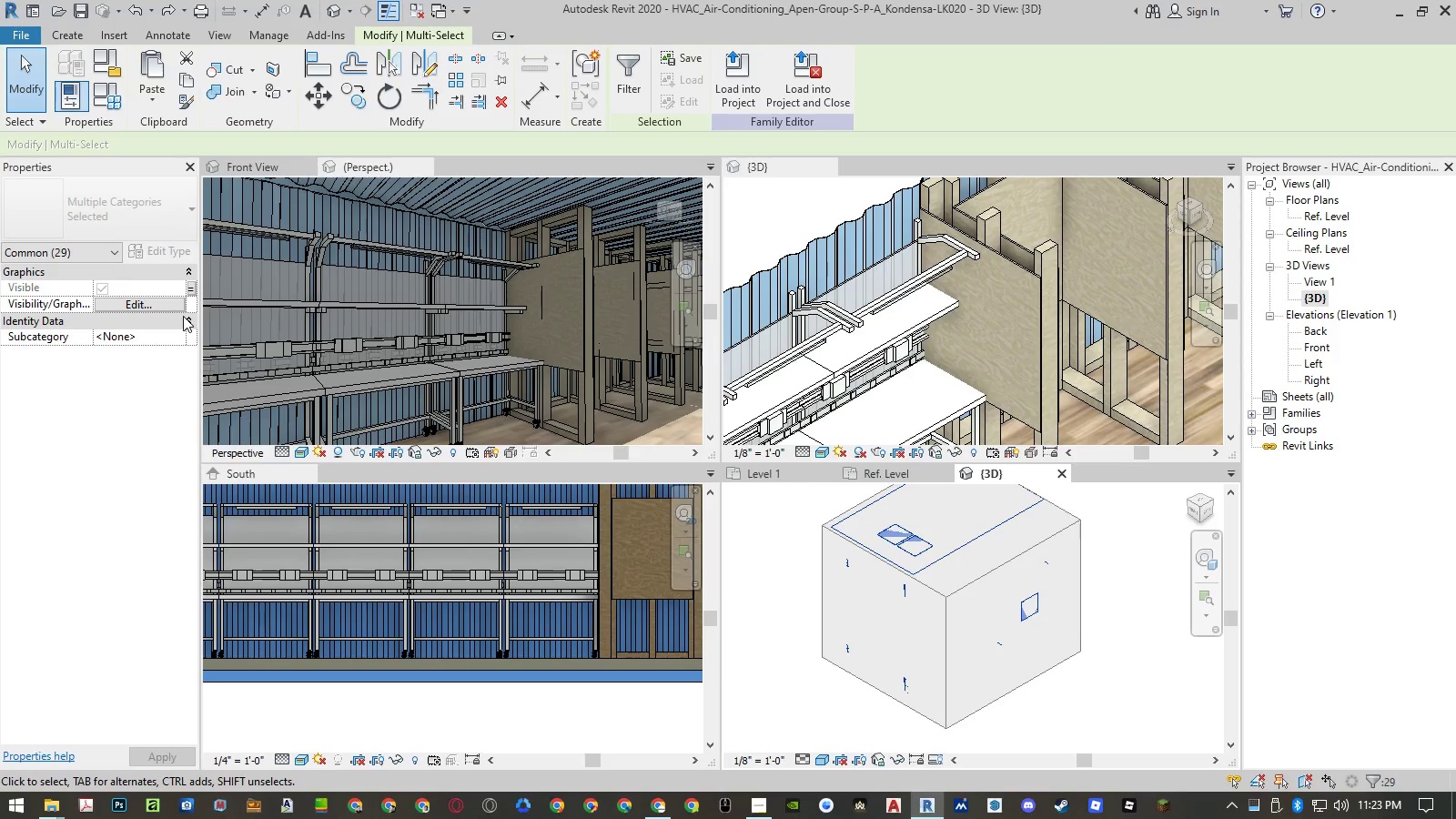 
left_click([170, 306])
 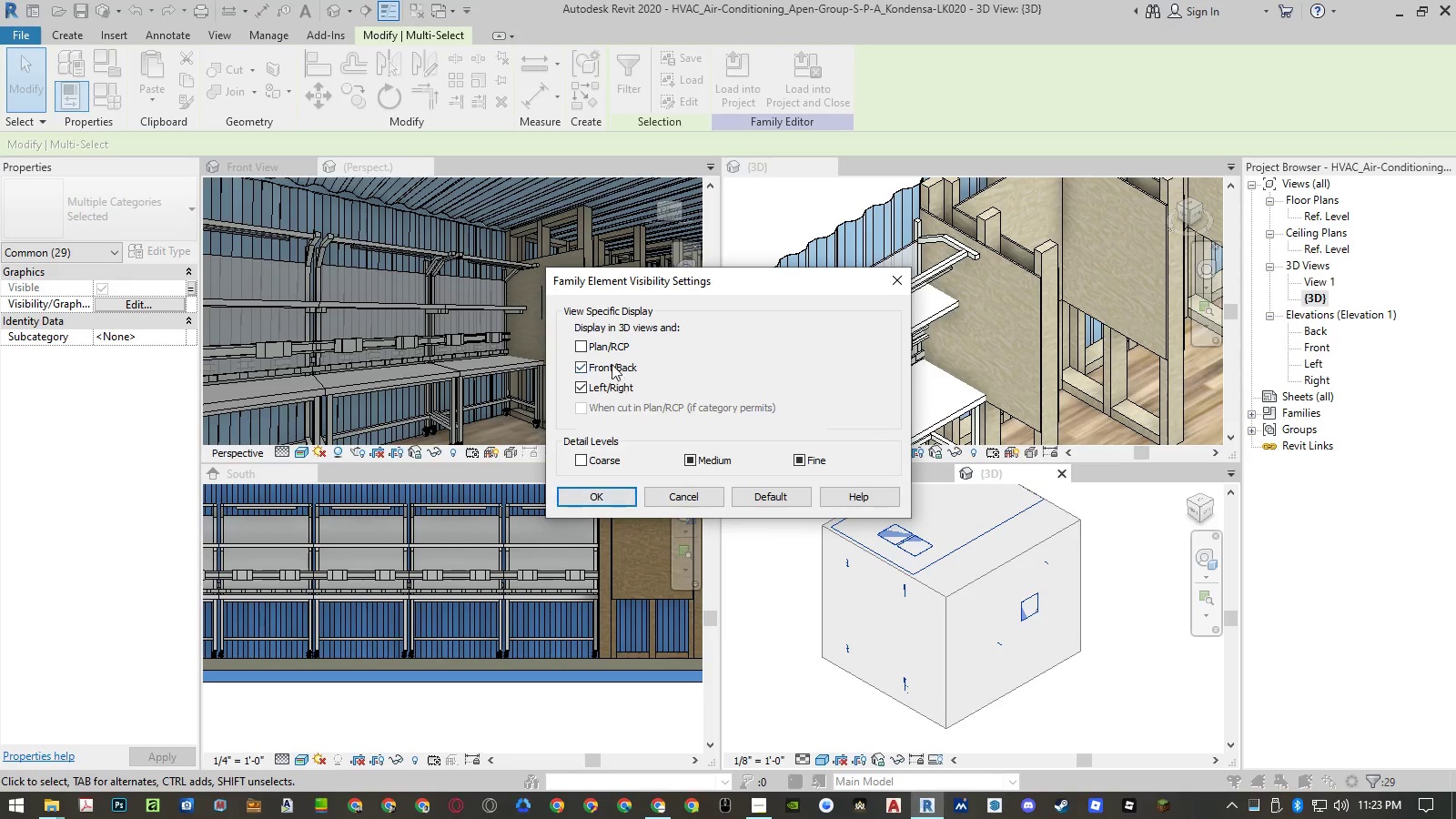 
left_click([580, 346])
 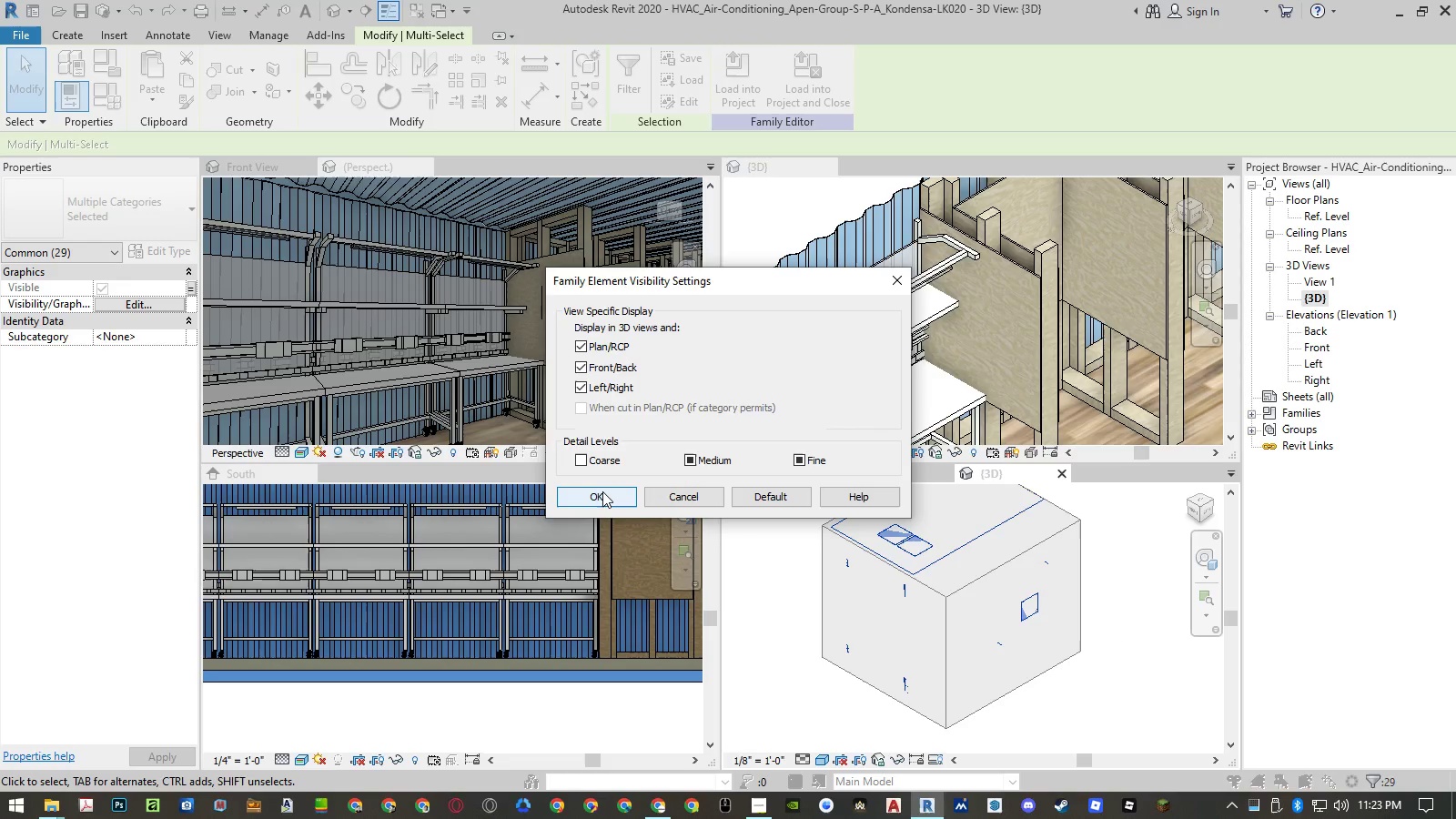 
left_click([602, 491])
 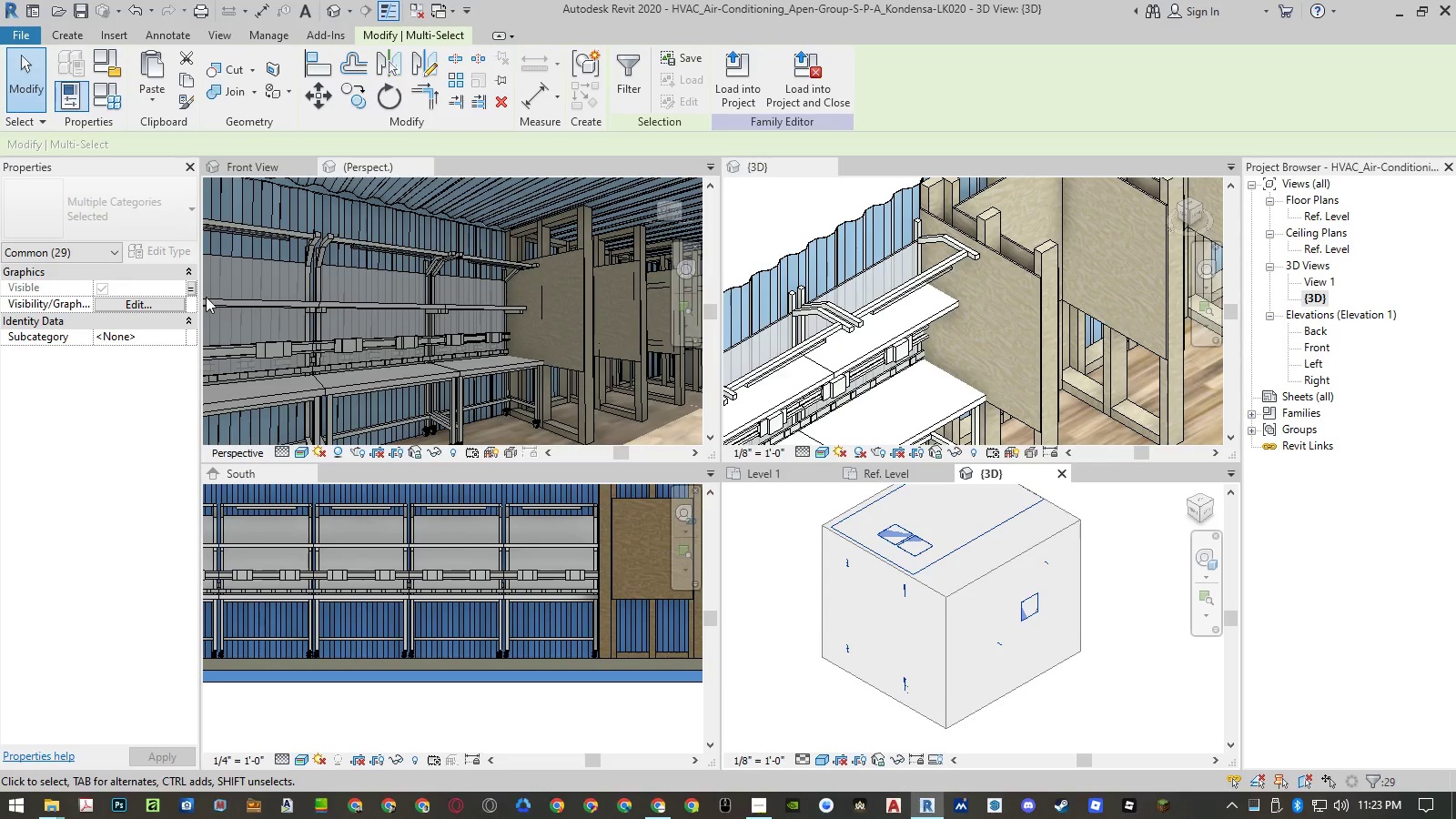 
left_click([191, 286])
 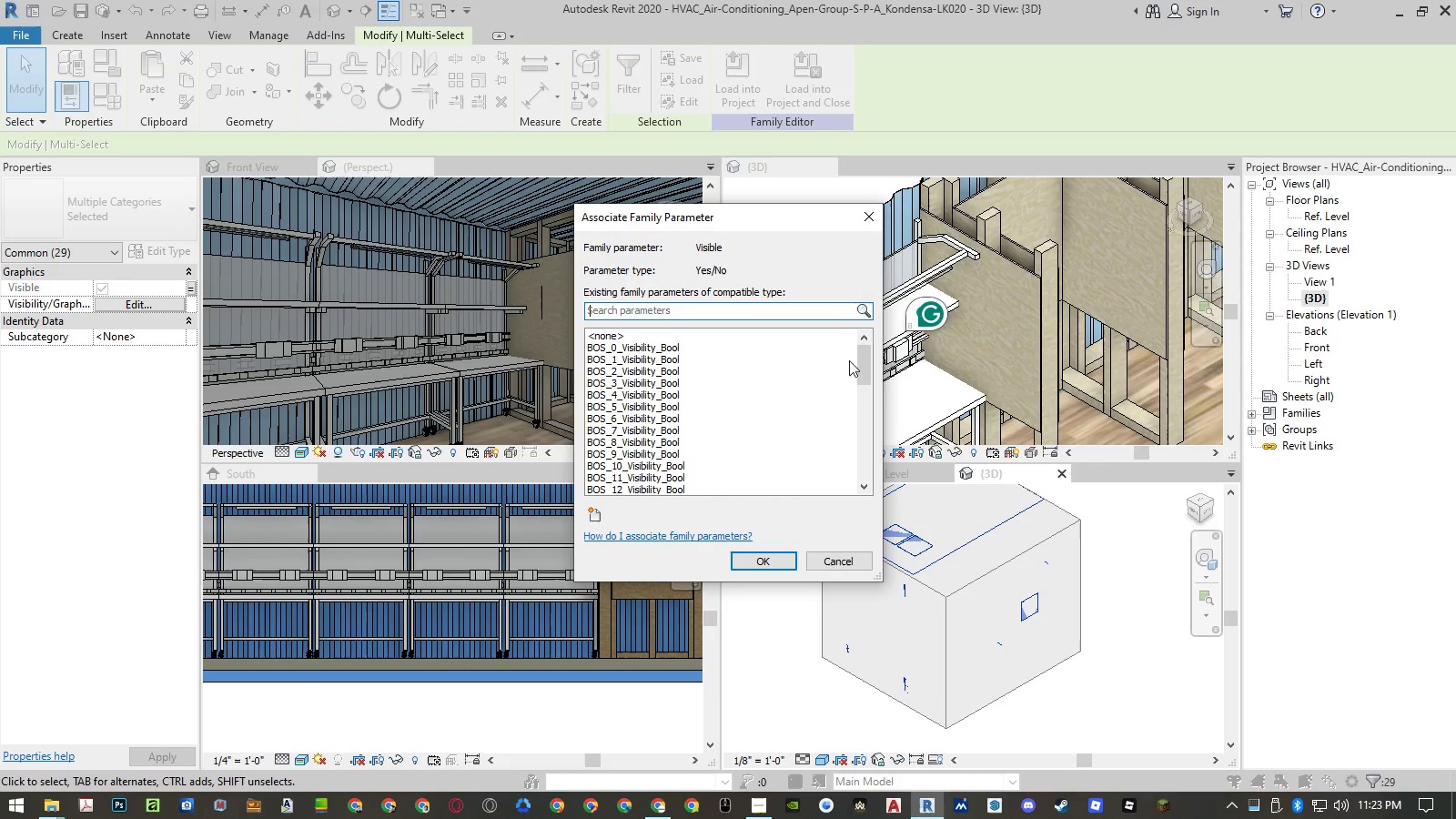 
left_click([838, 559])
 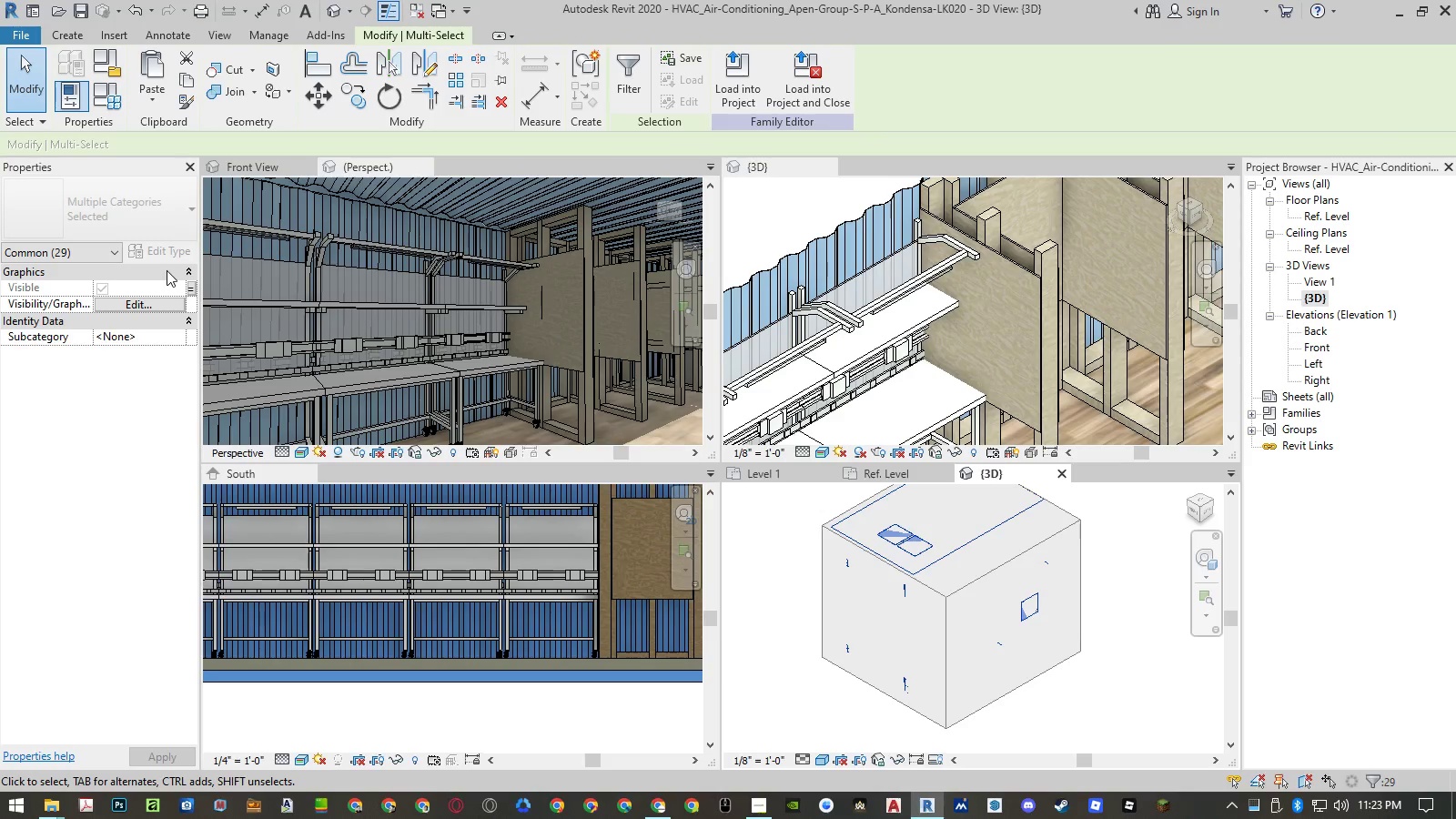 
left_click([188, 285])
 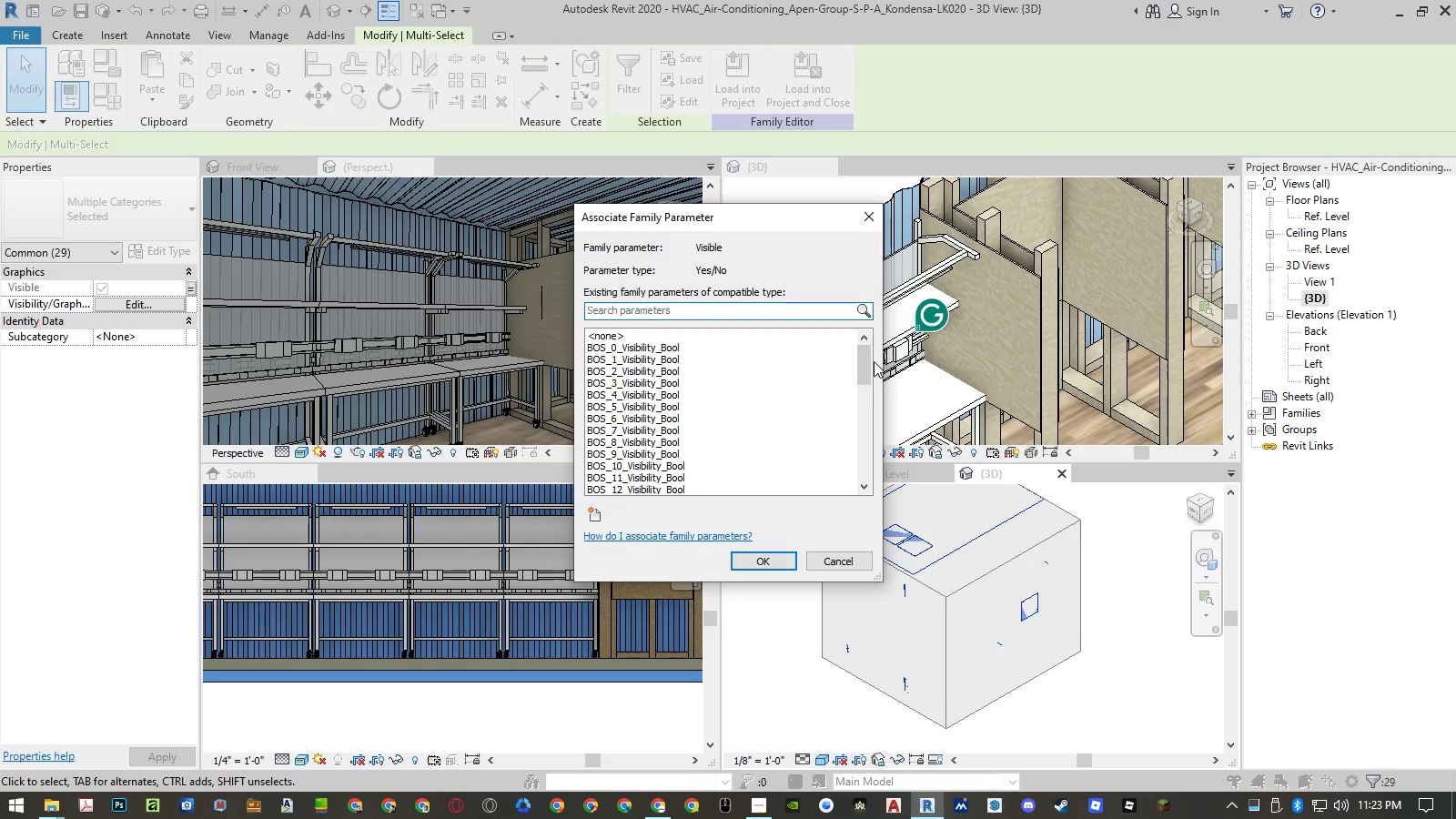 
left_click_drag(start_coordinate=[867, 361], to_coordinate=[871, 241])
 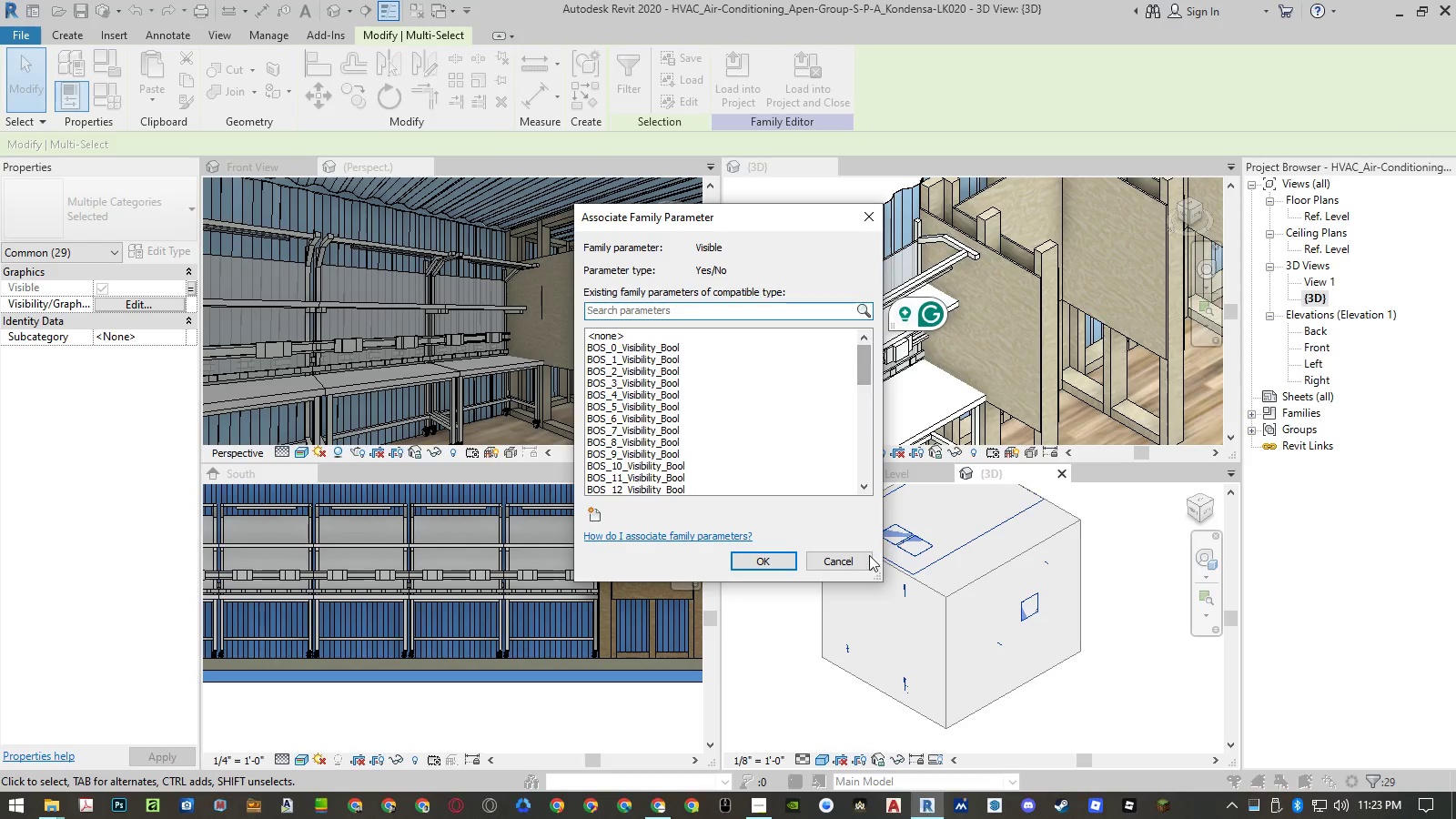 
left_click([858, 568])
 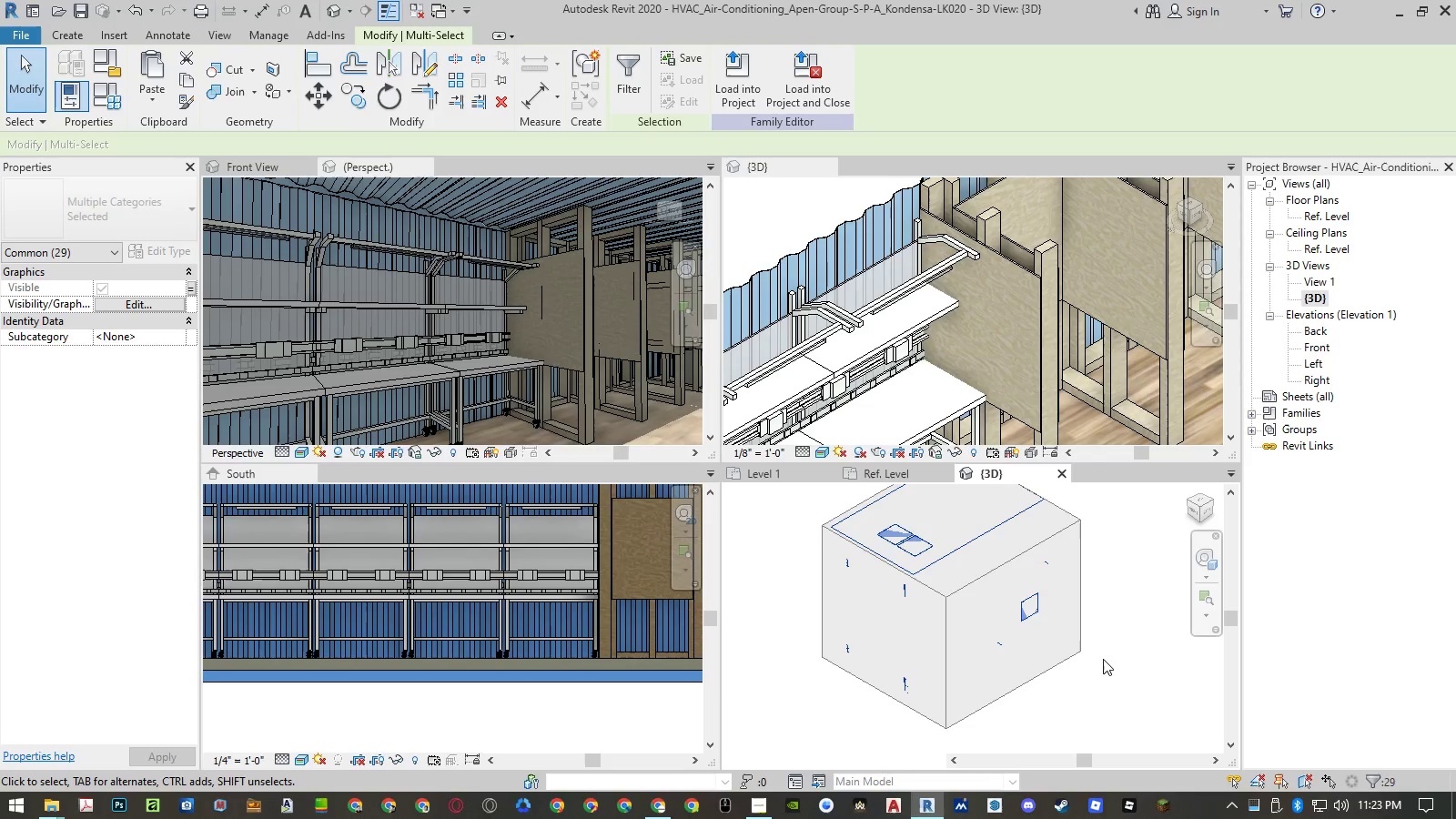 
left_click([1112, 662])
 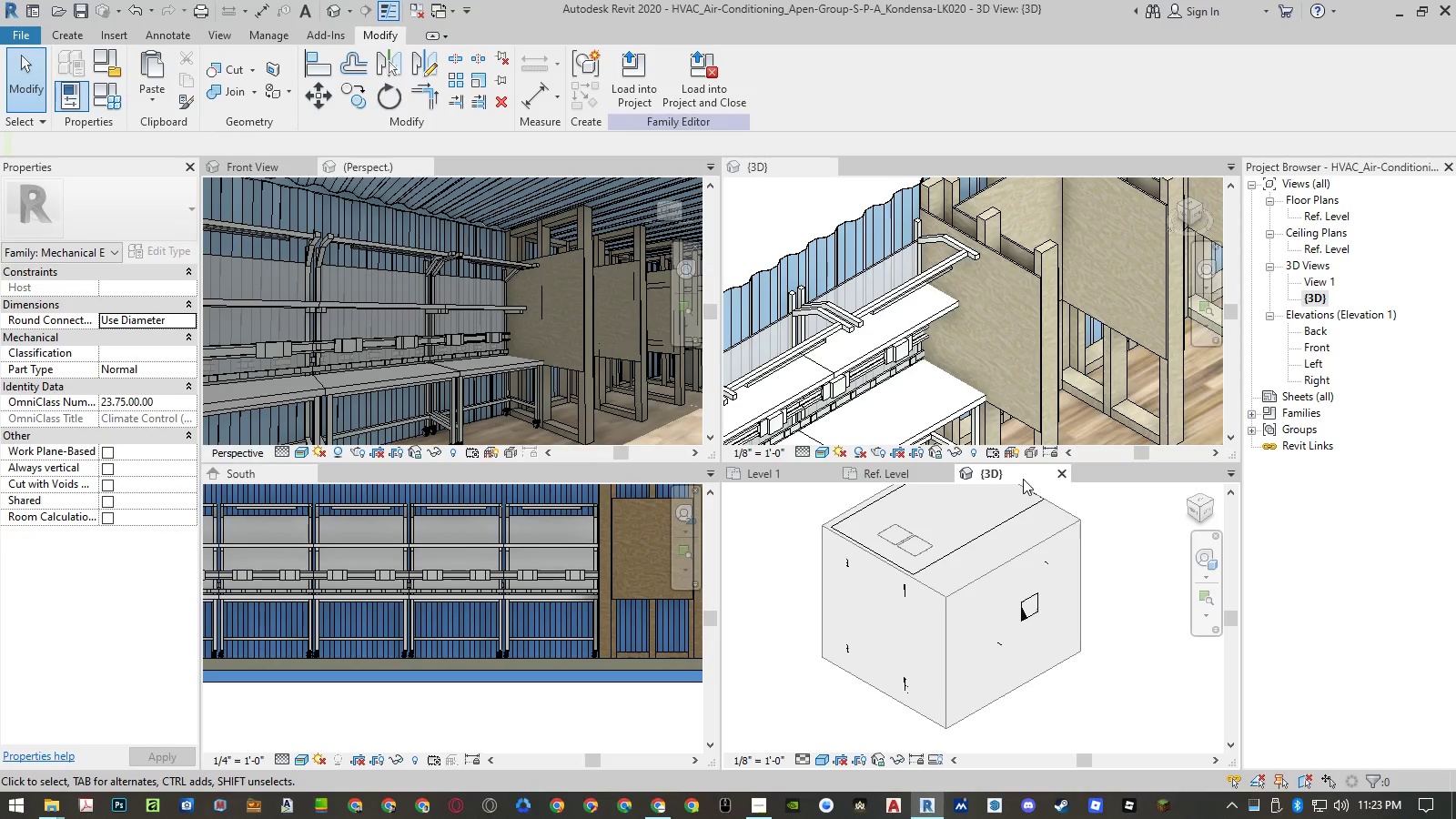 
left_click([919, 473])
 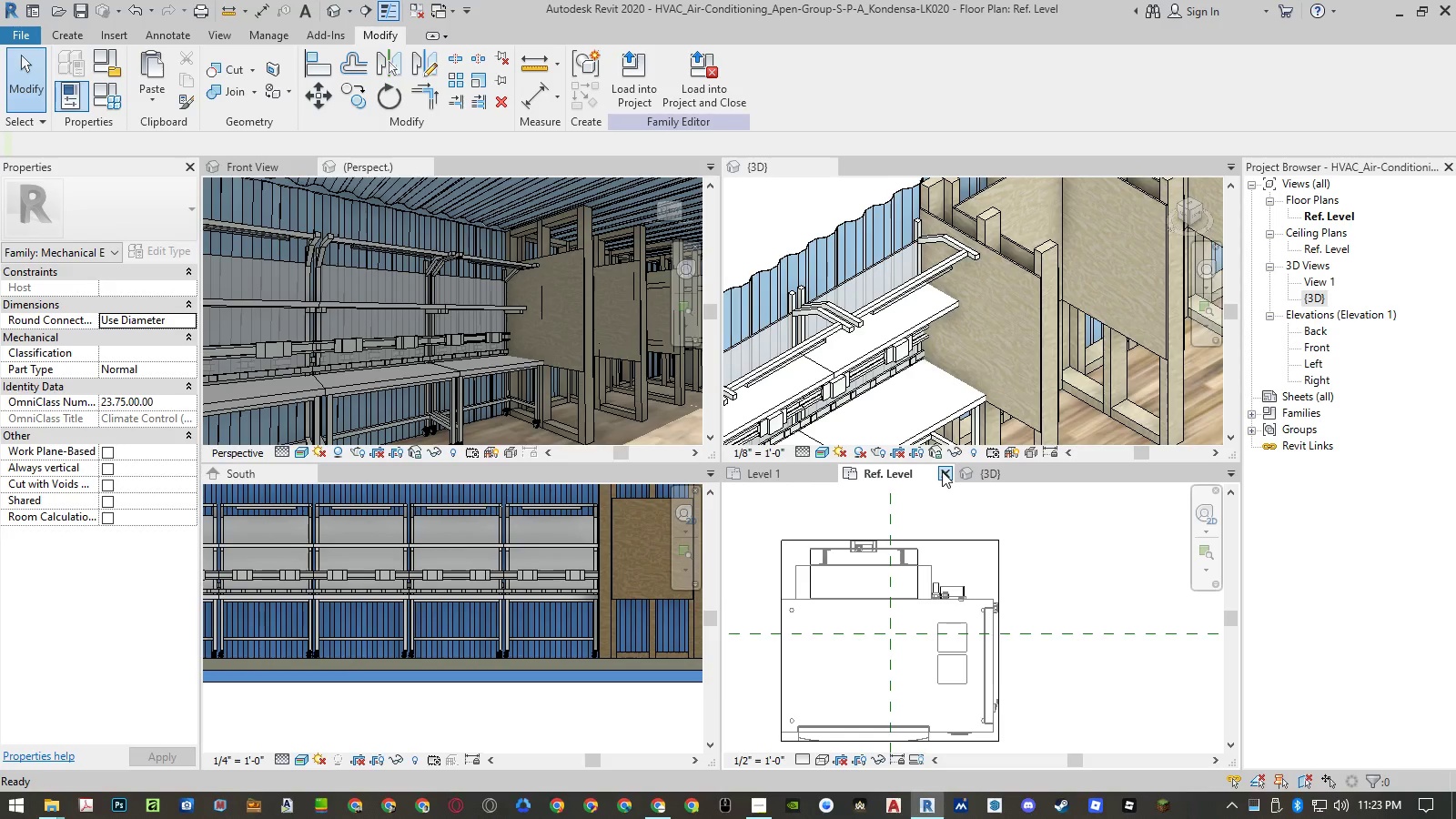 
left_click([1063, 551])
 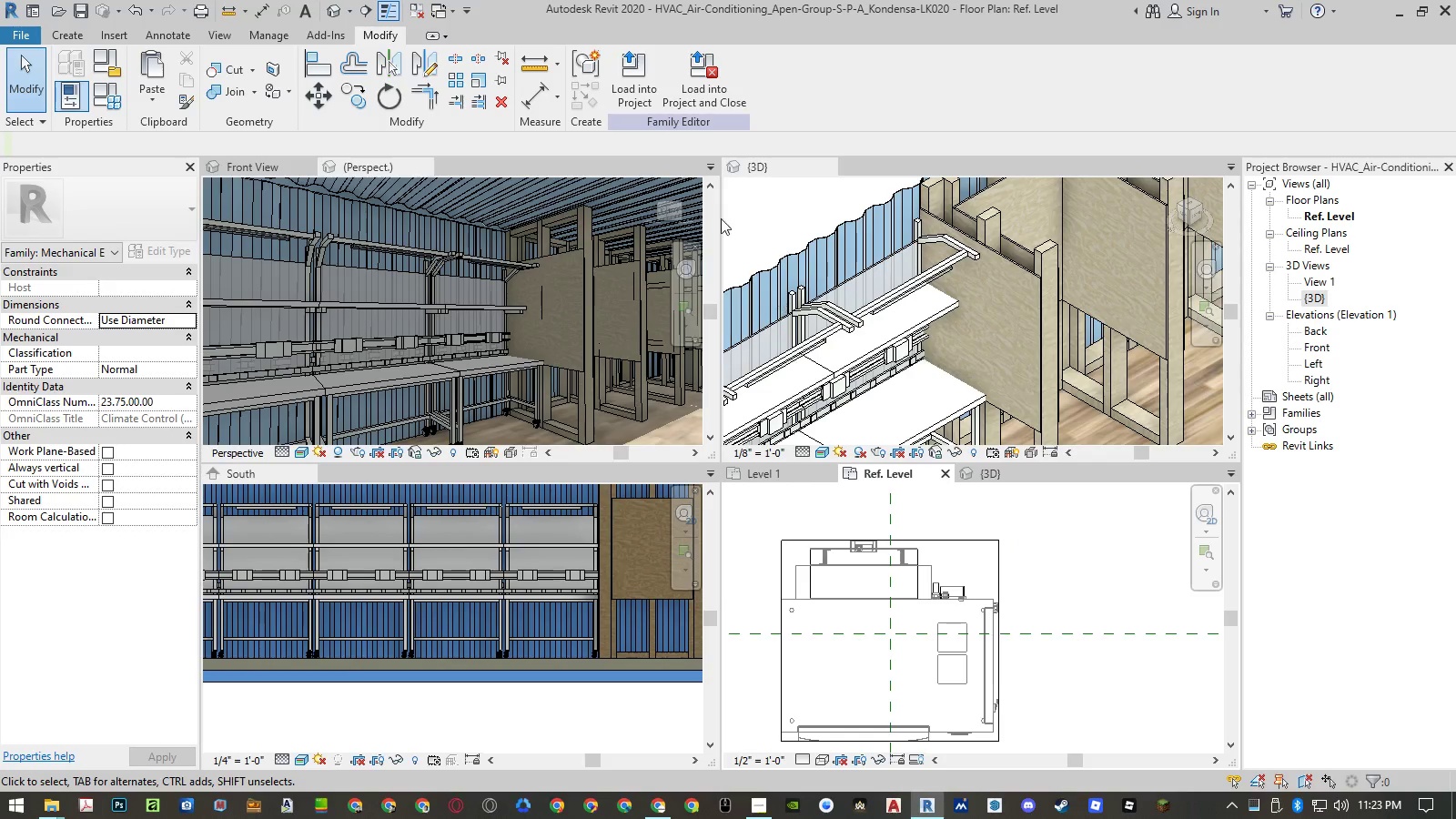 
left_click([642, 98])
 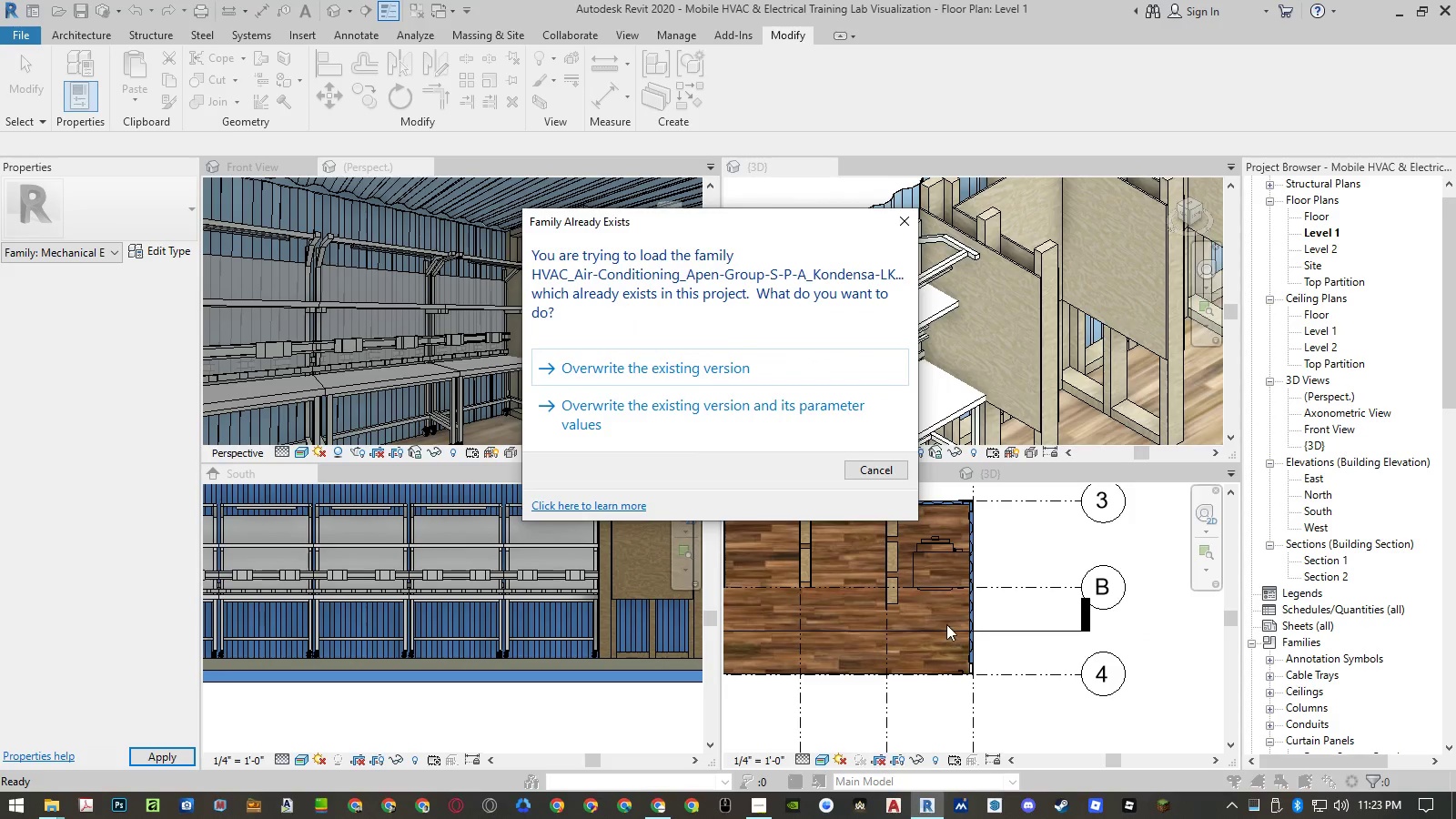 
left_click([696, 414])
 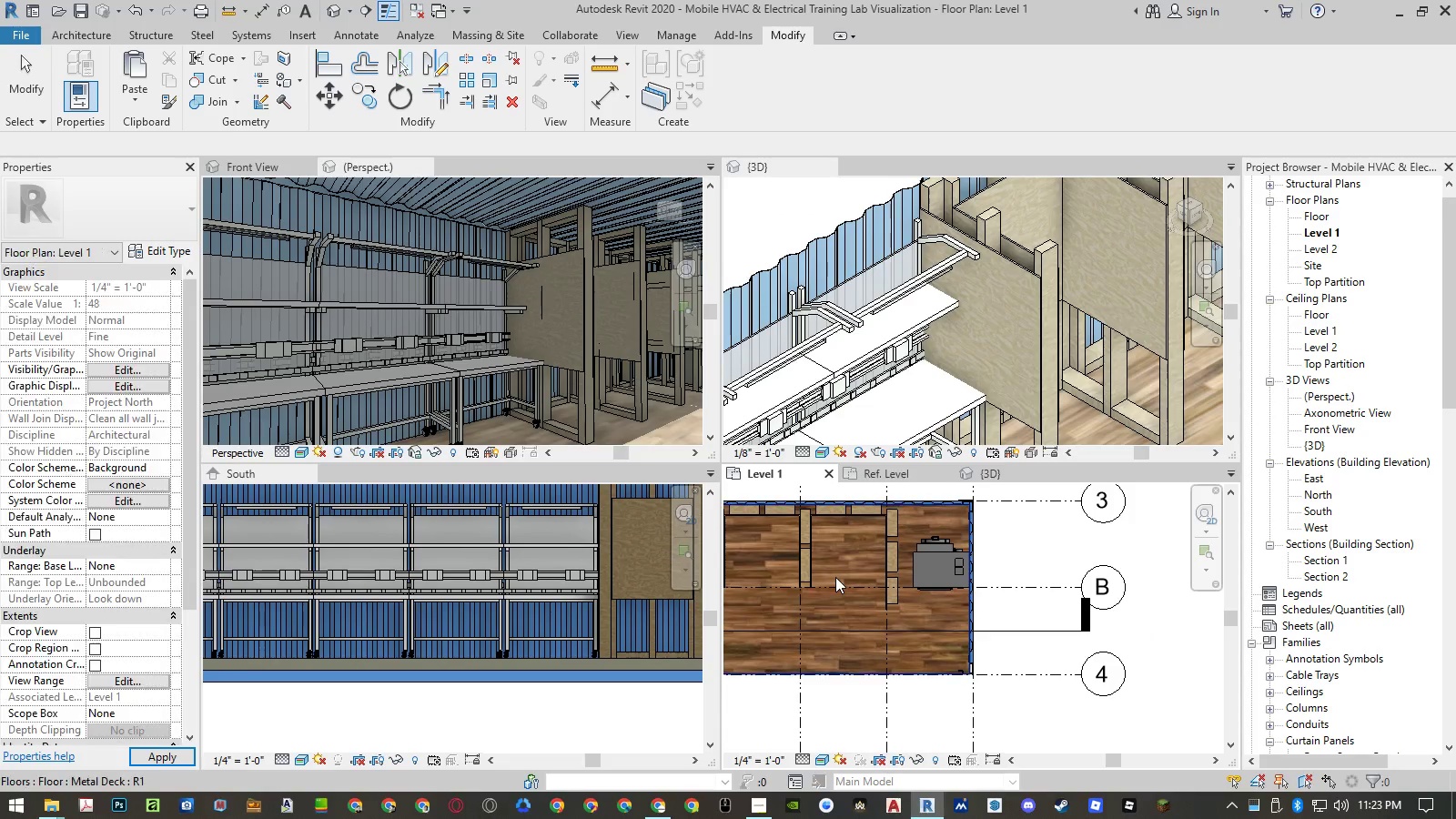 
scroll: coordinate [926, 574], scroll_direction: up, amount: 6.0
 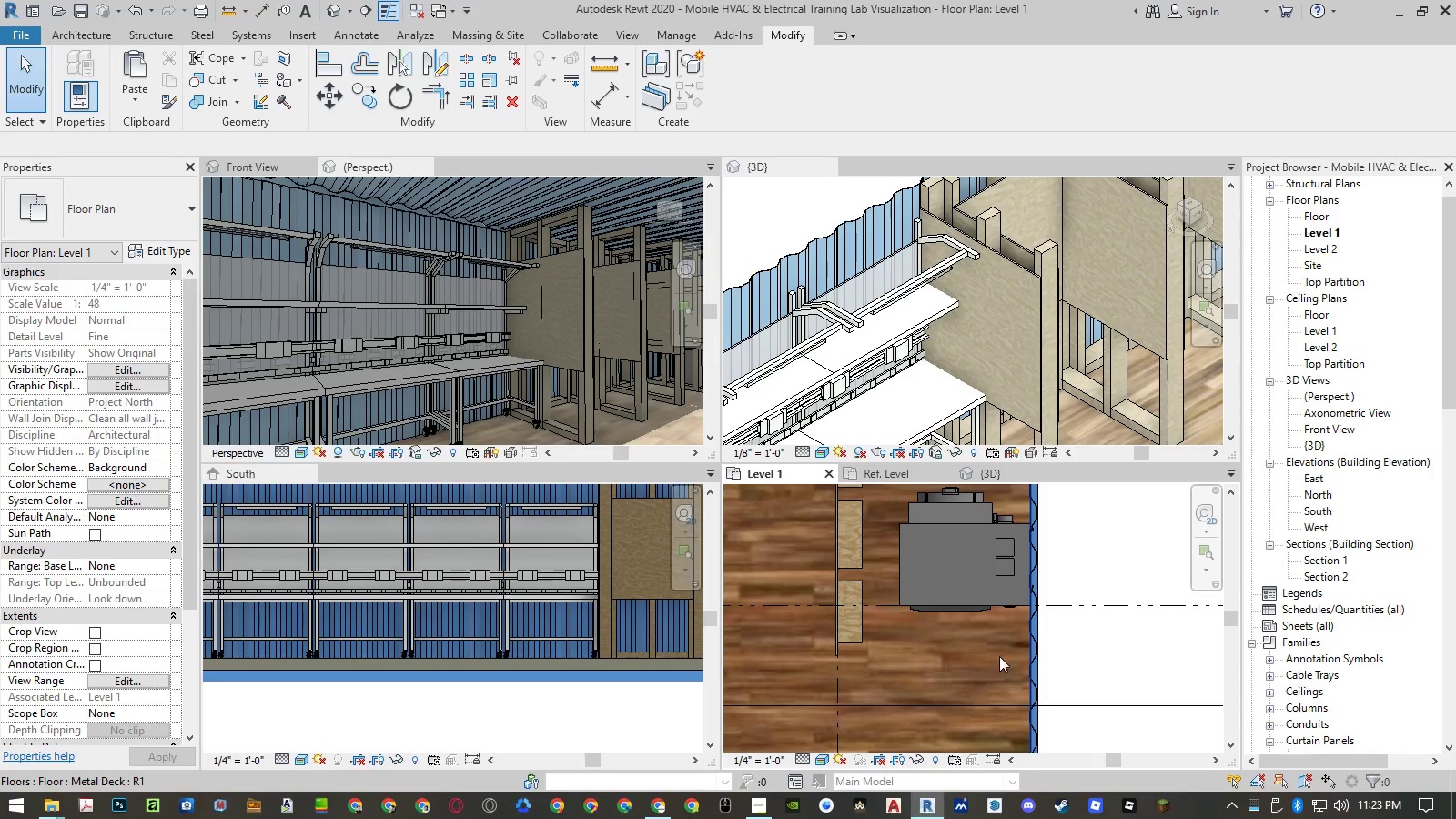 
scroll: coordinate [868, 326], scroll_direction: down, amount: 20.0
 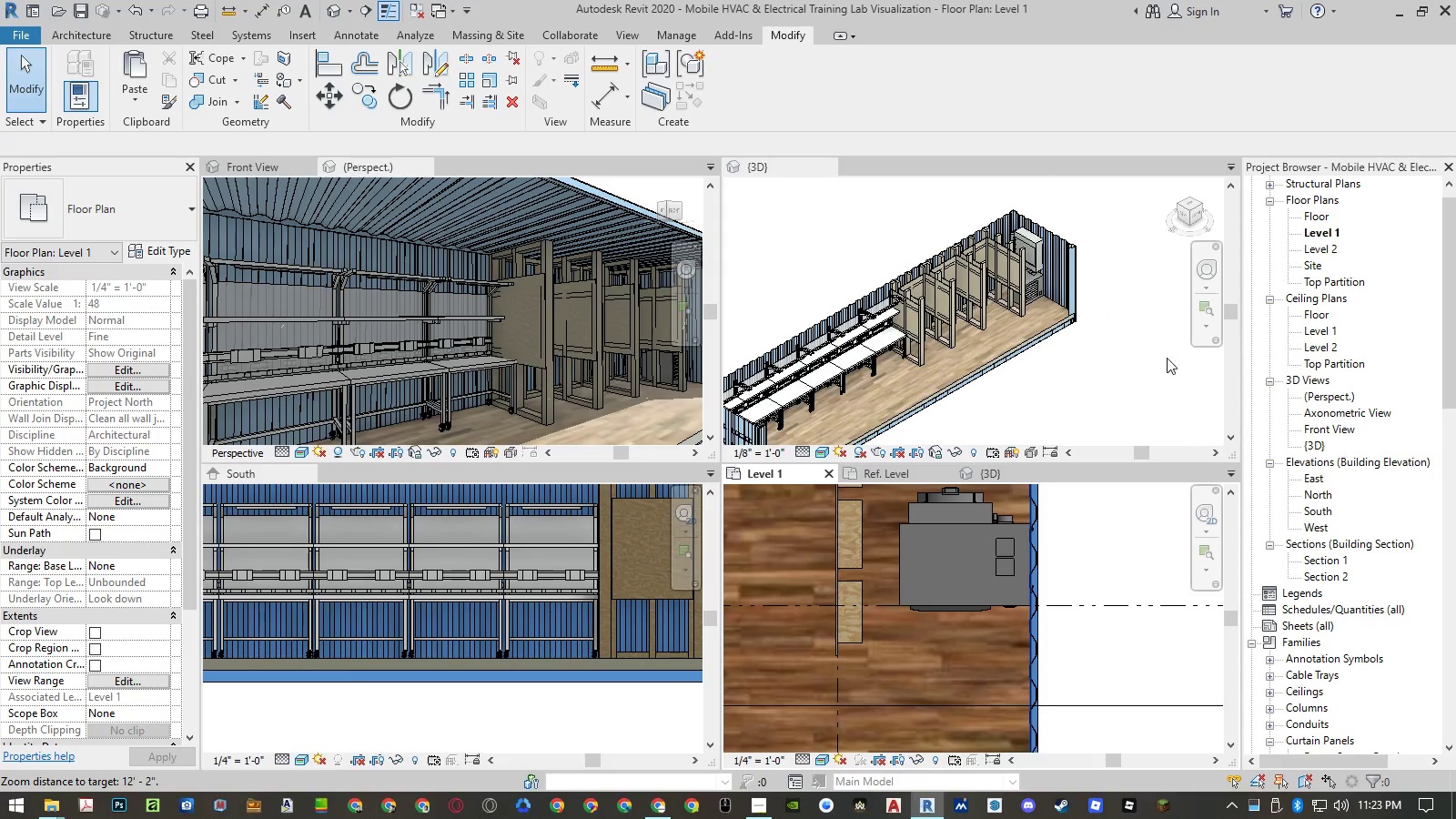 
left_click([1191, 365])
 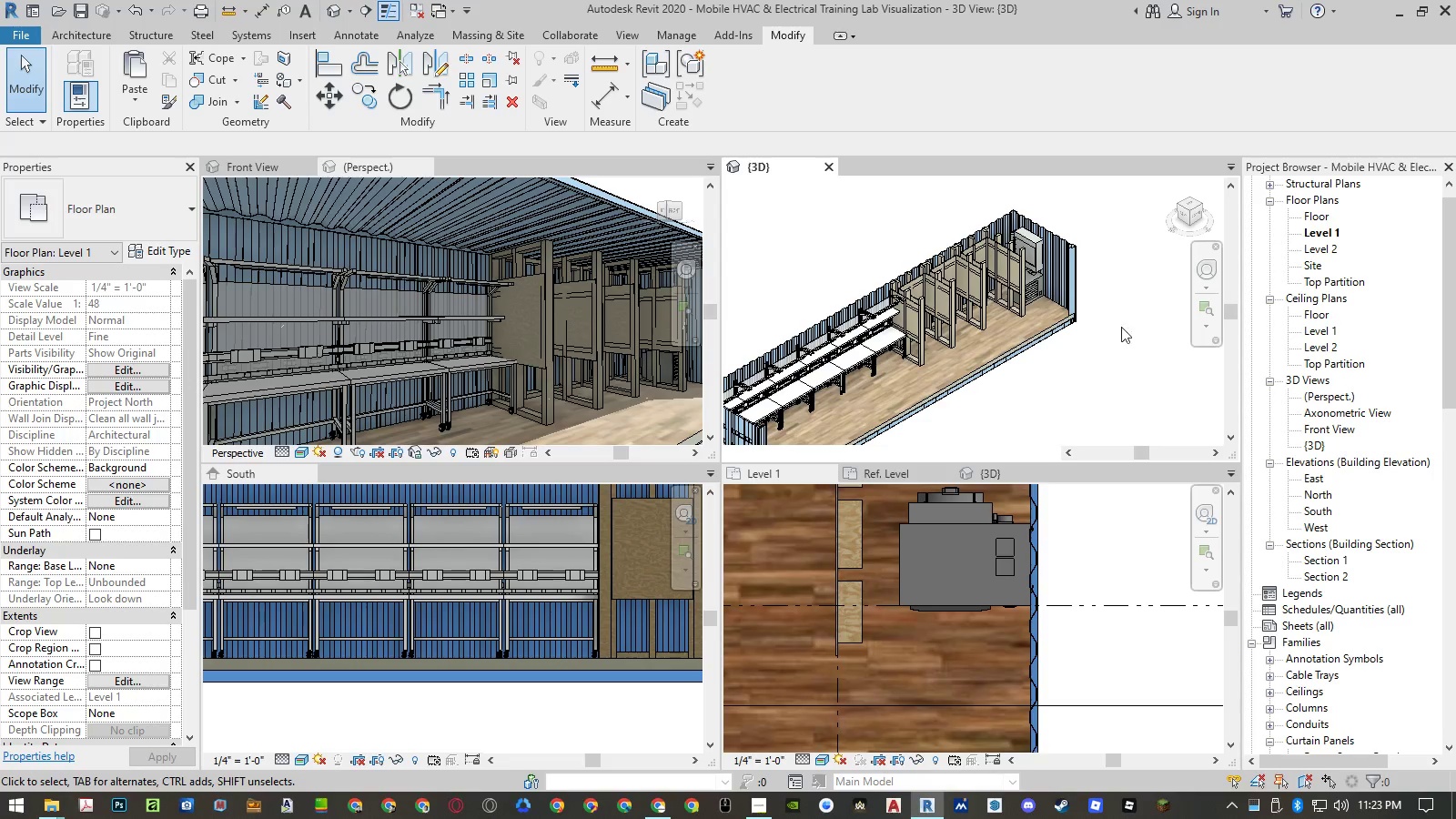 
scroll: coordinate [1000, 252], scroll_direction: up, amount: 10.0
 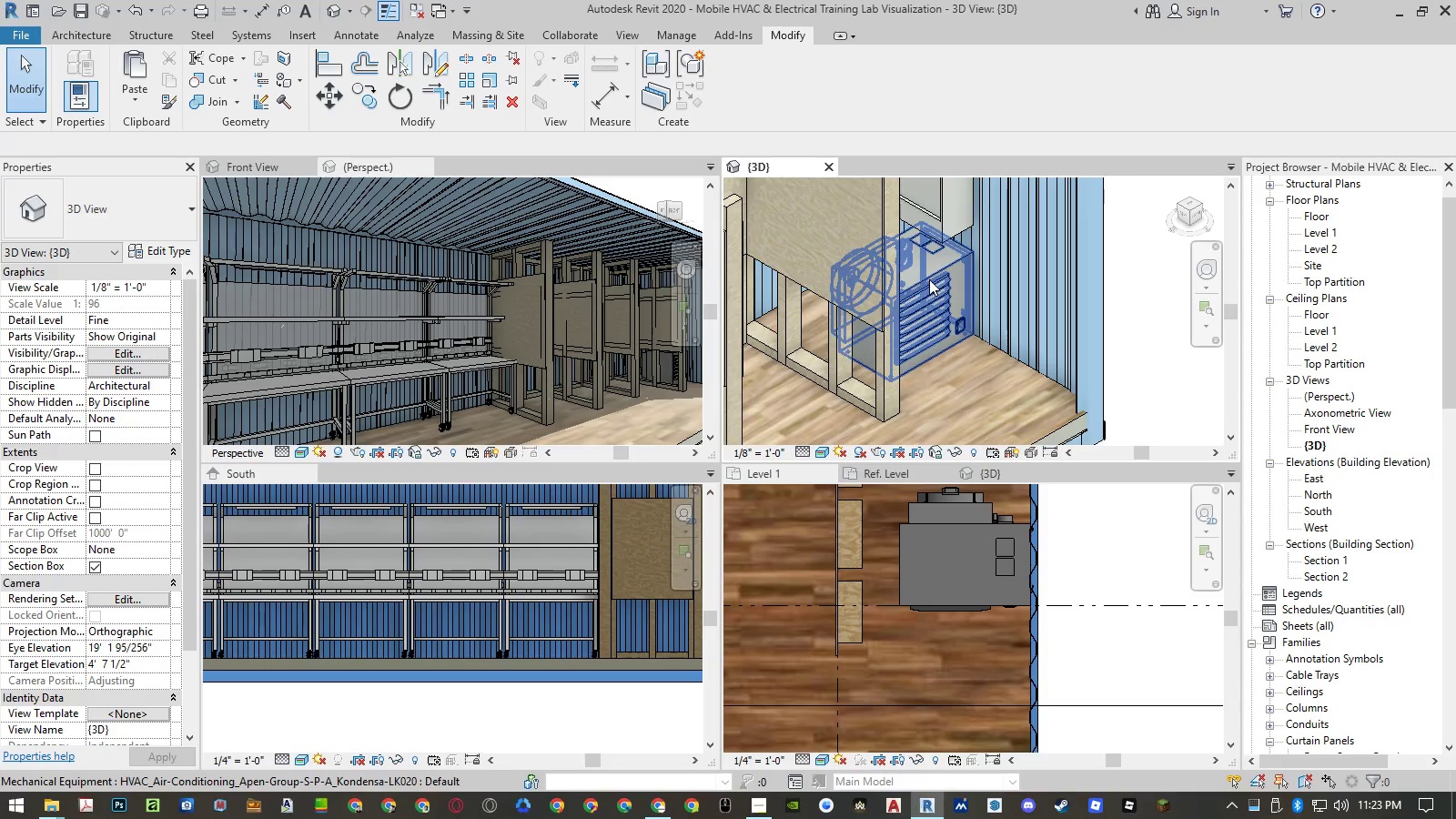 
left_click([930, 279])
 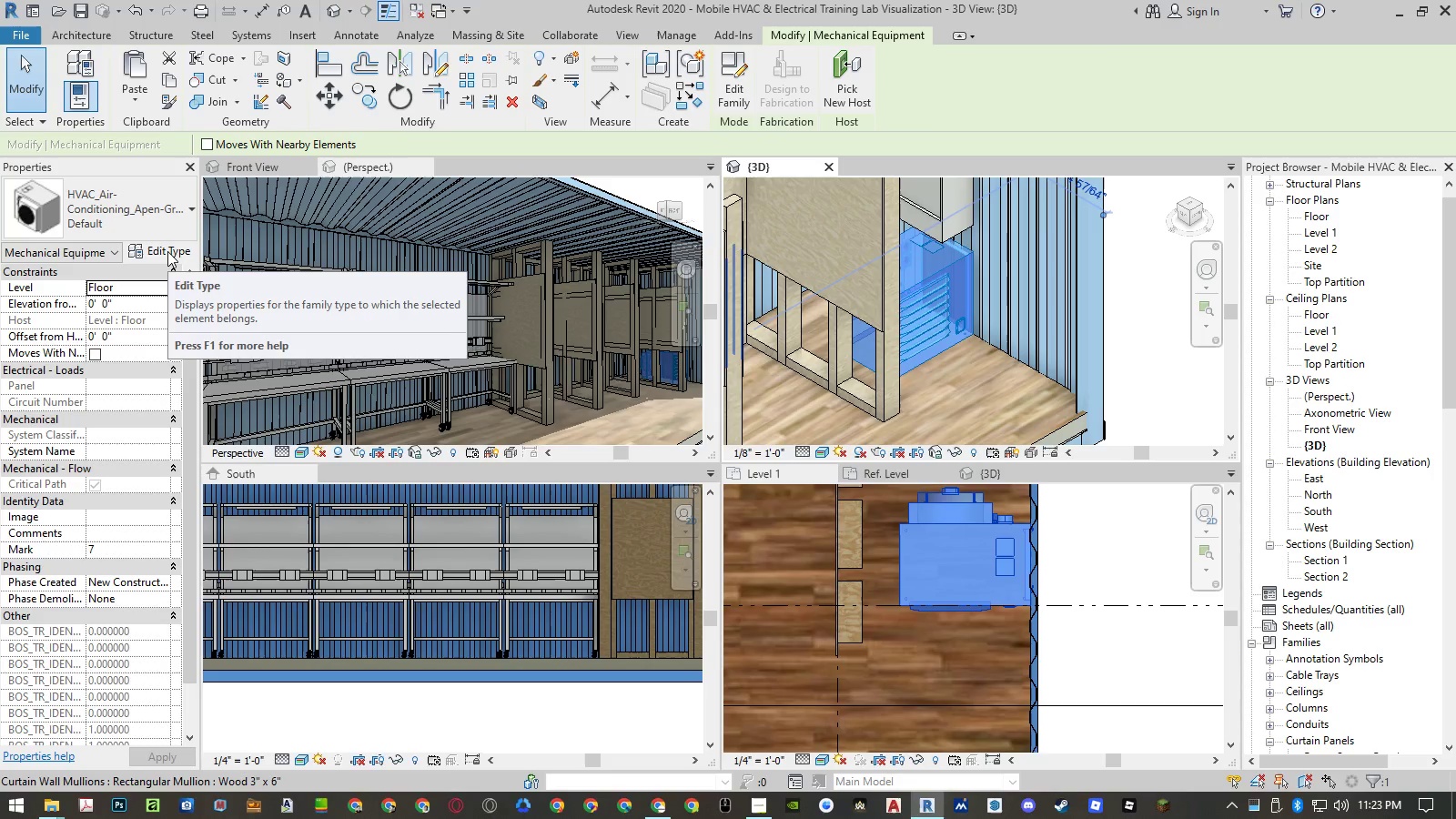 
left_click([167, 251])
 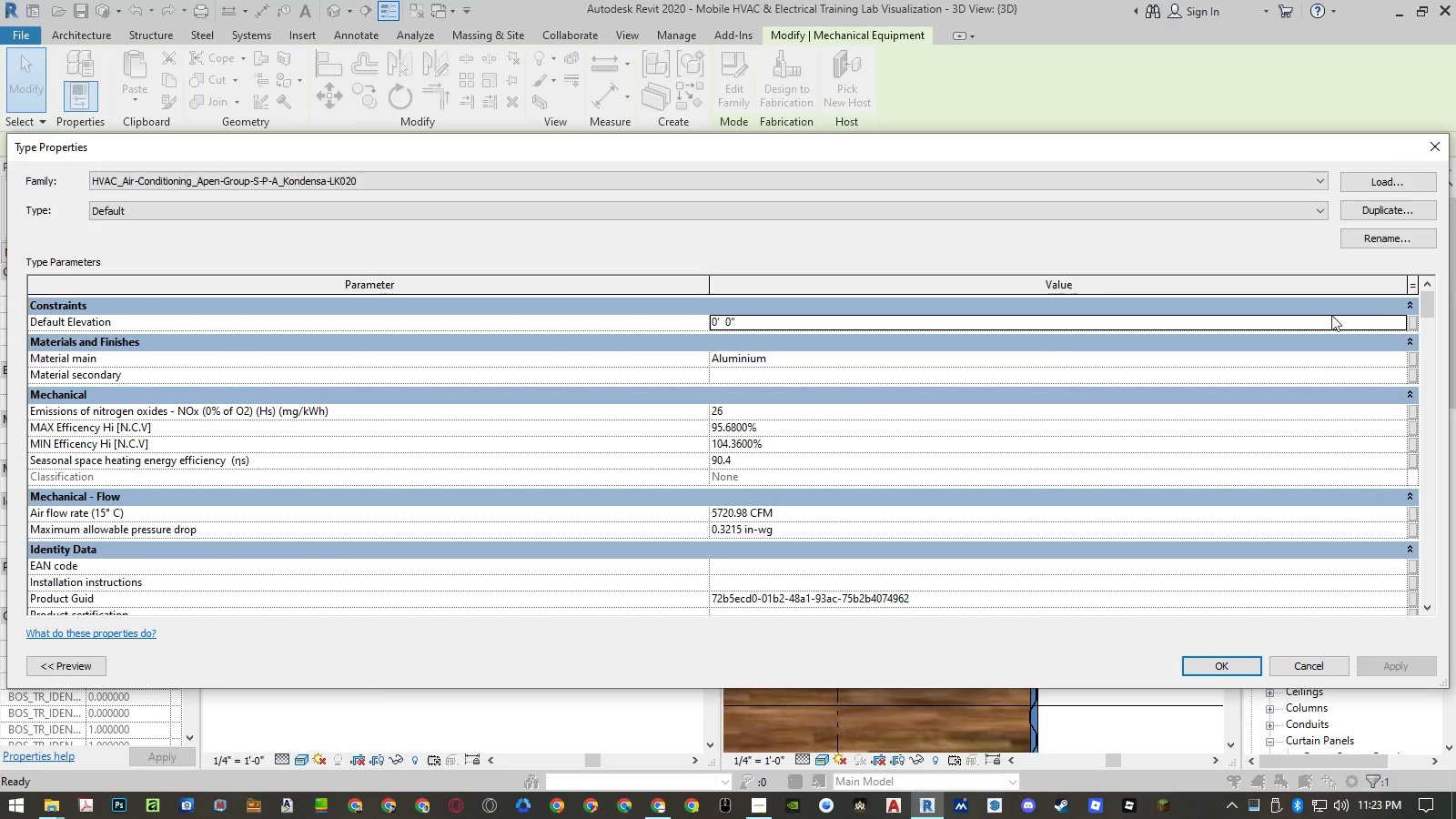 
left_click([1399, 360])
 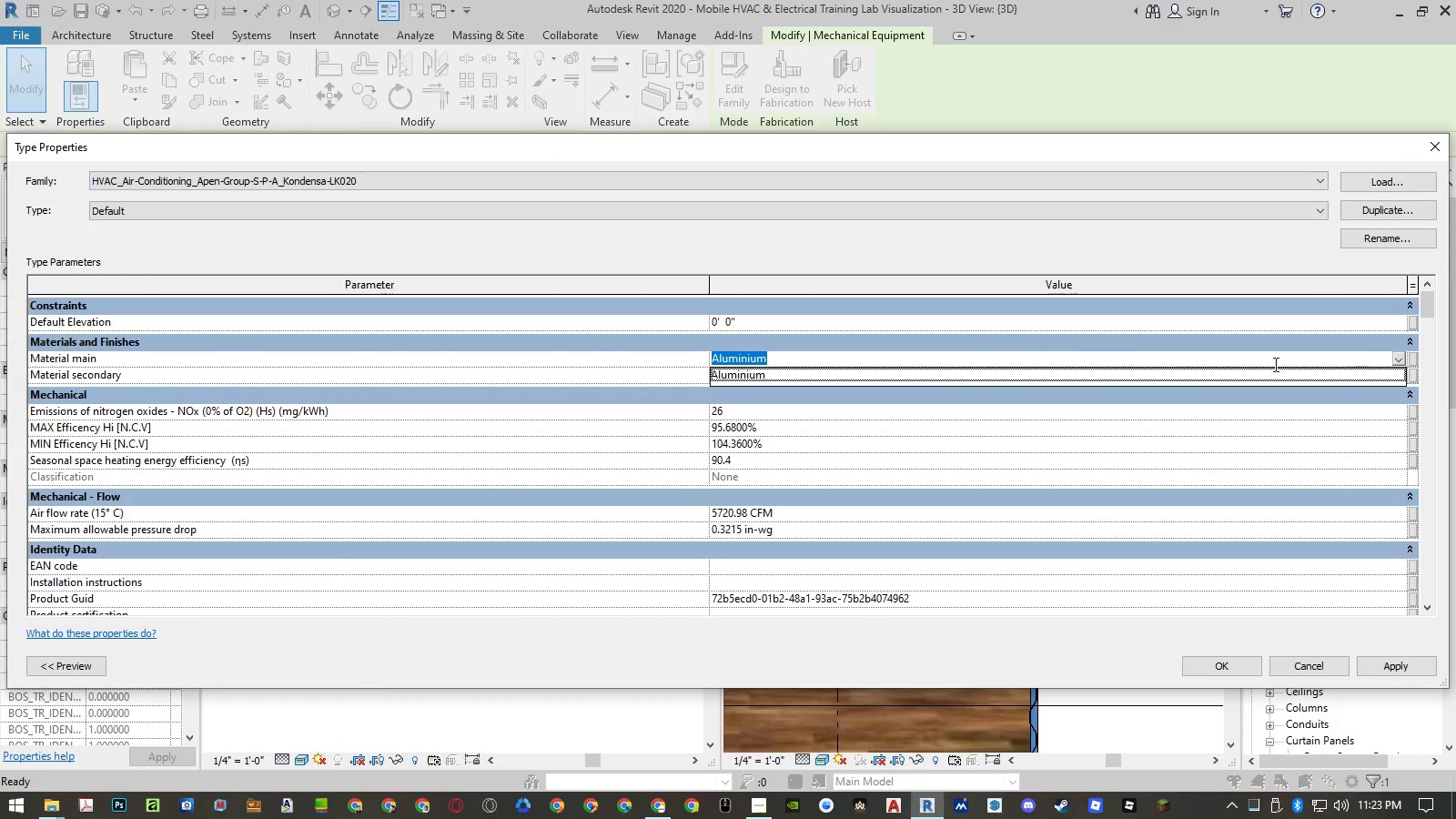 
double_click([759, 378])
 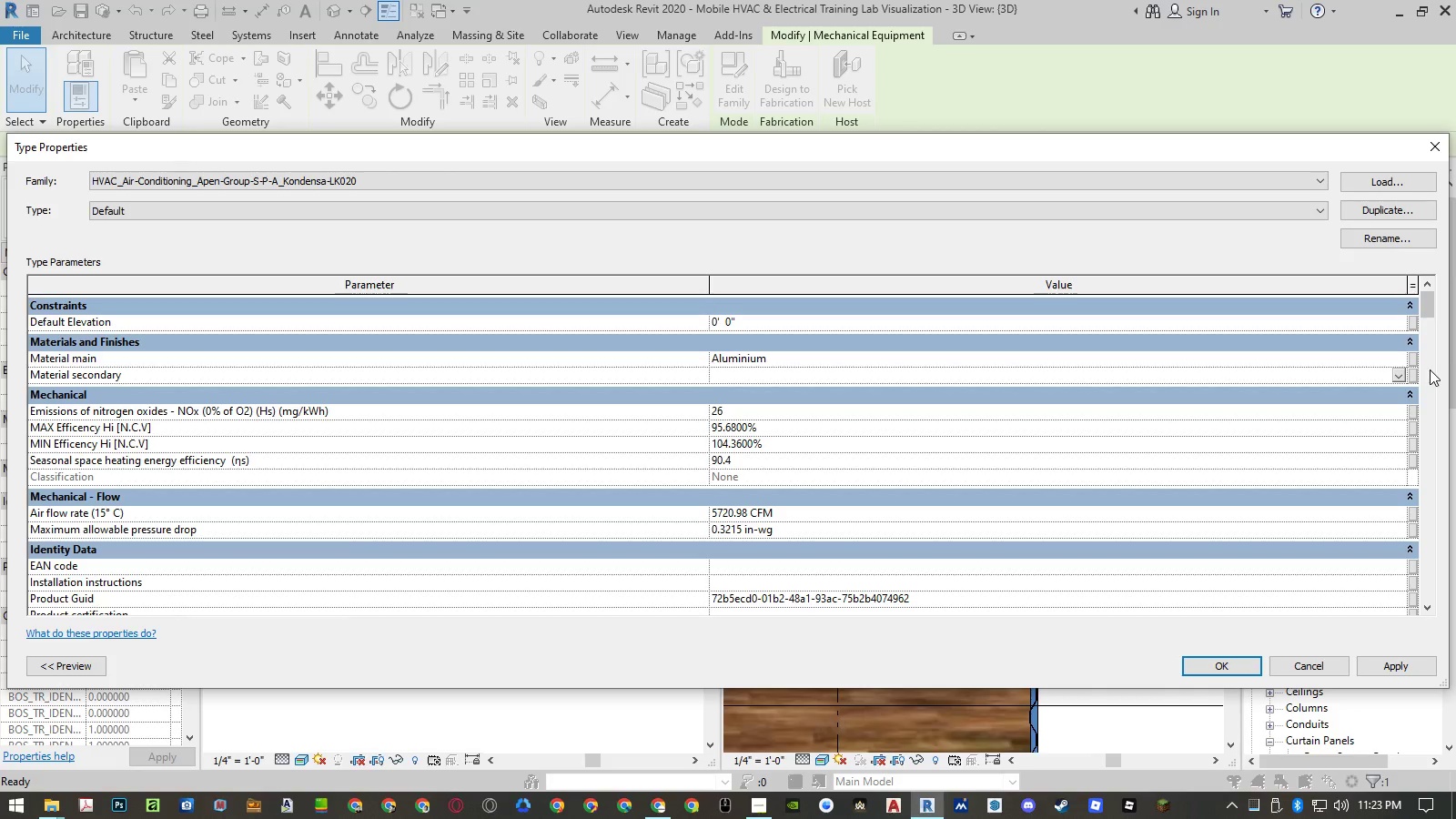 
left_click([1402, 359])
 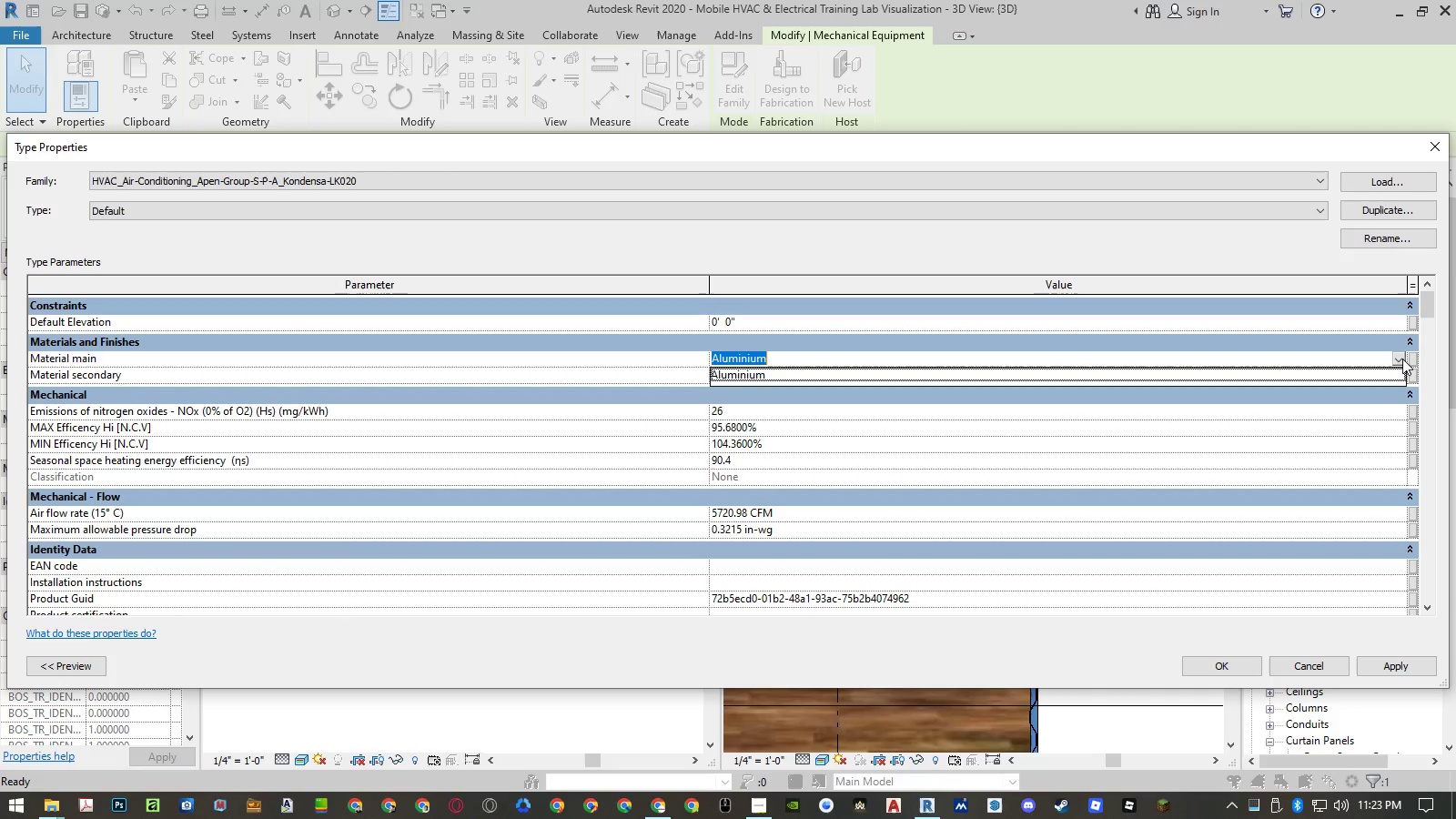 
left_click([1402, 359])
 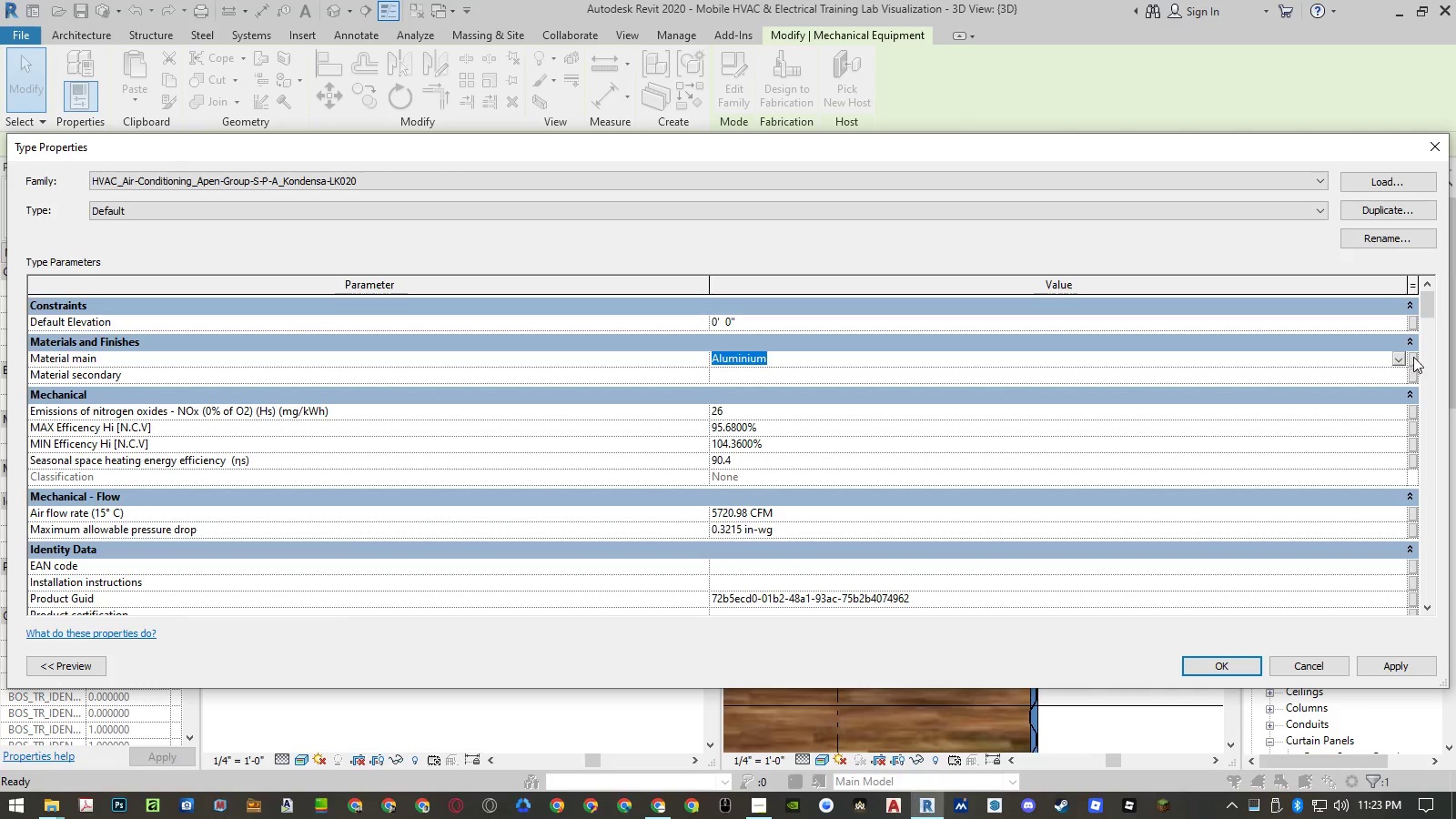 
left_click([1415, 356])
 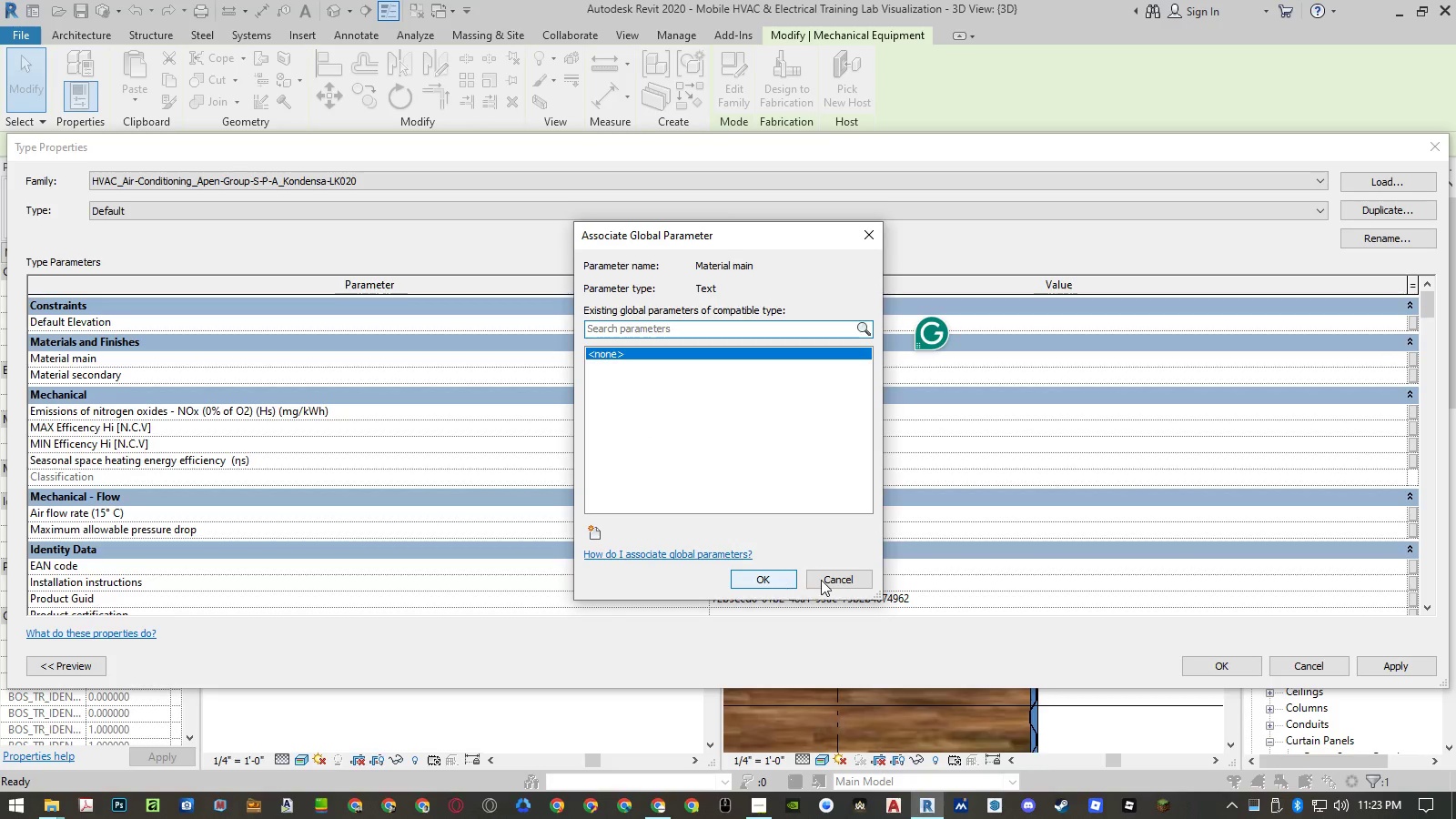 
left_click([822, 580])
 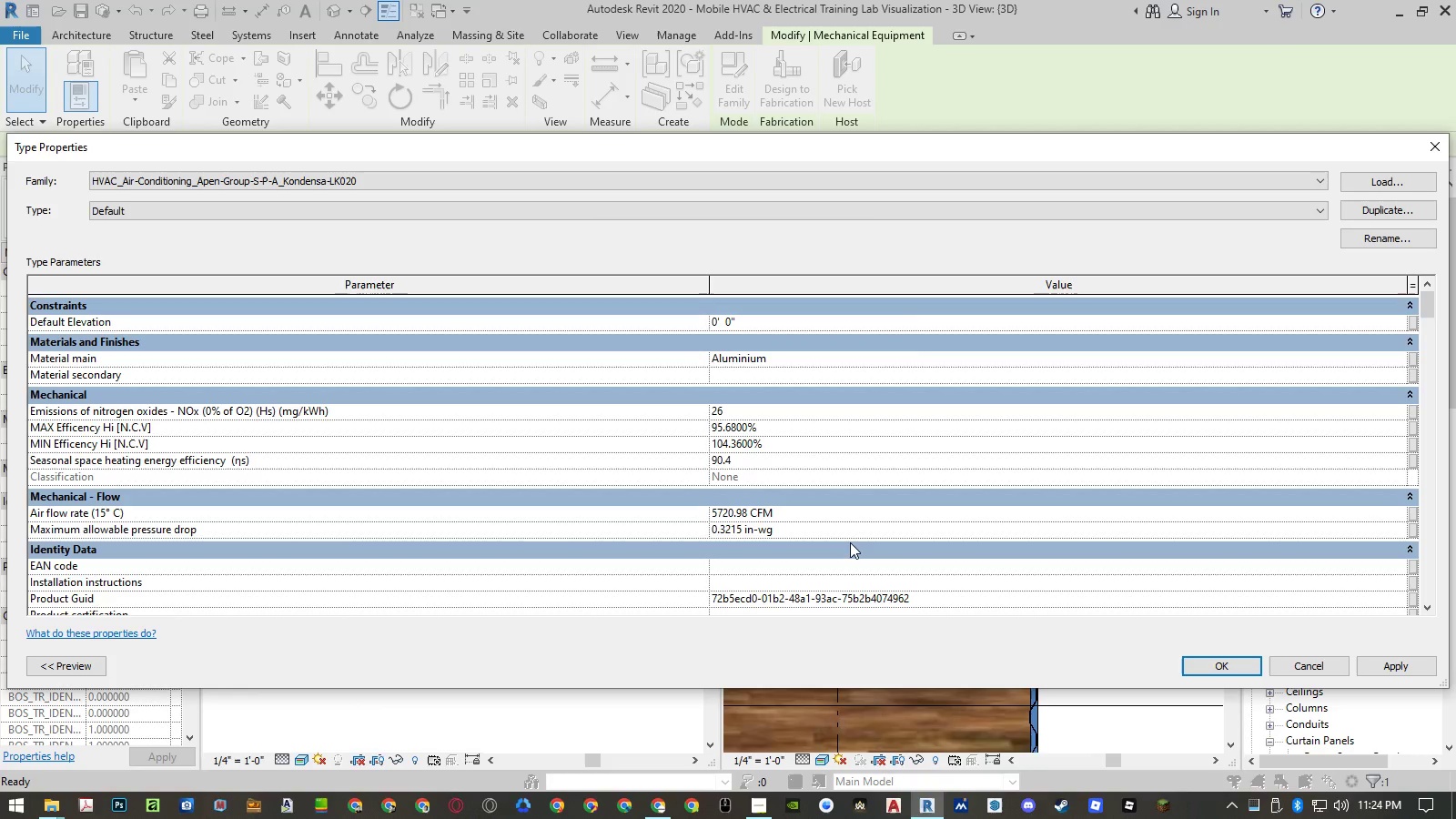 
scroll: coordinate [842, 533], scroll_direction: up, amount: 4.0
 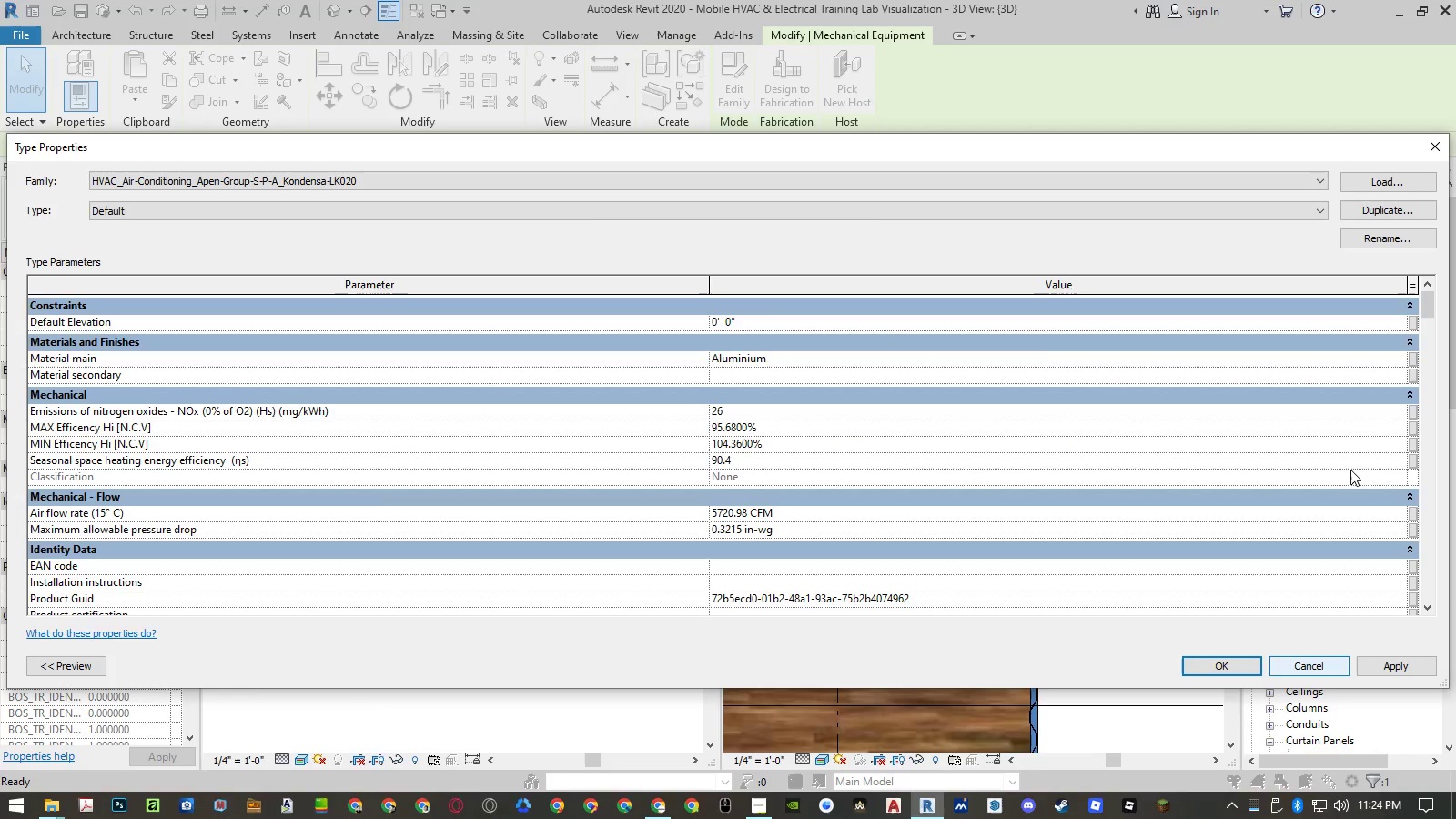 
left_click([1399, 379])
 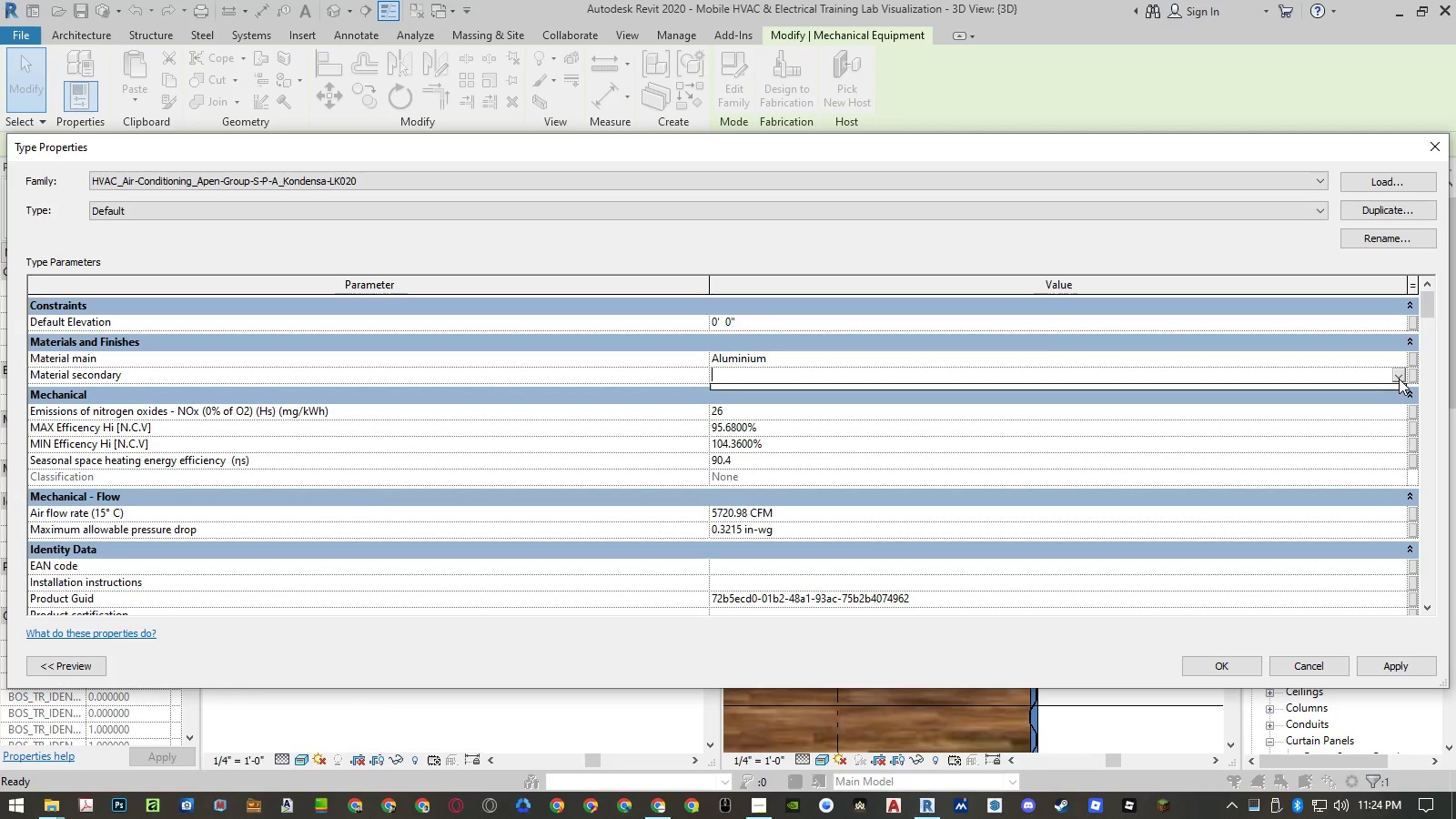 
double_click([1399, 379])
 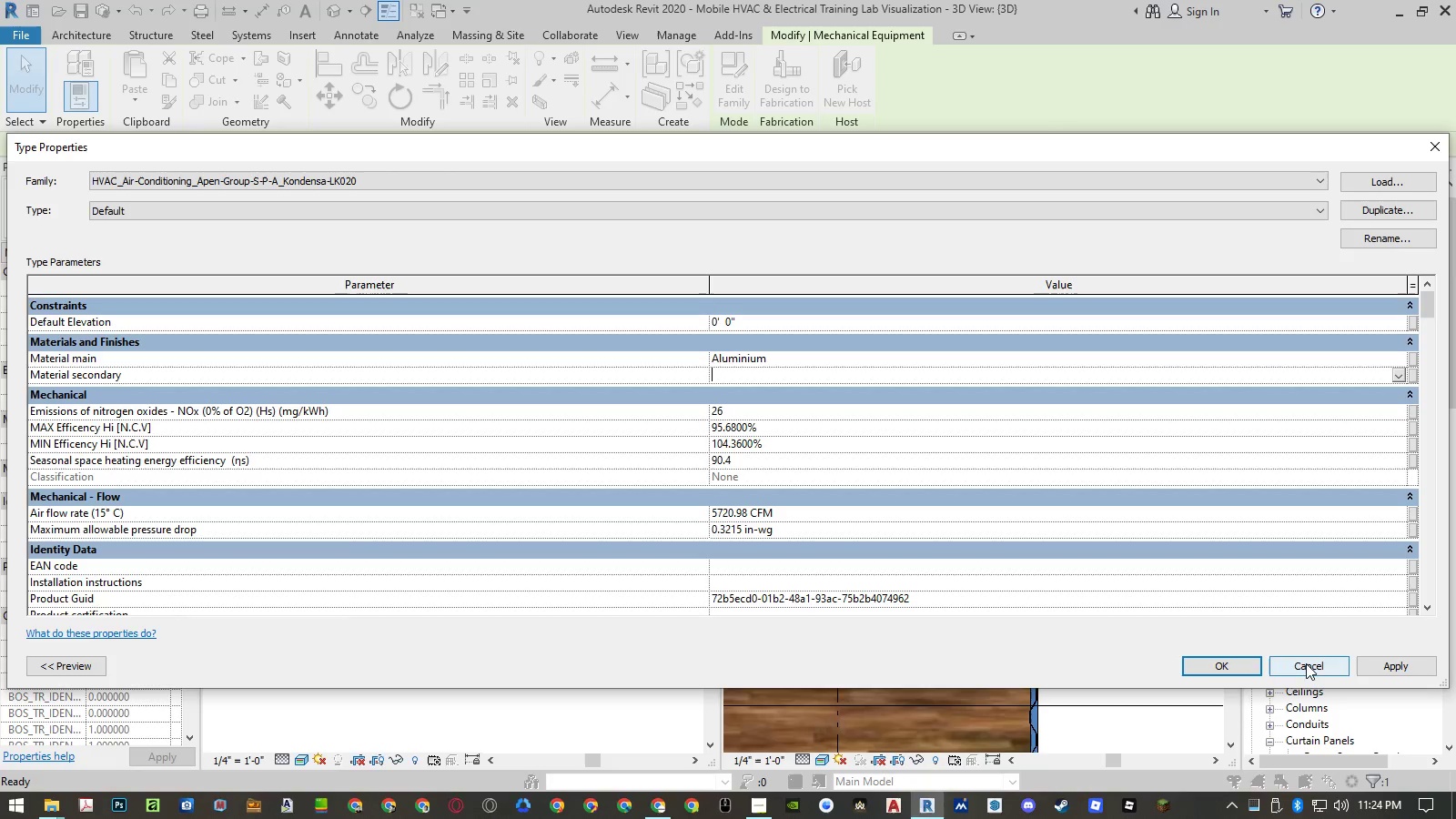 
left_click([1305, 658])
 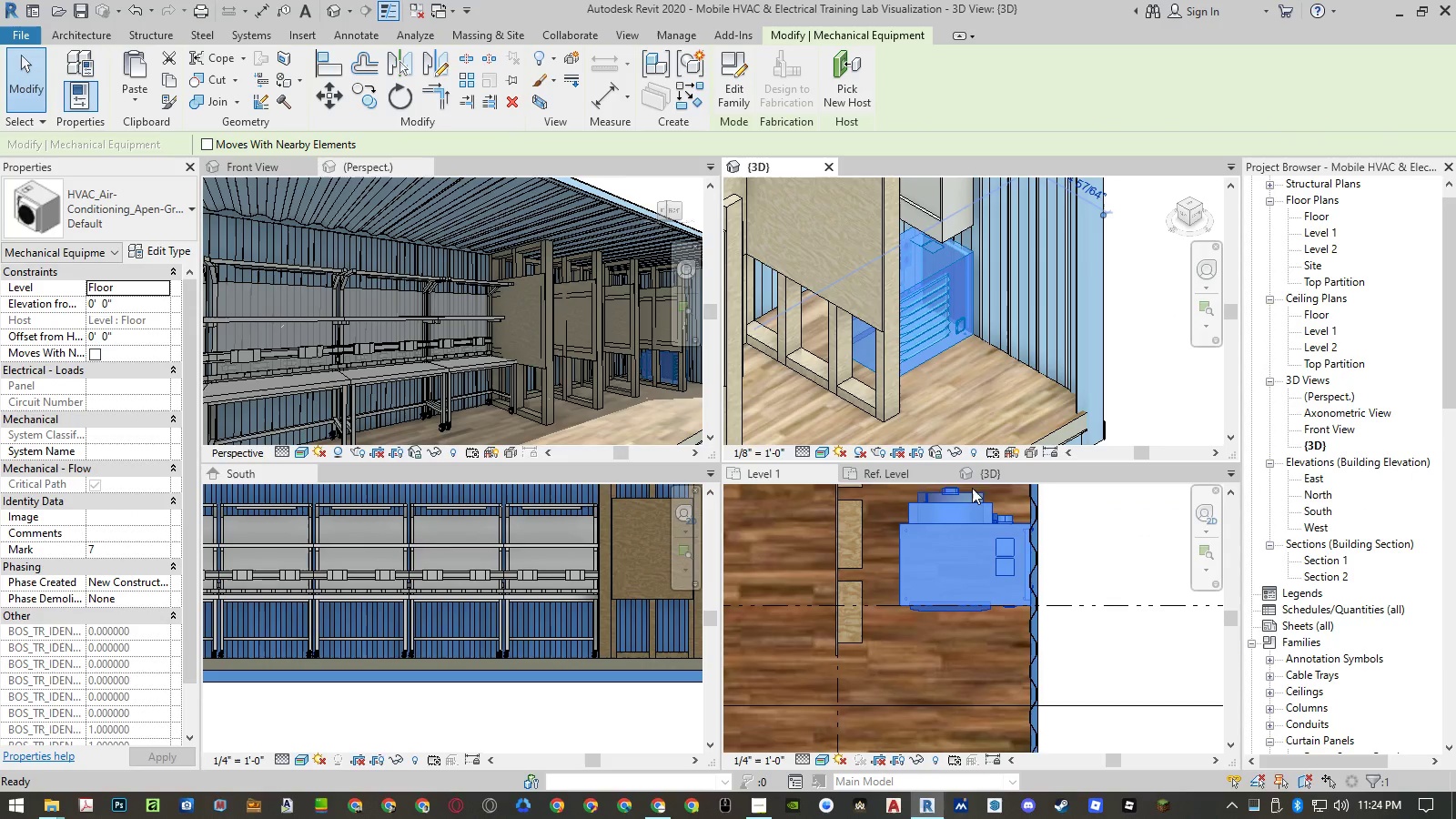 
left_click([909, 473])
 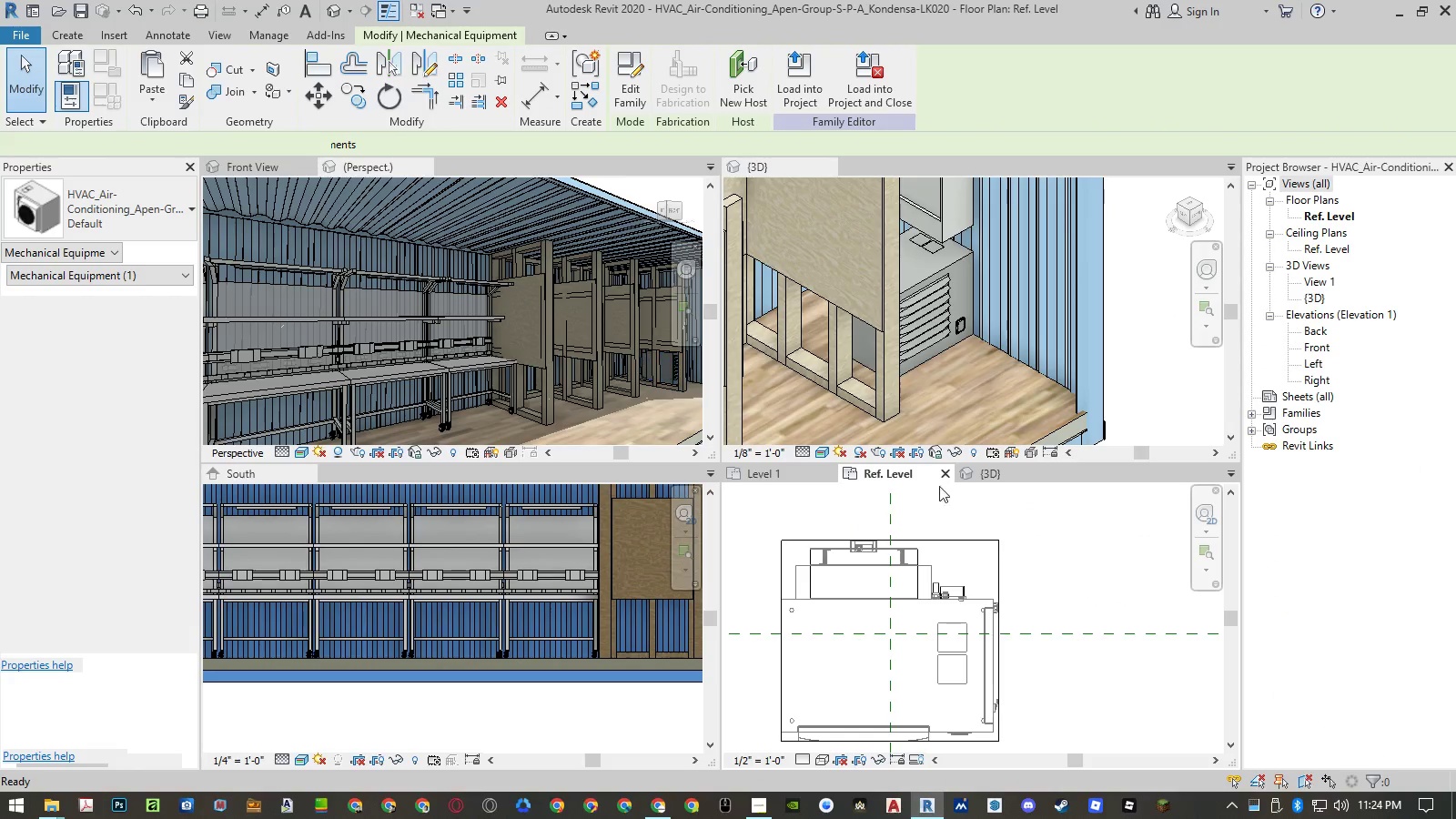 
left_click([941, 473])
 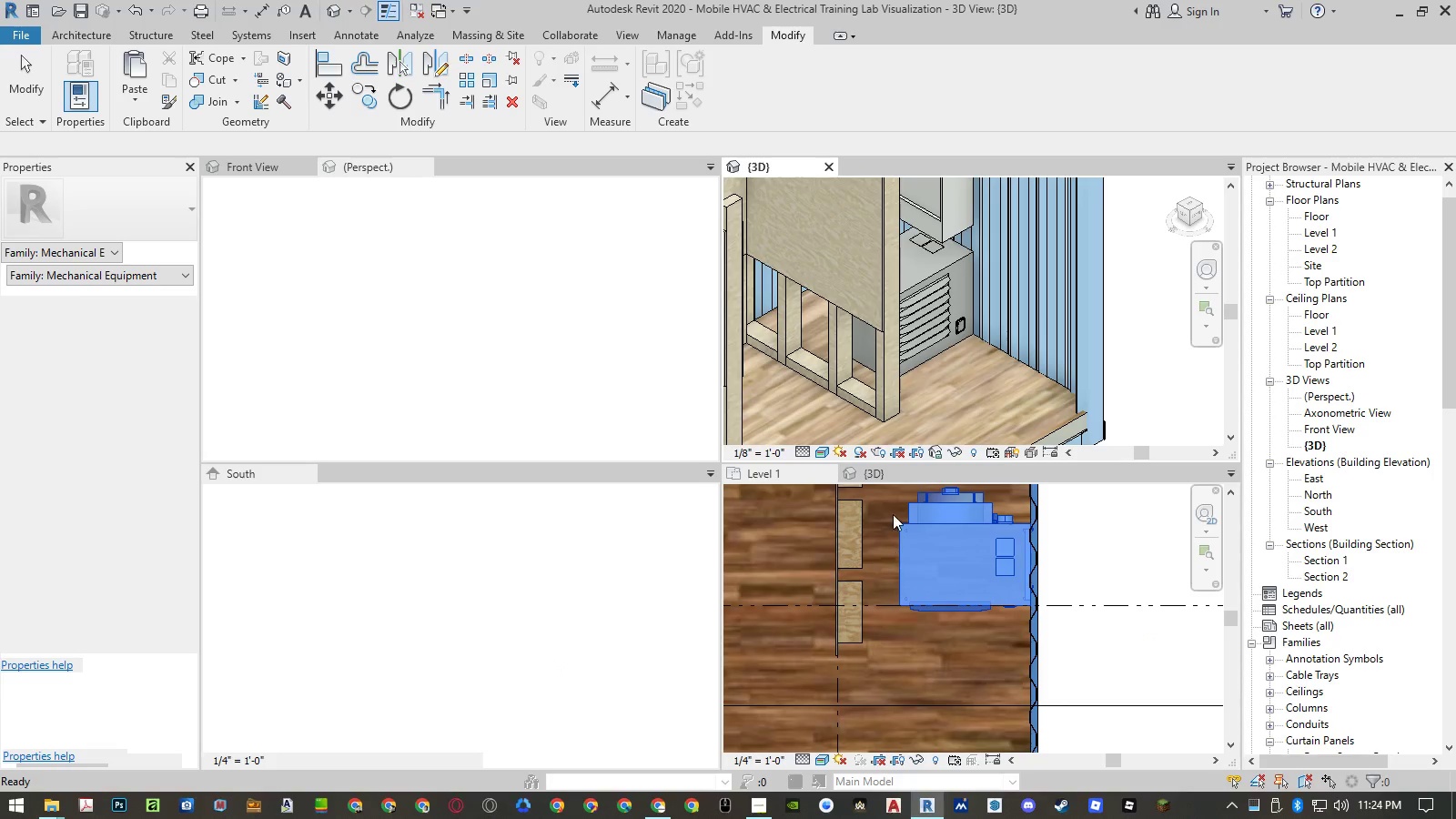 
left_click_drag(start_coordinate=[881, 474], to_coordinate=[266, 671])
 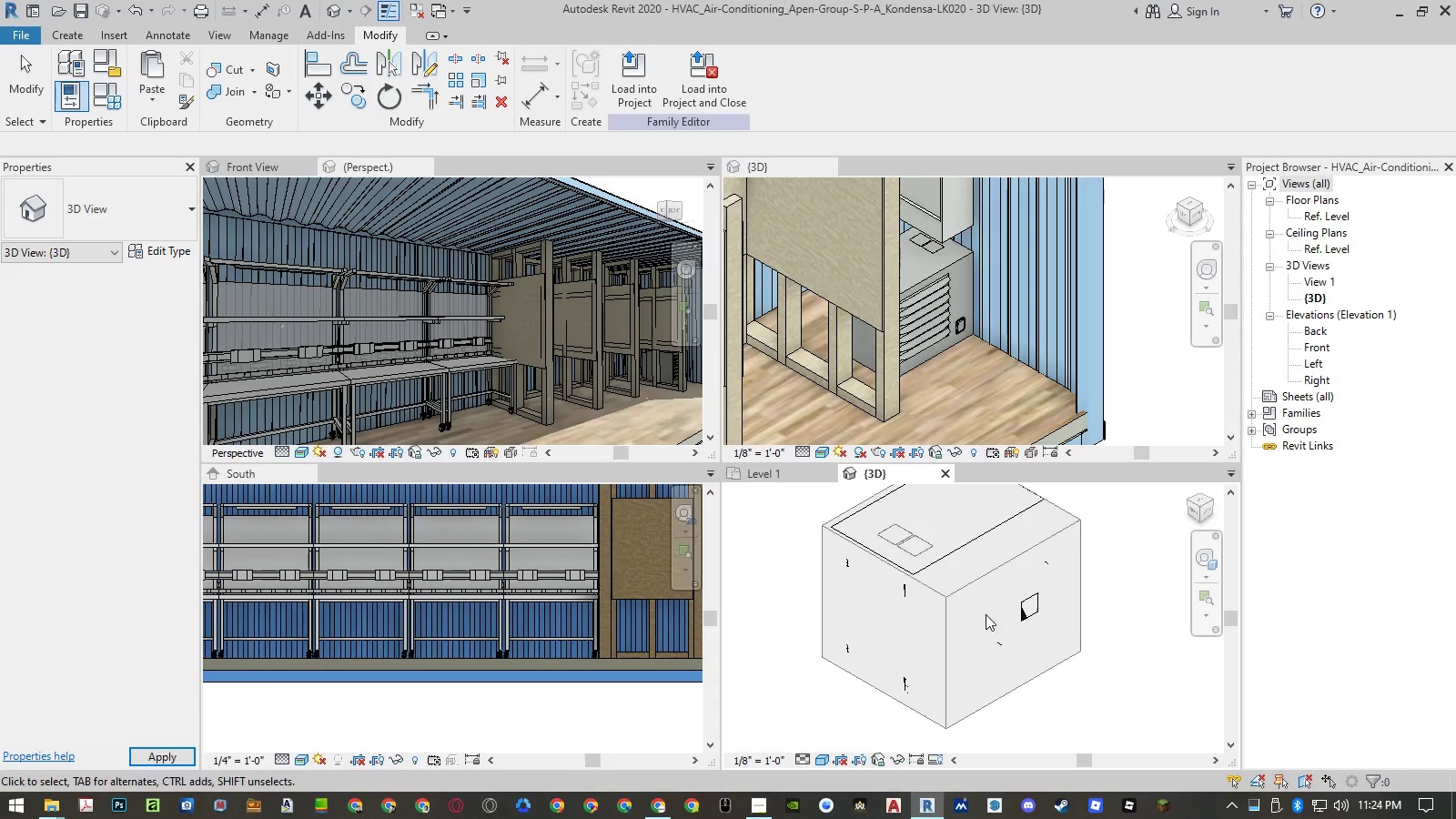 
left_click([1137, 591])
 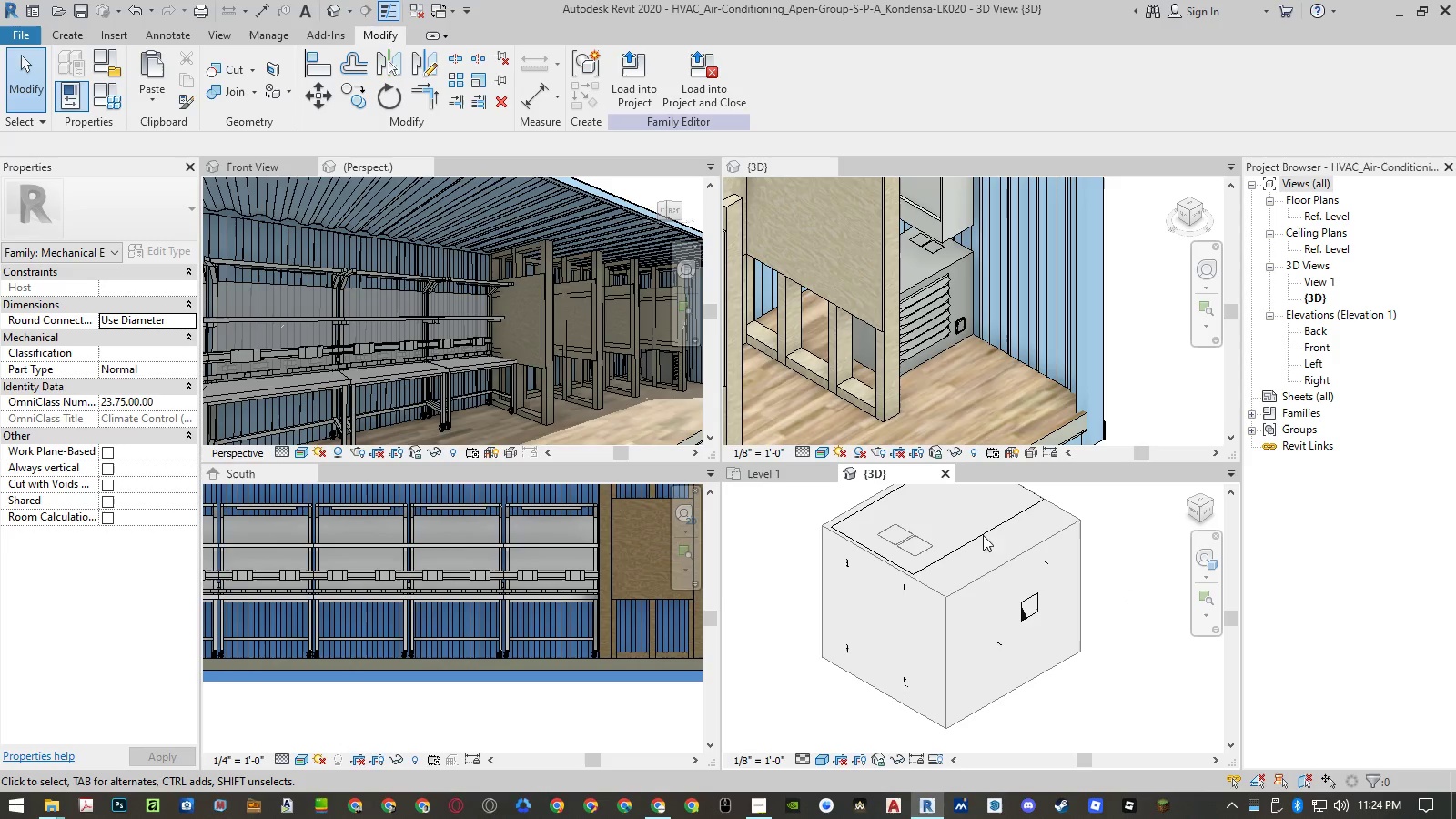 
left_click_drag(start_coordinate=[1100, 506], to_coordinate=[1004, 570])
 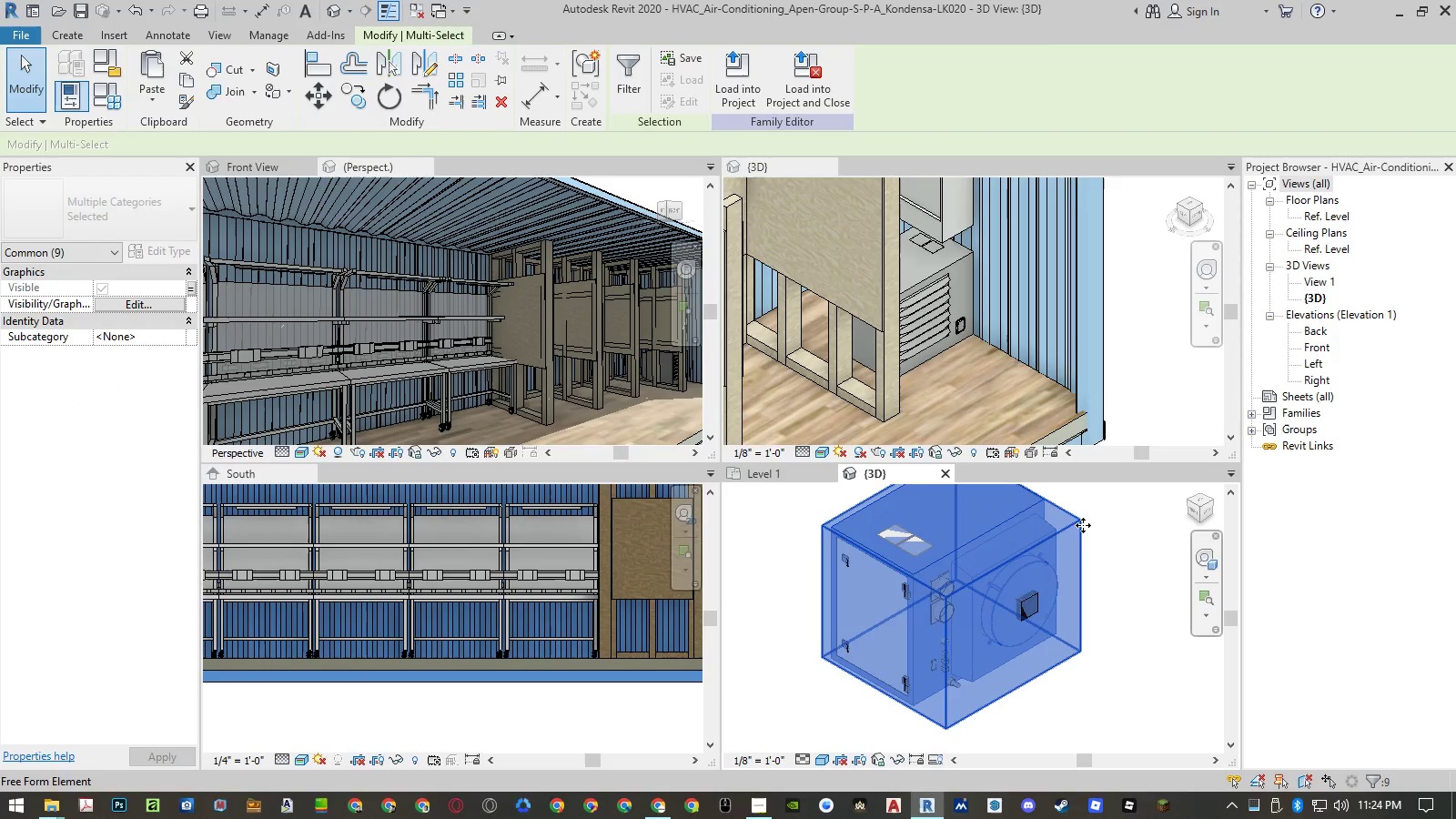 
hold_key(key=ShiftLeft, duration=0.47)
left_click([1078, 524])
 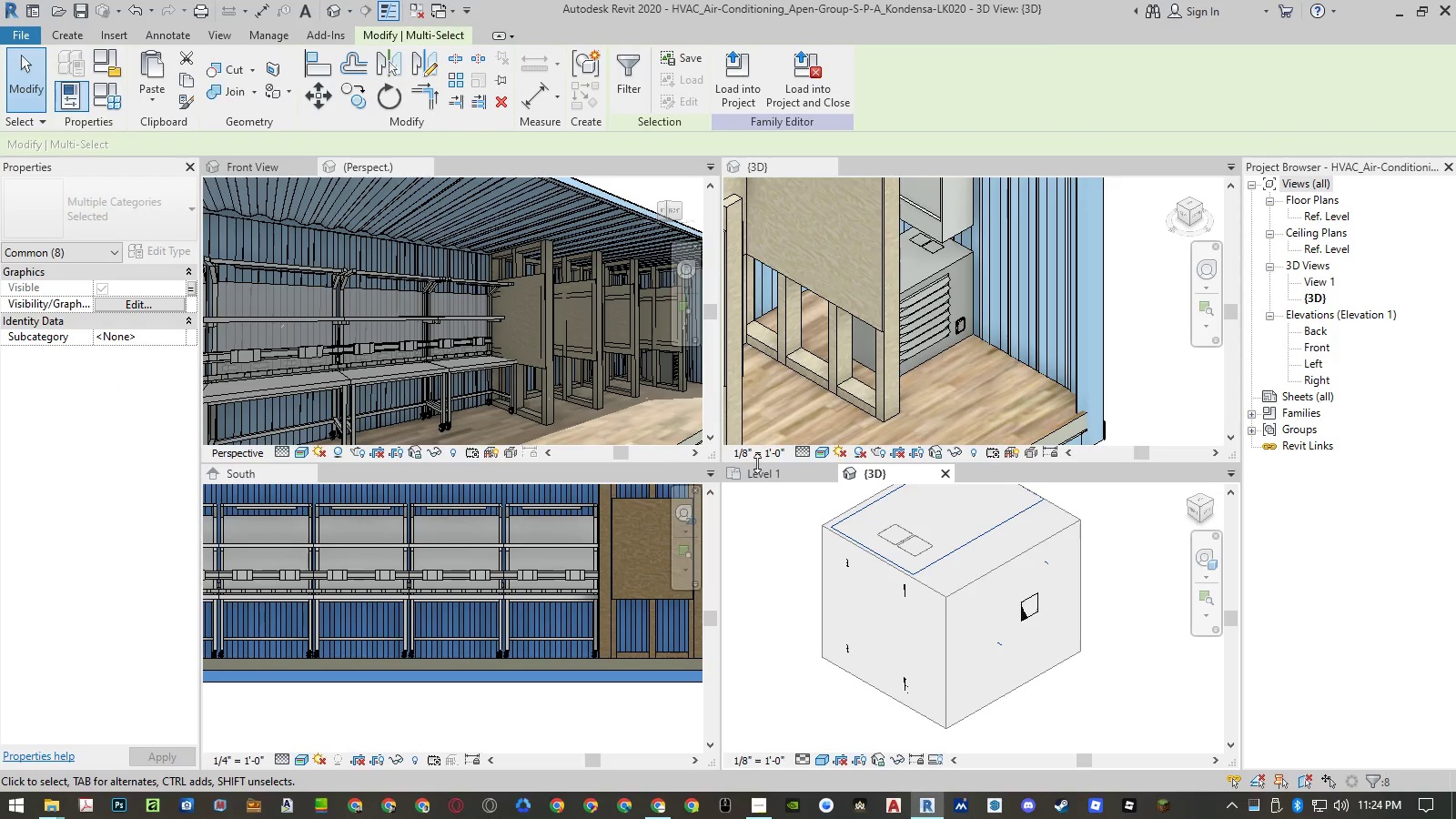 
left_click([1173, 531])
 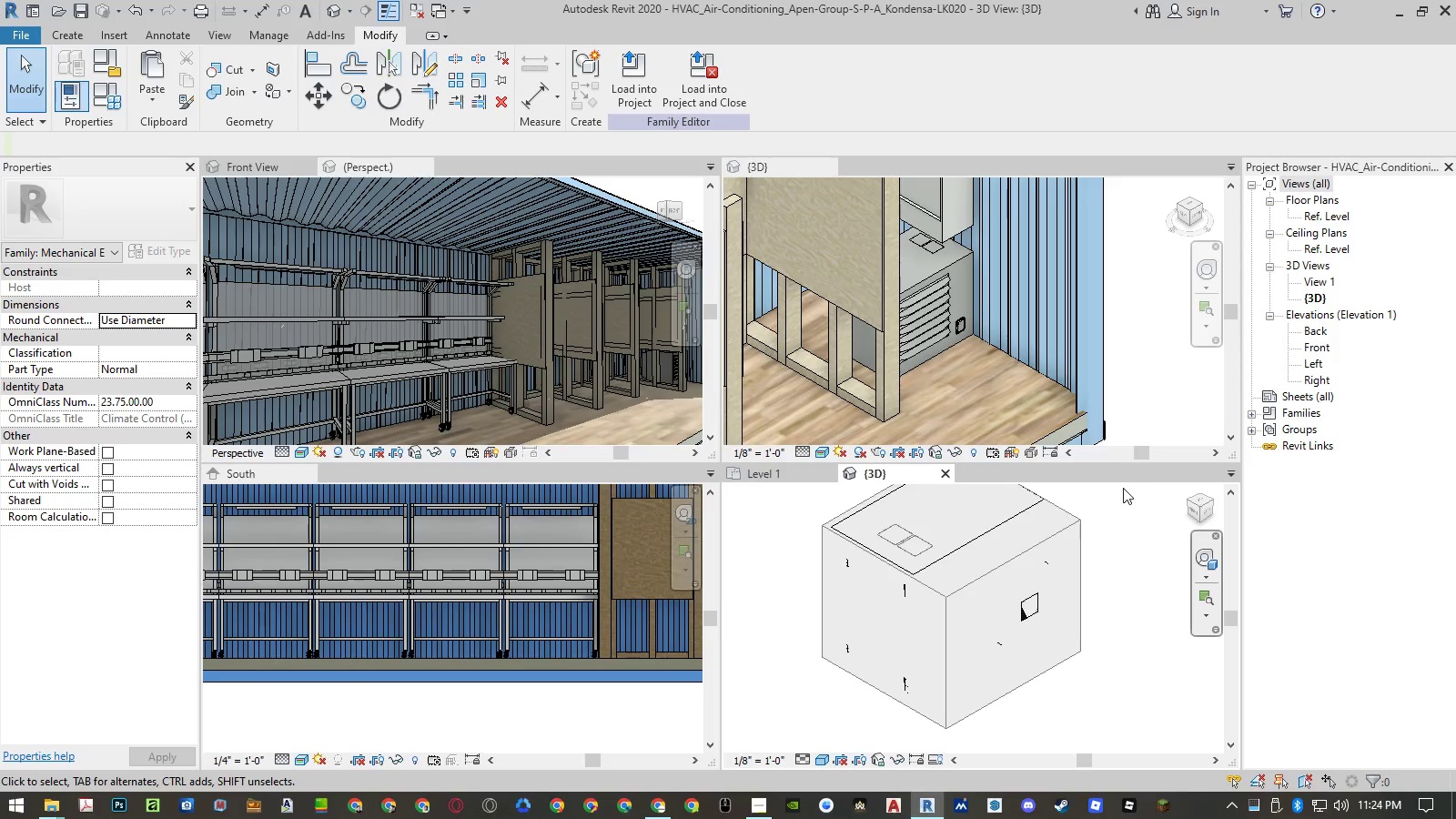 
double_click([1320, 352])
 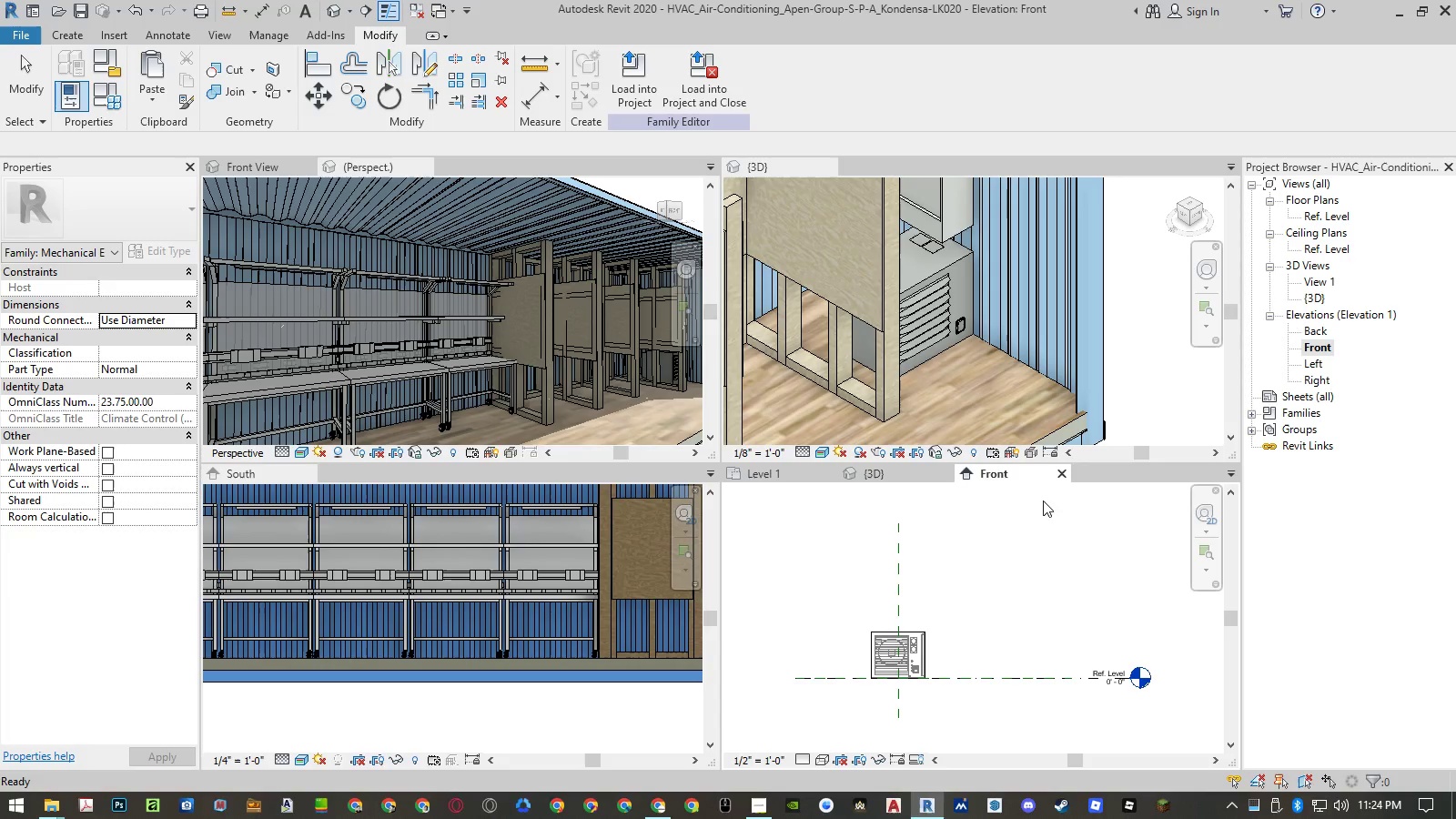 
left_click([954, 612])
 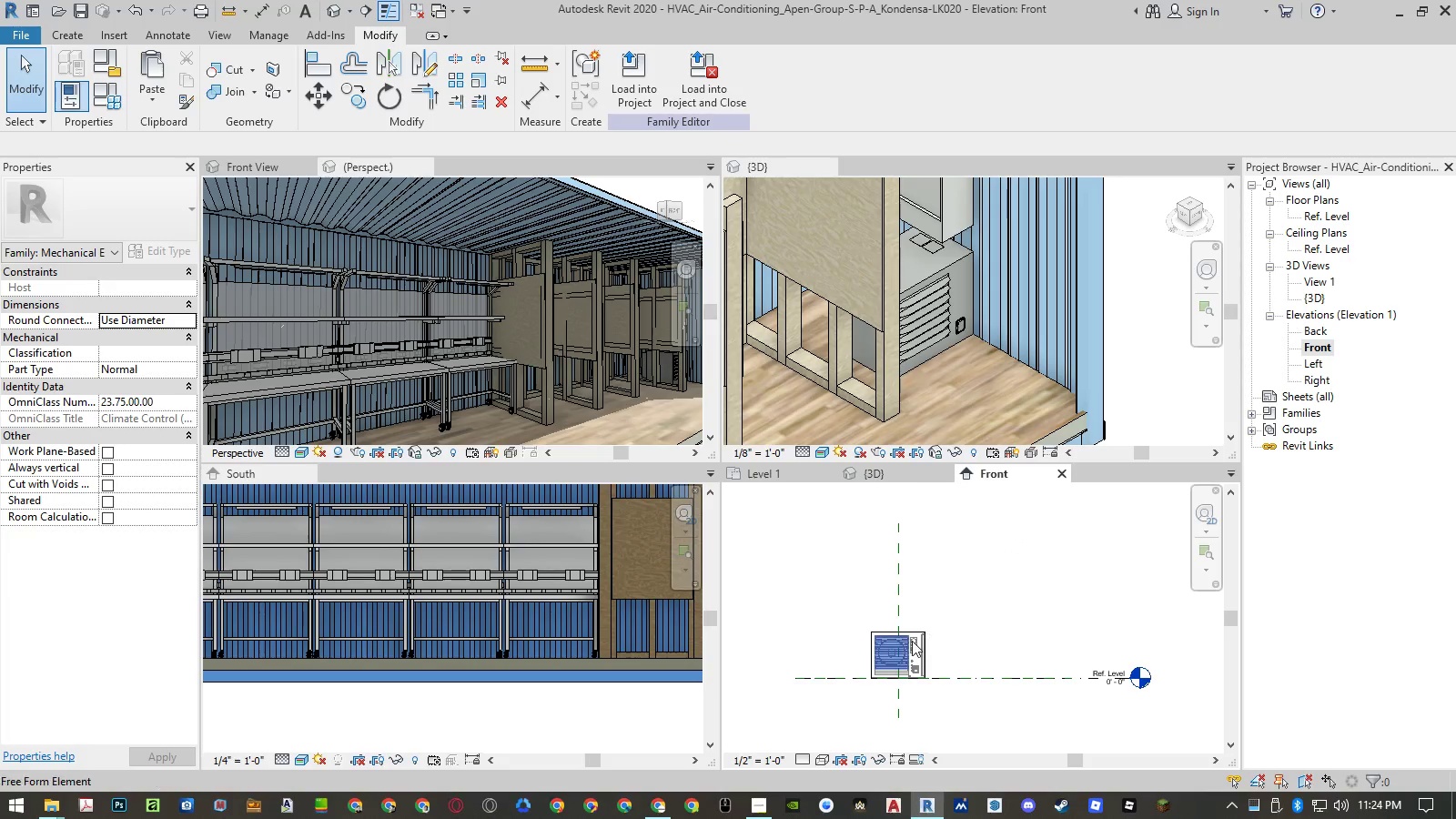 
scroll: coordinate [908, 643], scroll_direction: up, amount: 9.0
 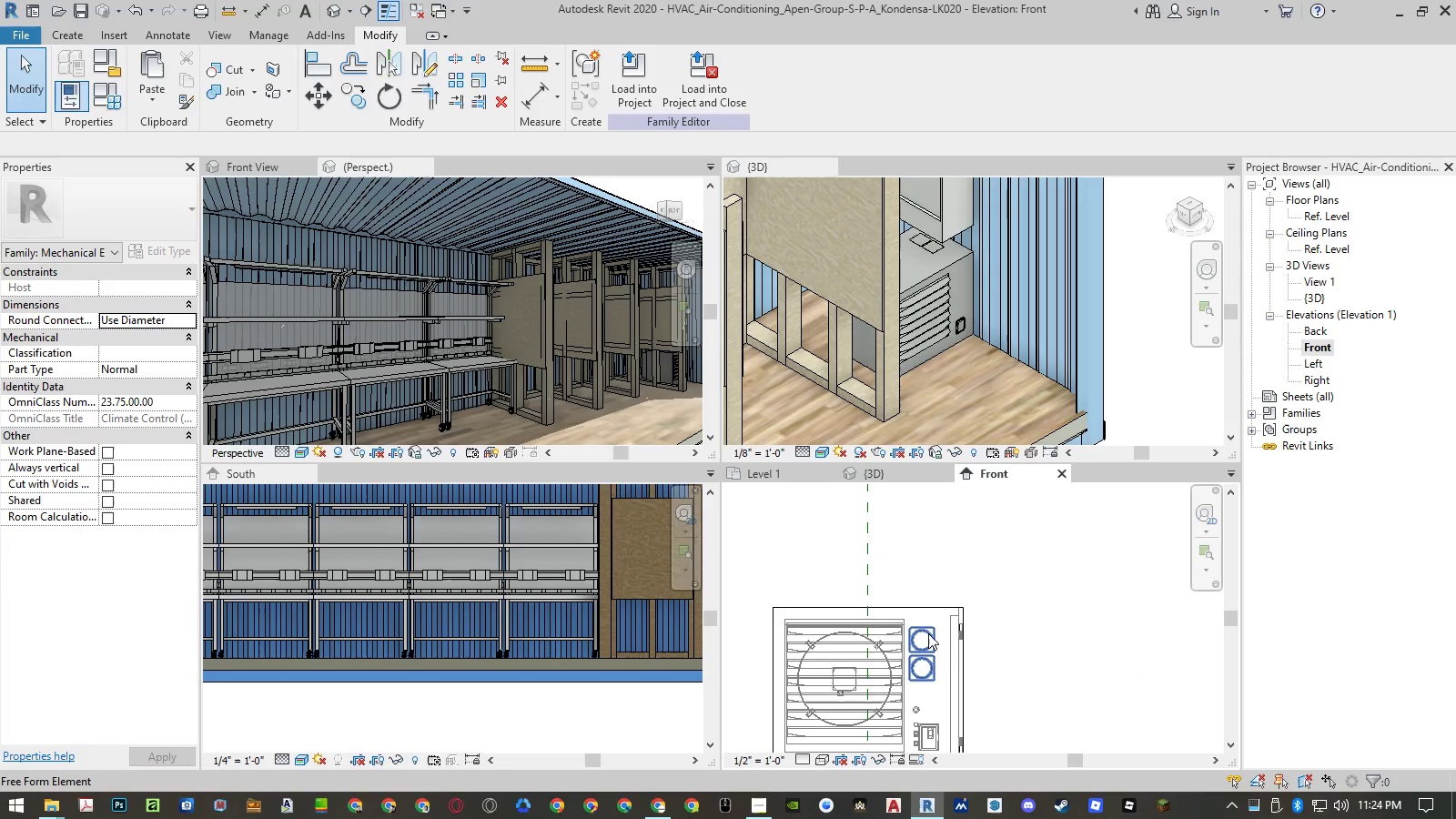 
left_click([928, 633])
 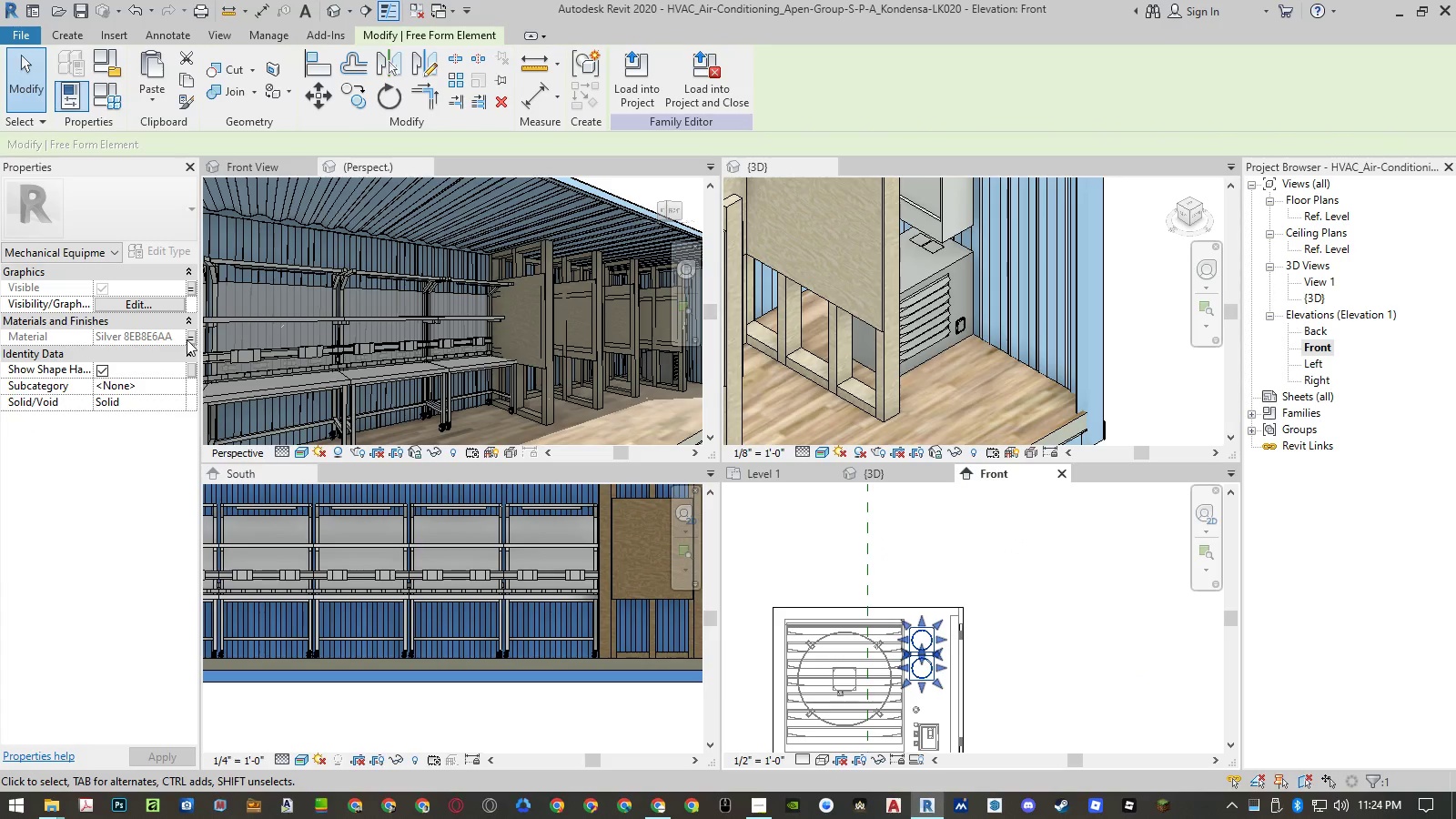 
left_click([193, 341])
 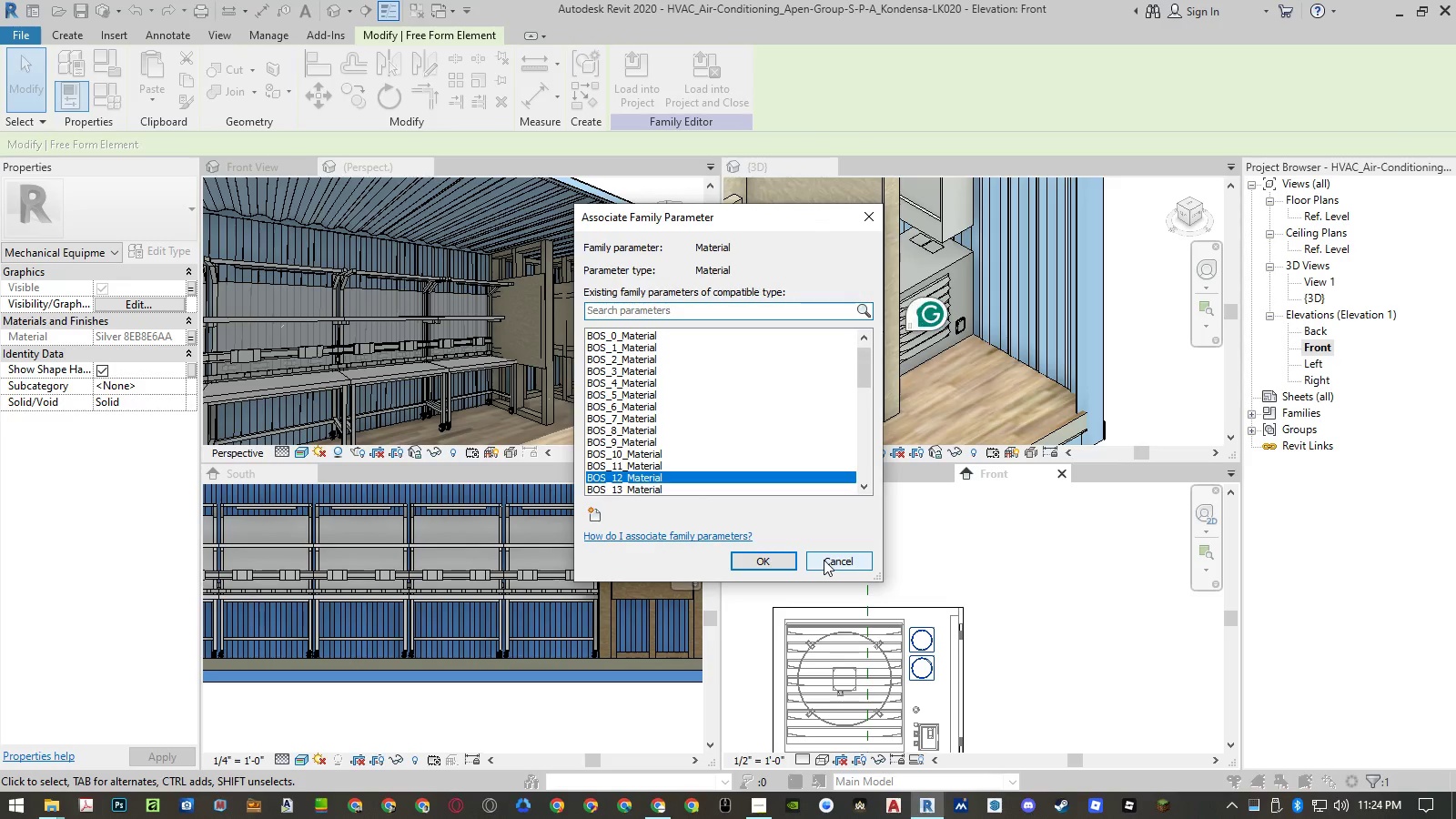 
left_click([824, 560])
 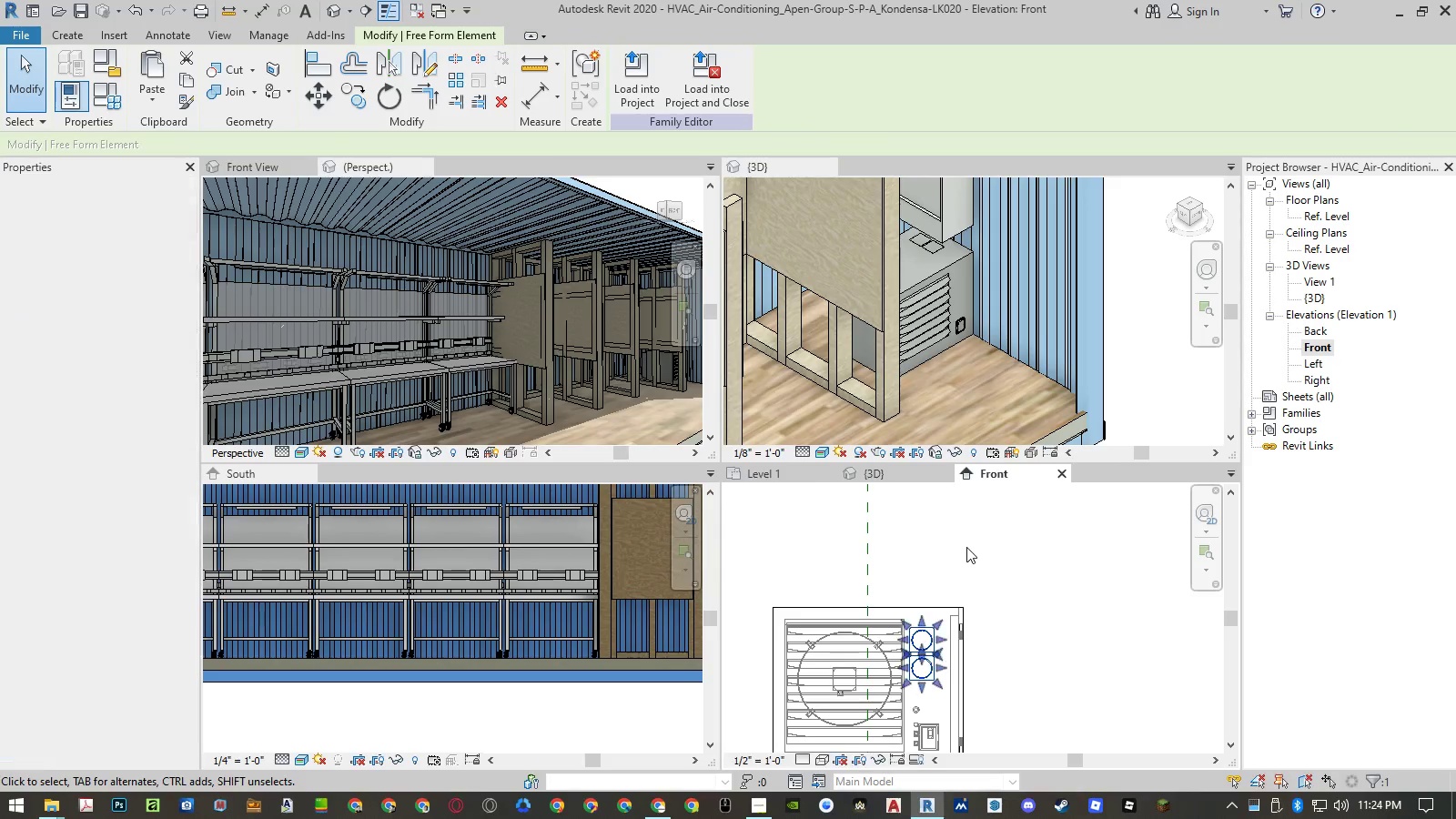 
left_click([966, 547])
 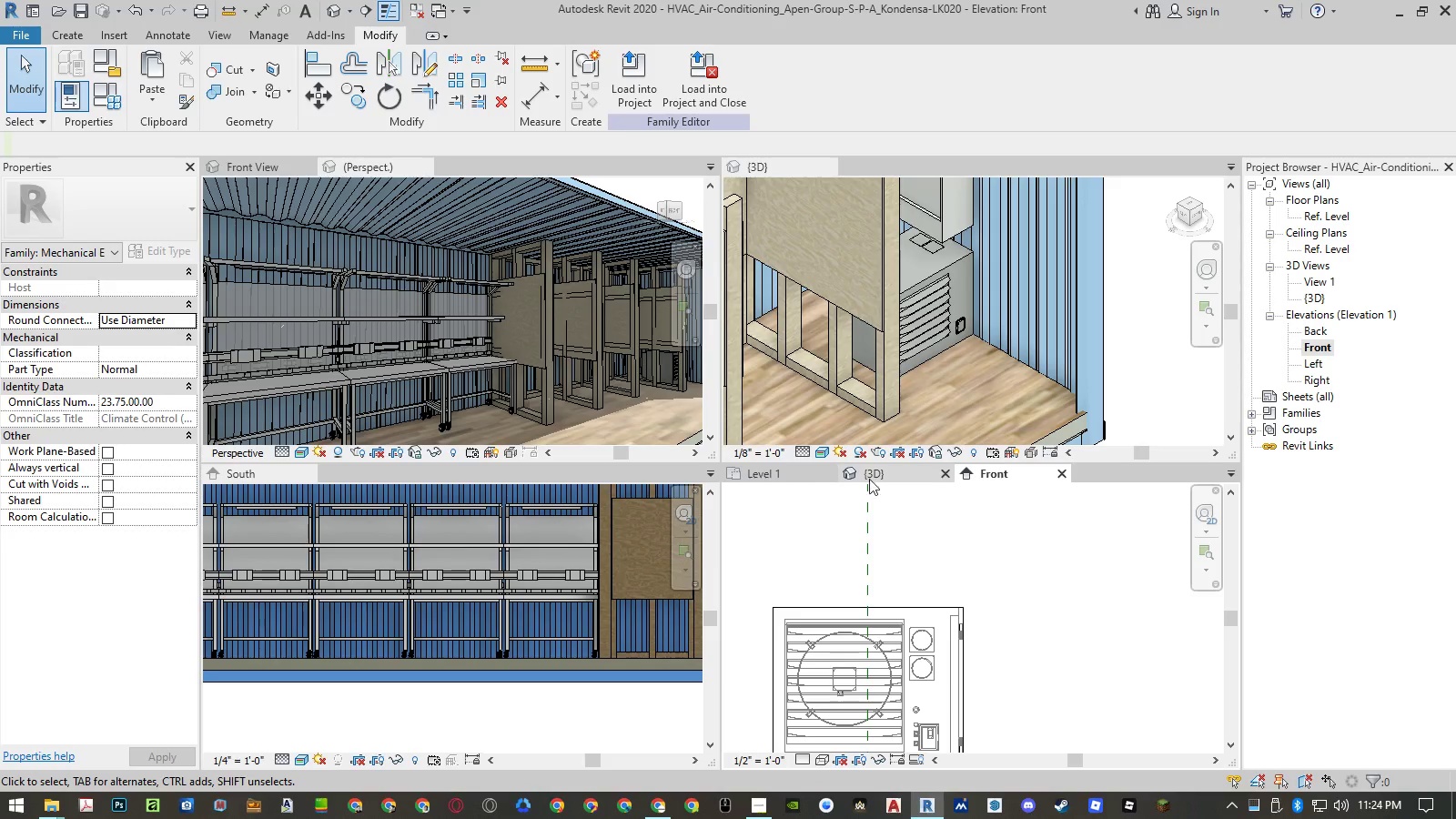 
left_click_drag(start_coordinate=[781, 477], to_coordinate=[266, 671])
 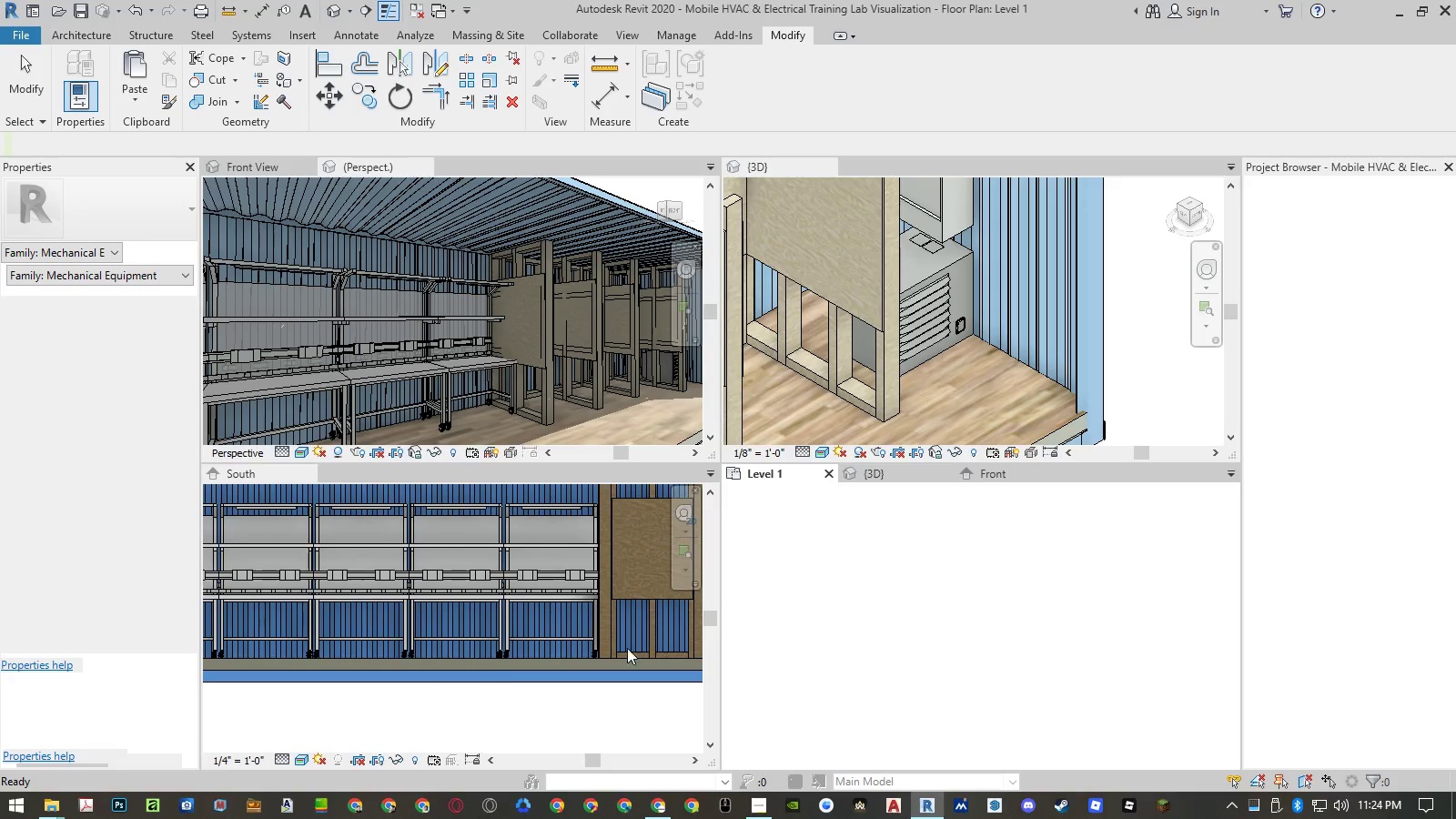 
mouse_move([860, 529])
 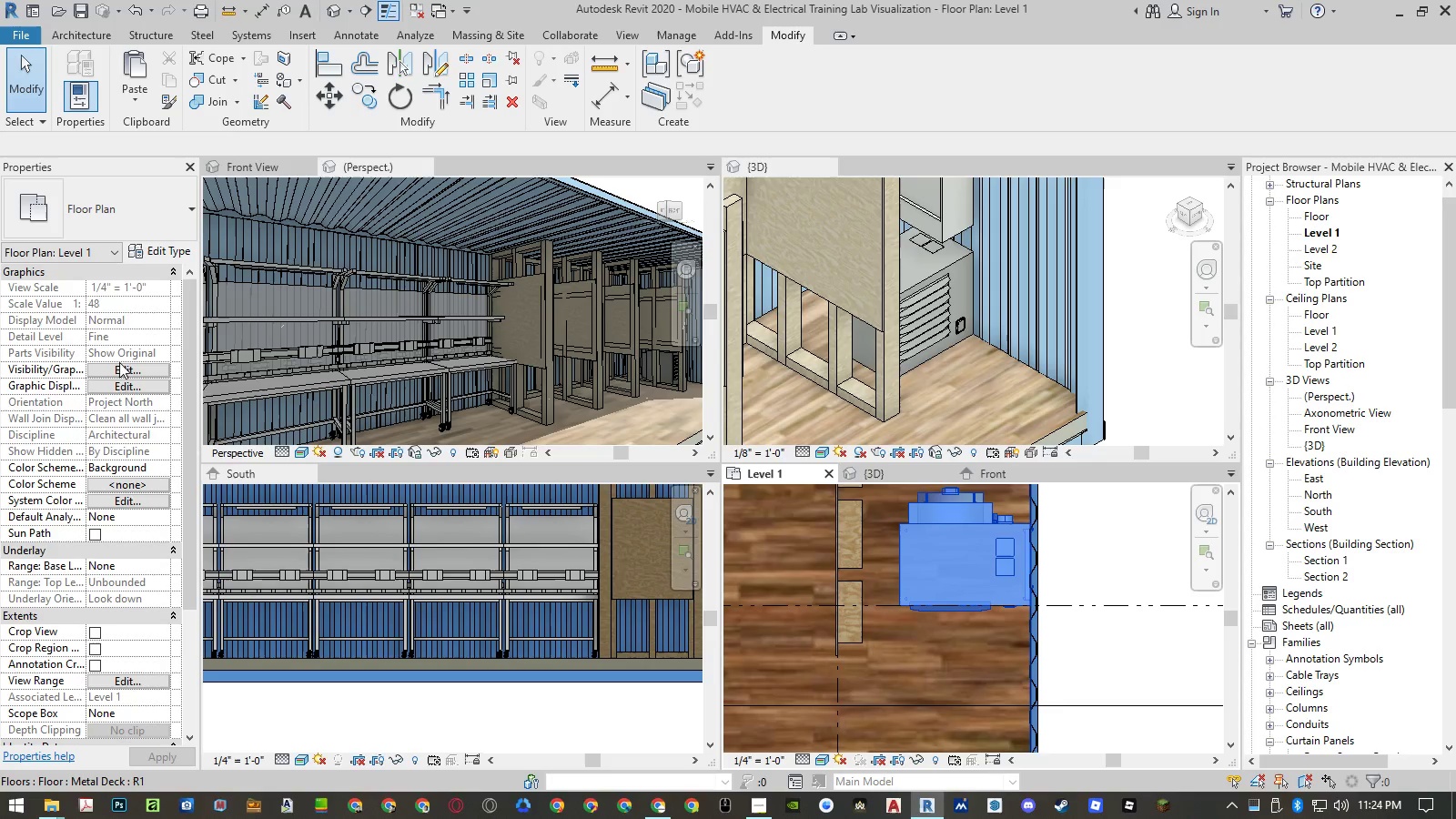 
scroll: coordinate [124, 475], scroll_direction: down, amount: 9.0
 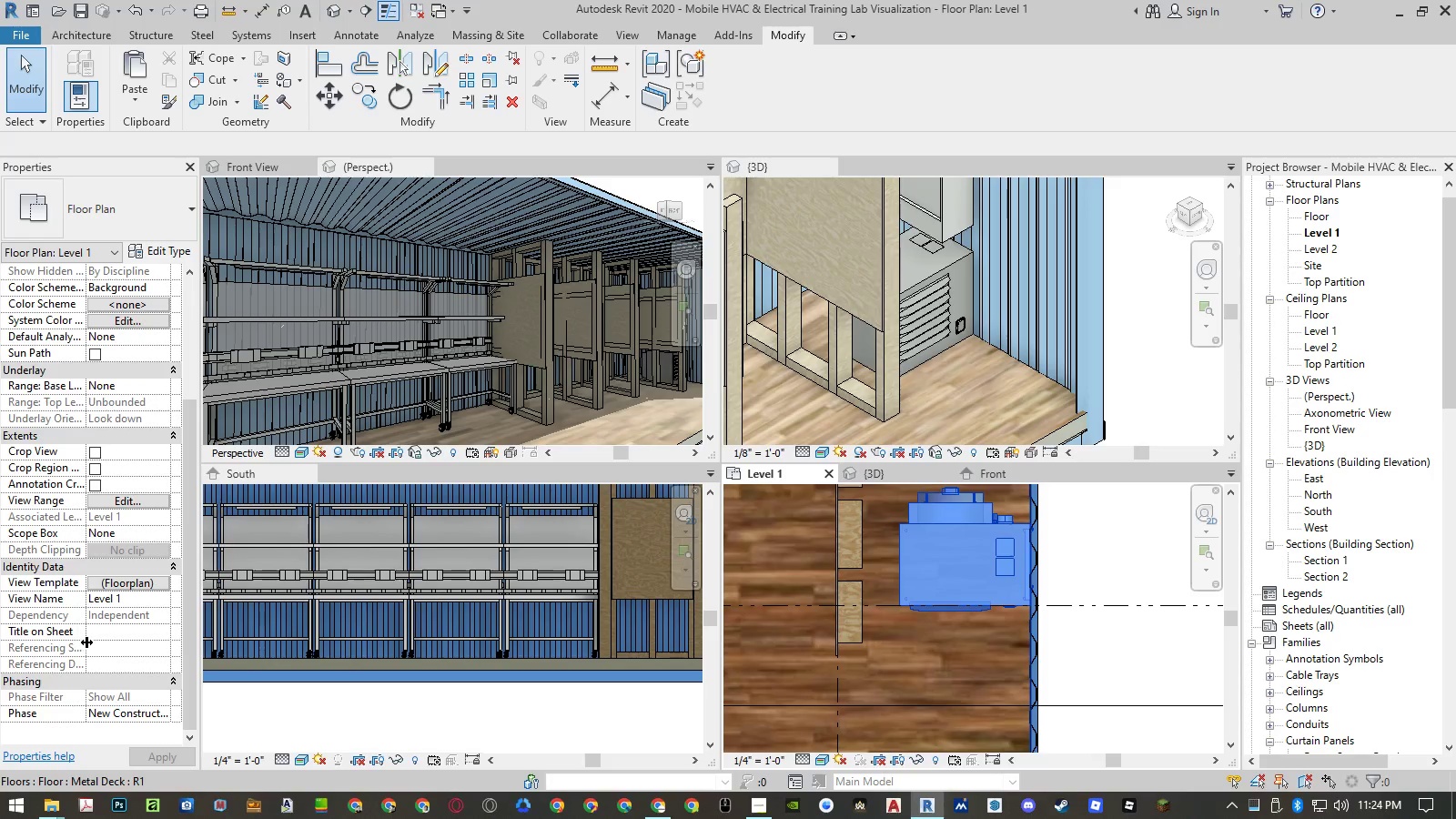 
scroll: coordinate [96, 622], scroll_direction: up, amount: 13.0
 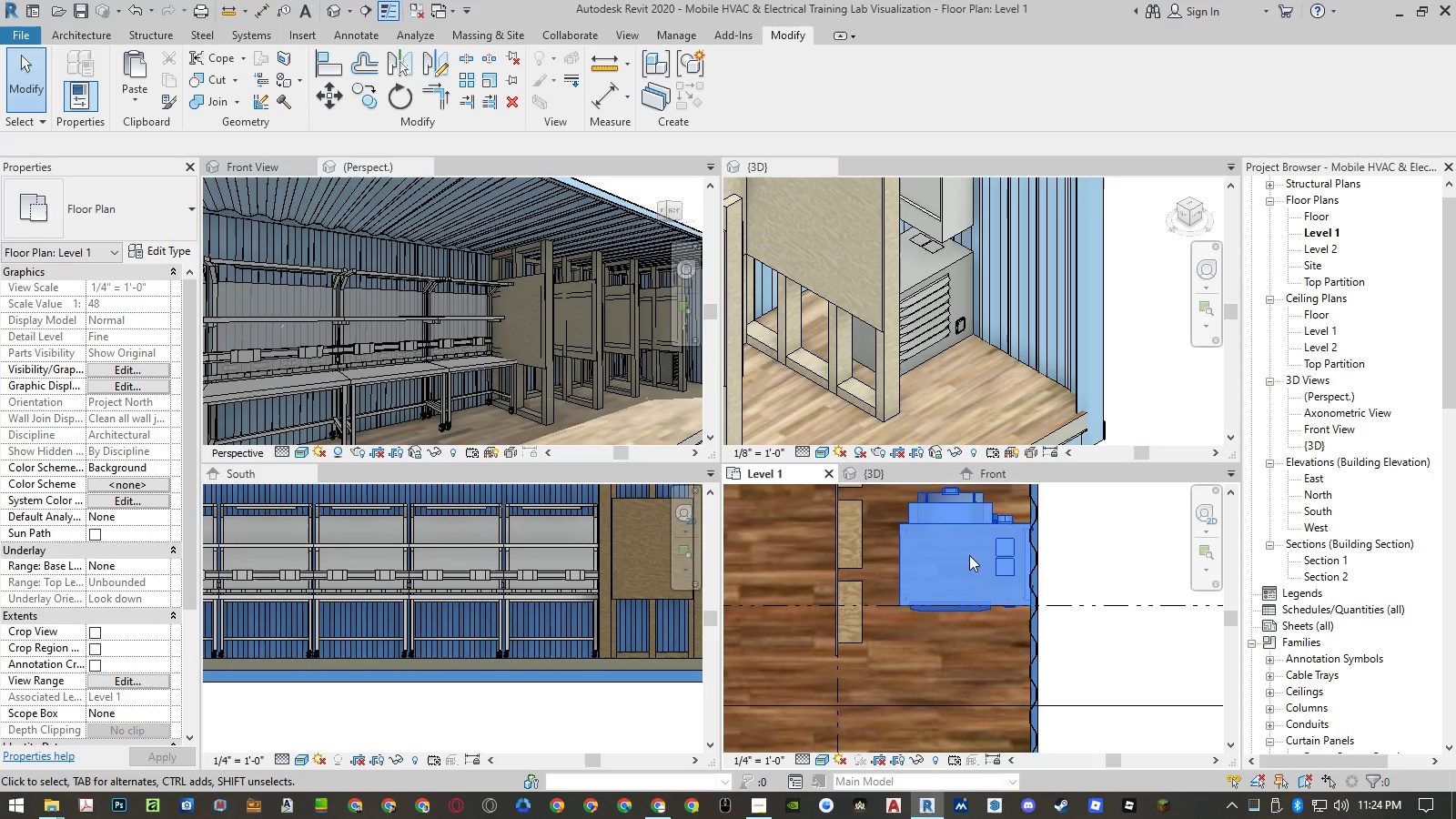 
left_click([1079, 545])
 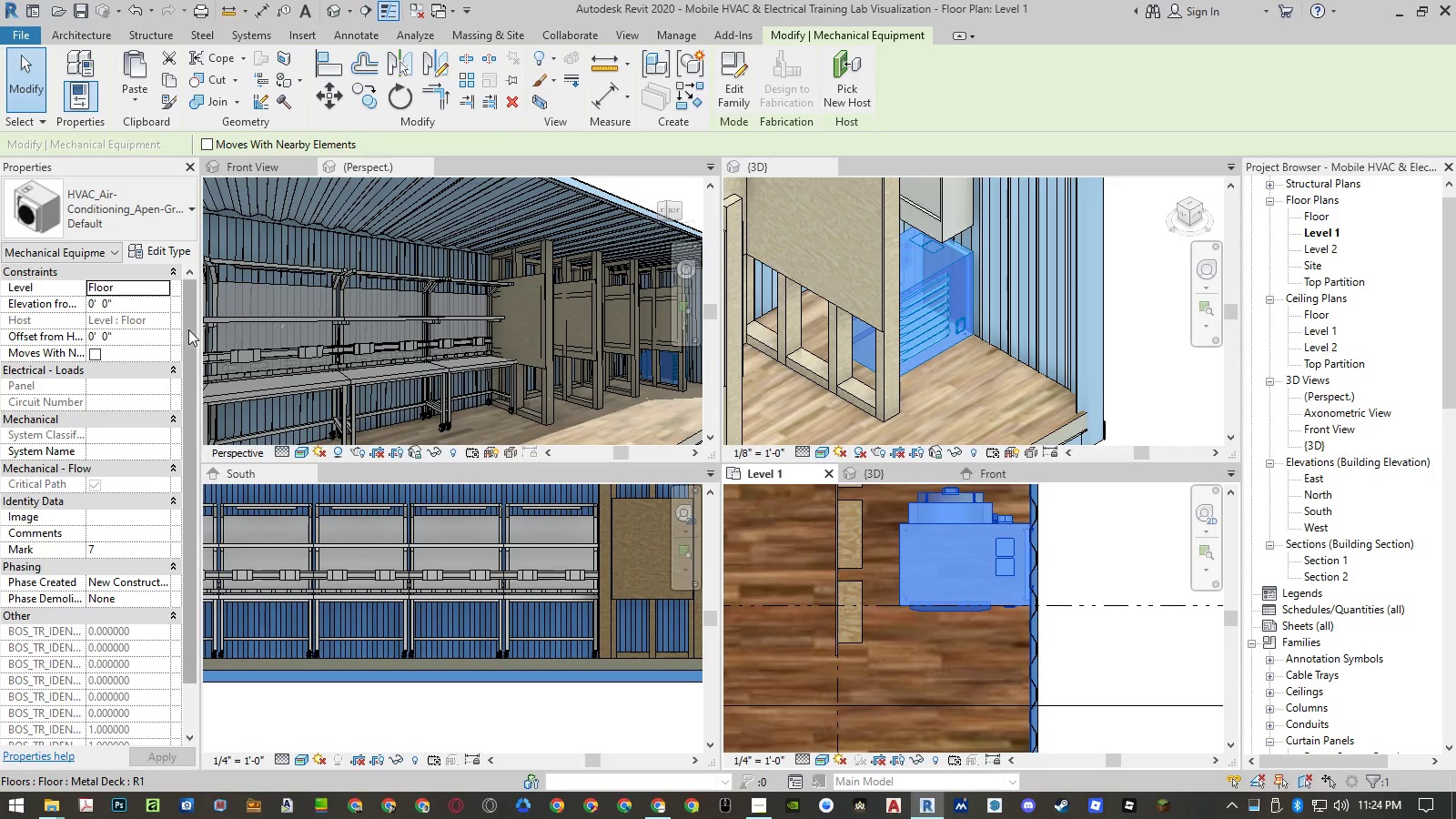 
scroll: coordinate [129, 415], scroll_direction: down, amount: 6.0
 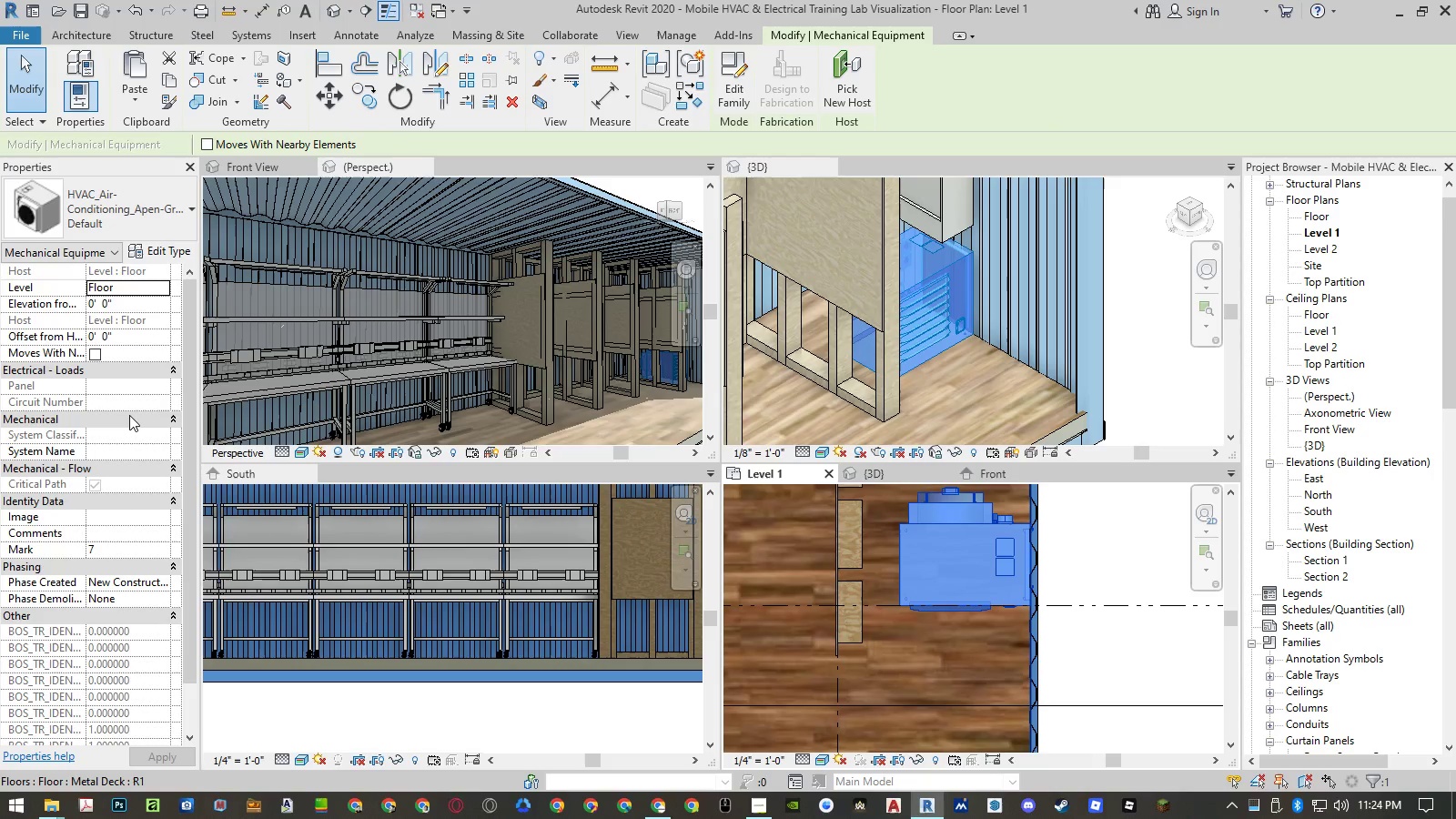 
scroll: coordinate [129, 415], scroll_direction: up, amount: 7.0
 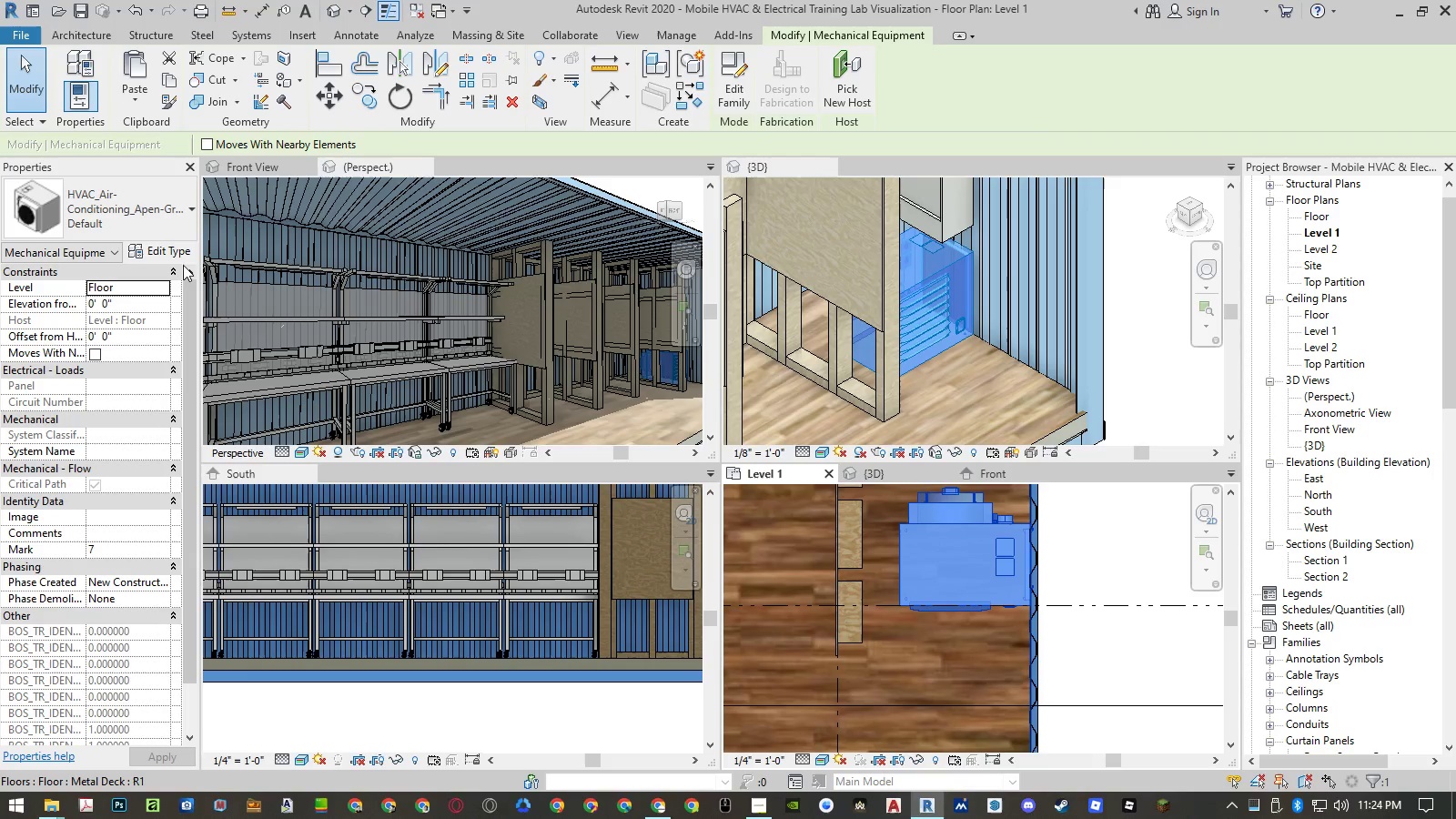 
left_click([168, 248])
 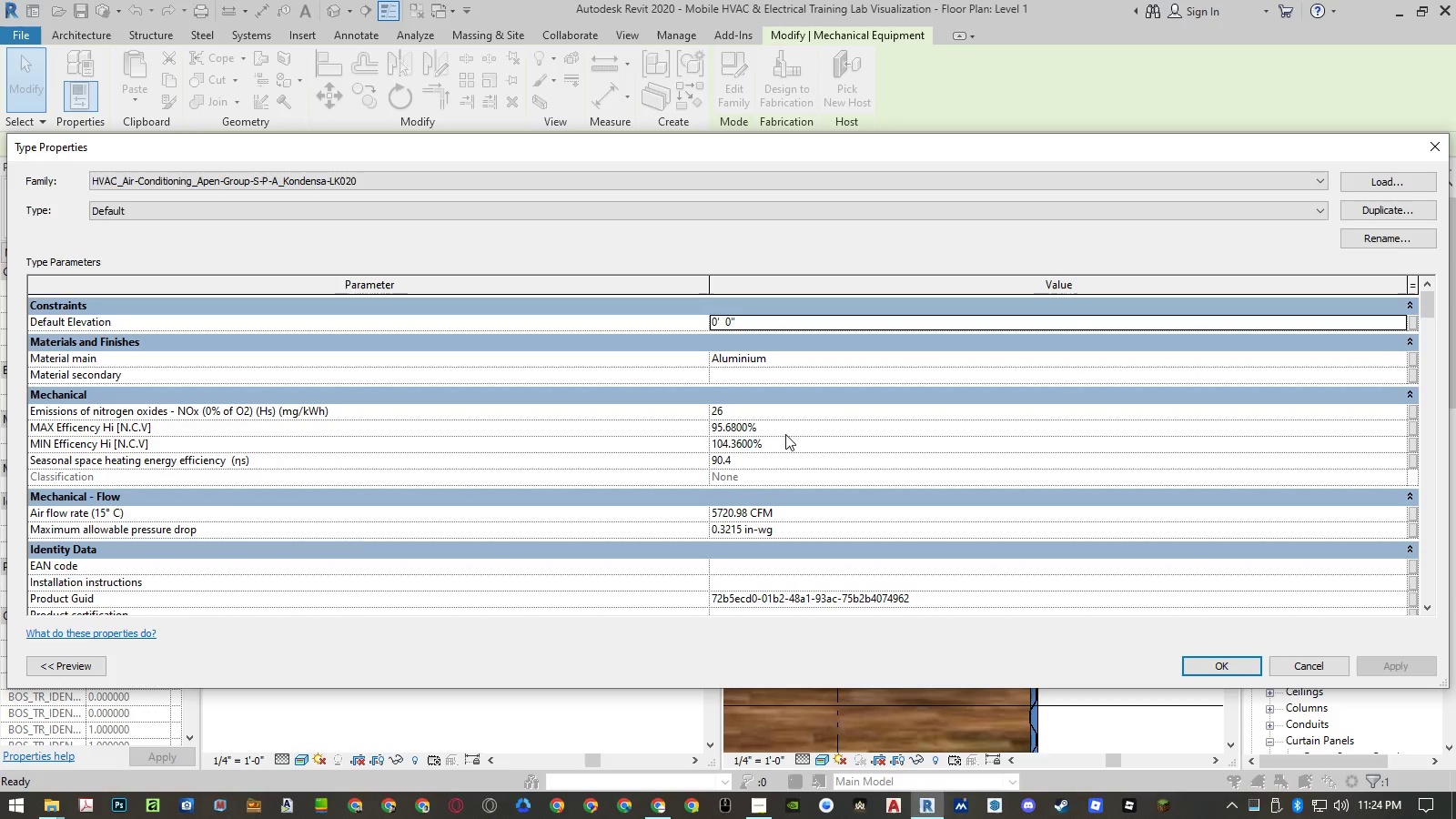 
scroll: coordinate [851, 459], scroll_direction: down, amount: 47.0
 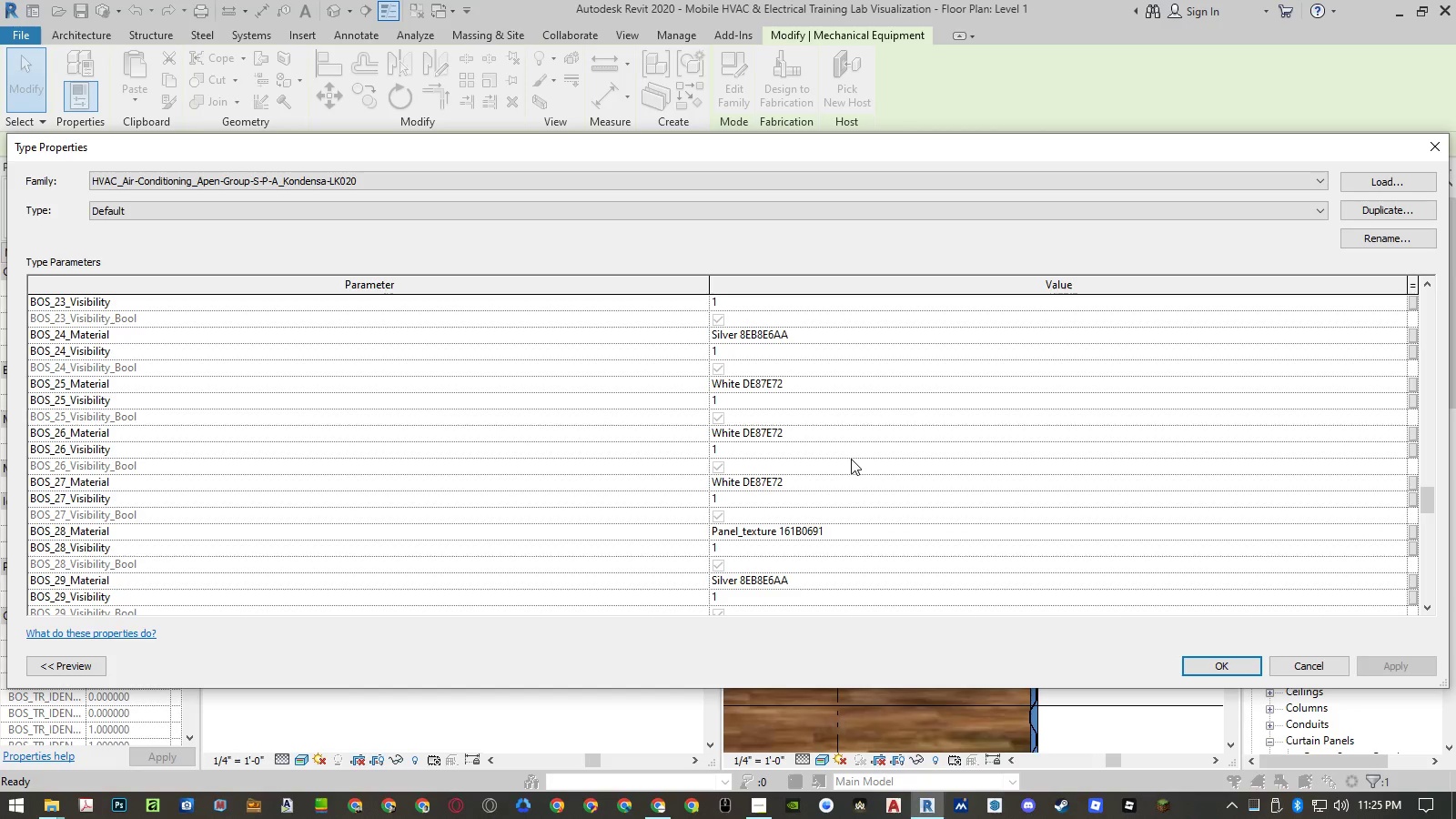 
scroll: coordinate [851, 459], scroll_direction: up, amount: 17.0
 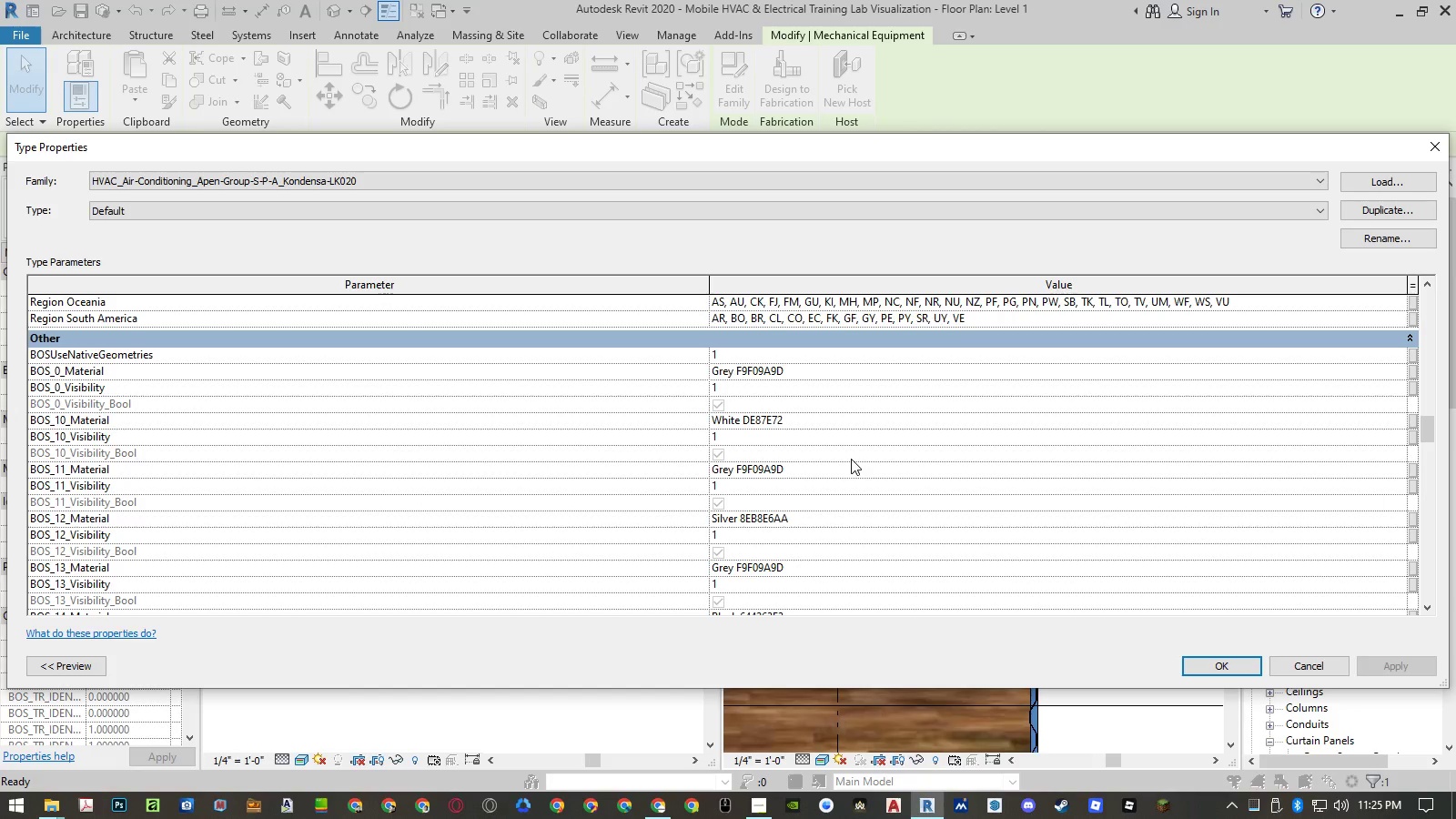 
wait(5.36)
 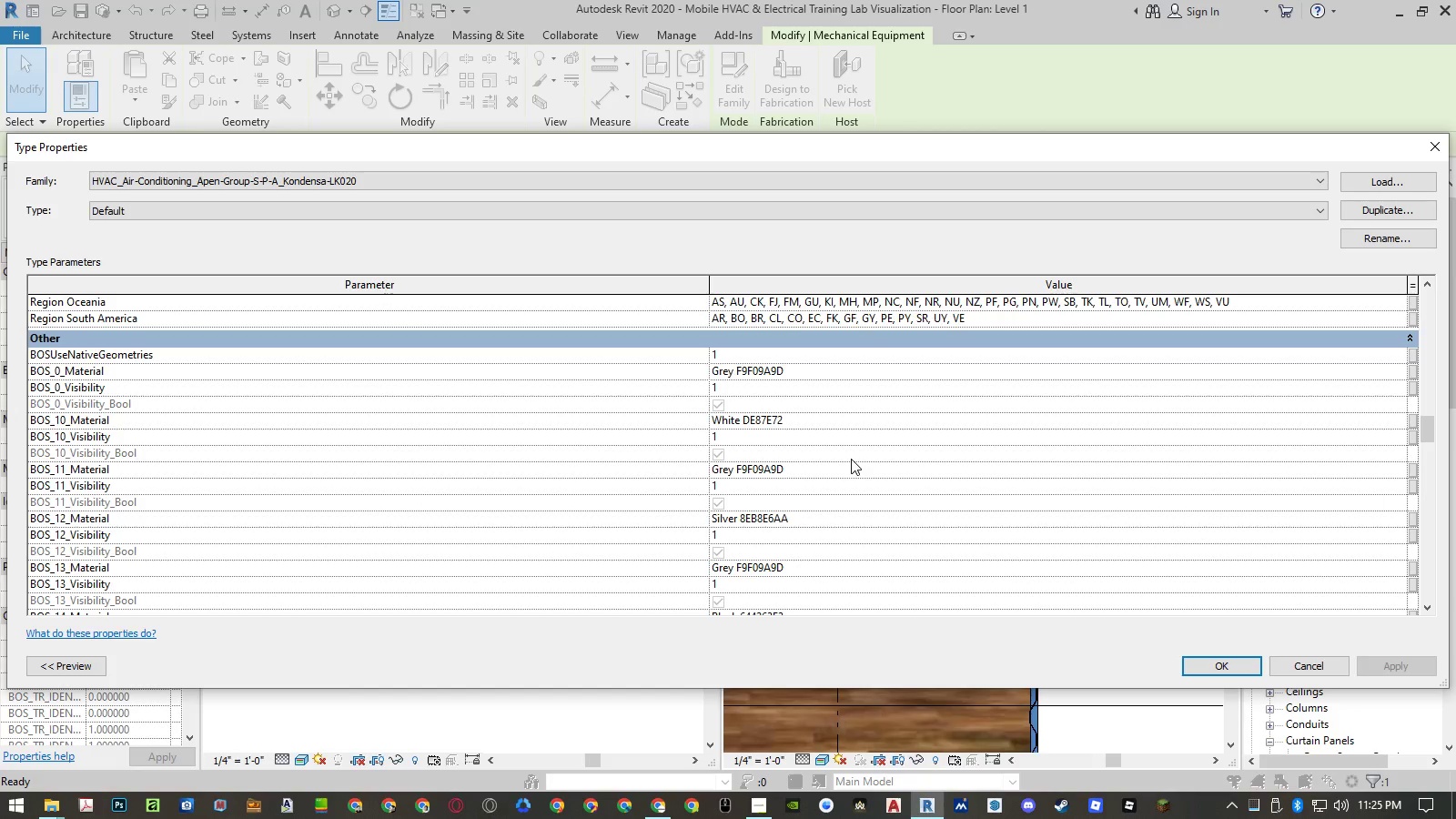 
scroll: coordinate [844, 460], scroll_direction: down, amount: 37.0
 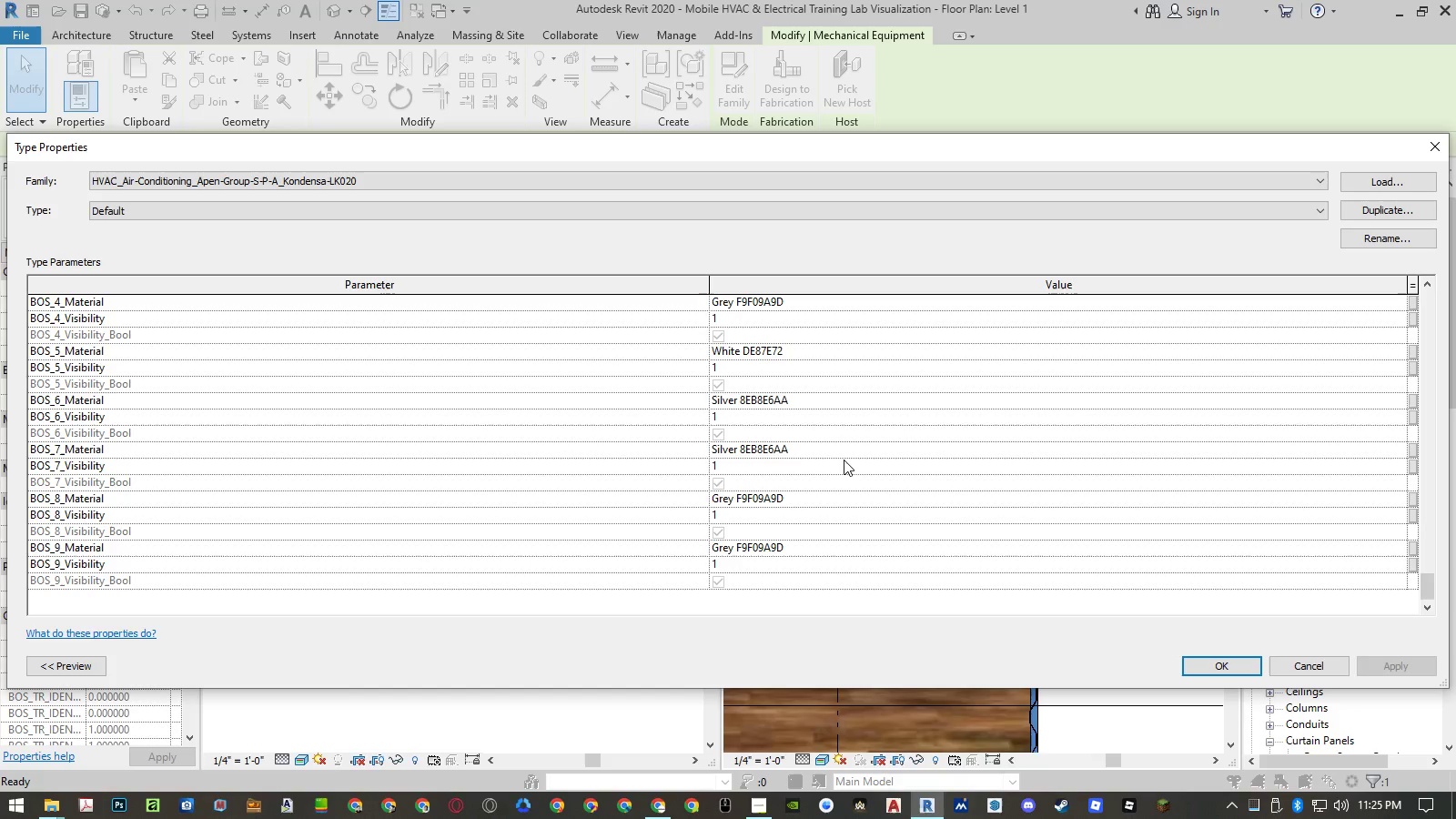 
scroll: coordinate [846, 460], scroll_direction: up, amount: 14.0
 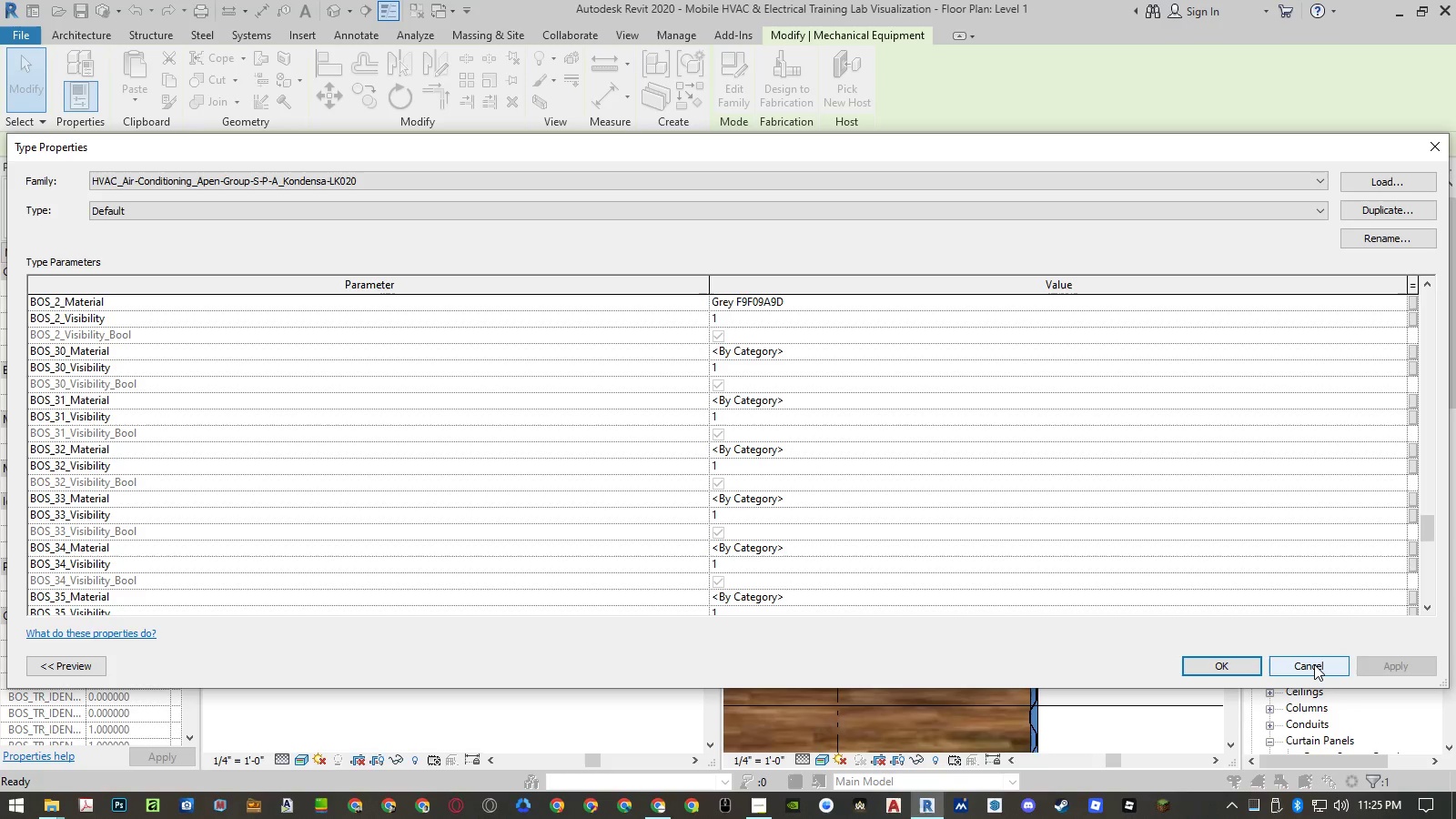 
left_click([1314, 664])
 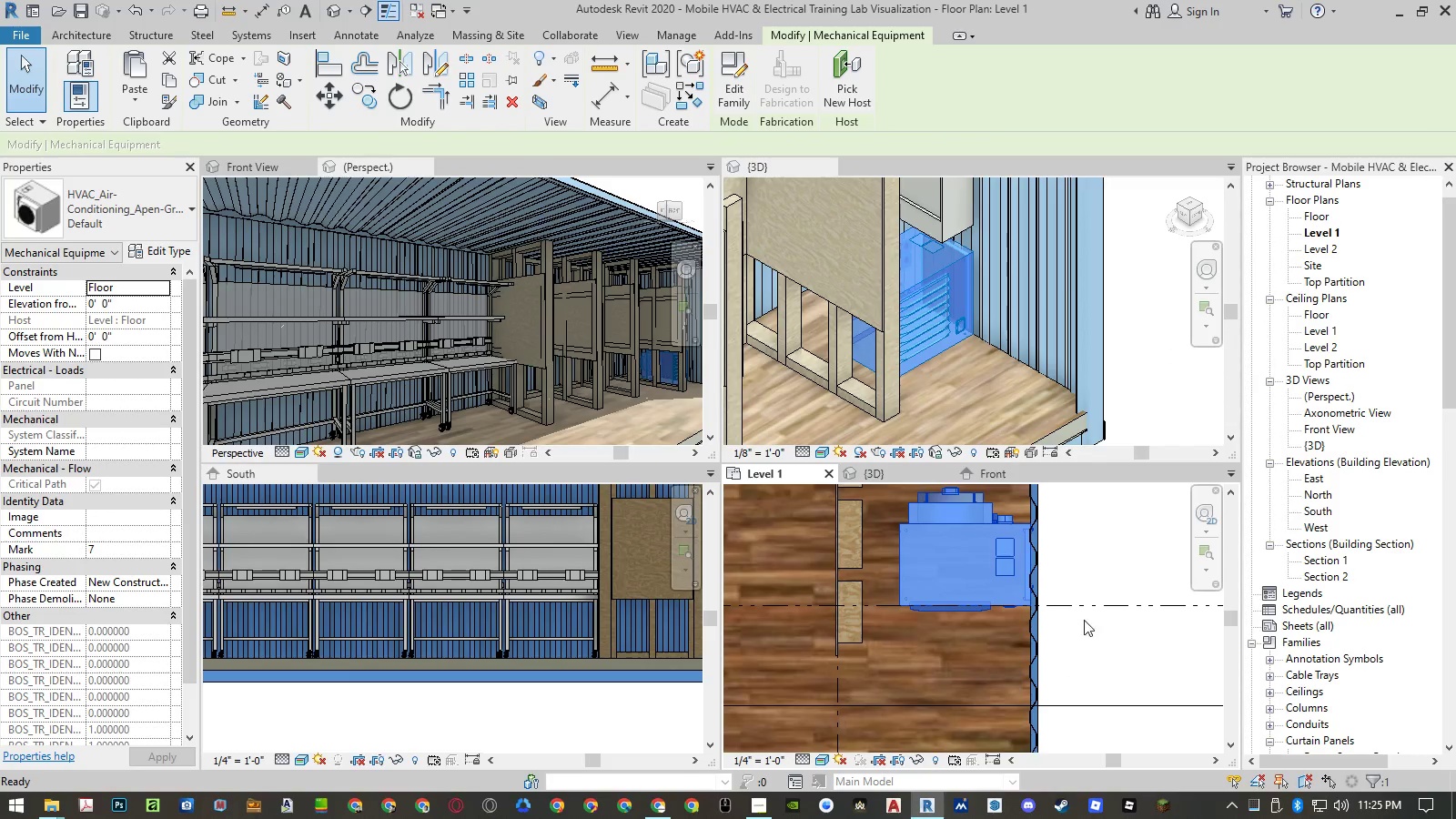 
left_click([1122, 553])
 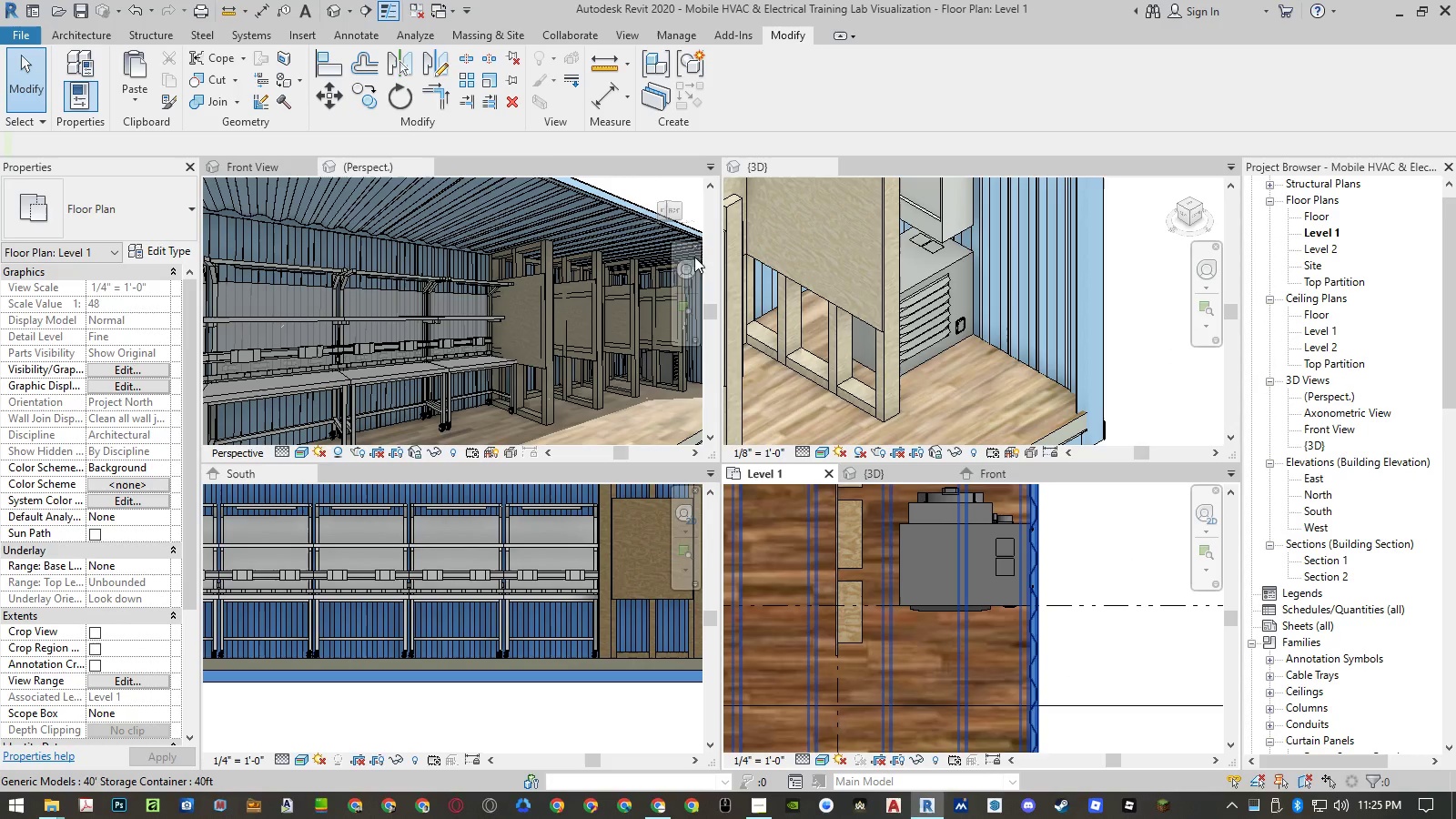 
left_click([668, 46])
 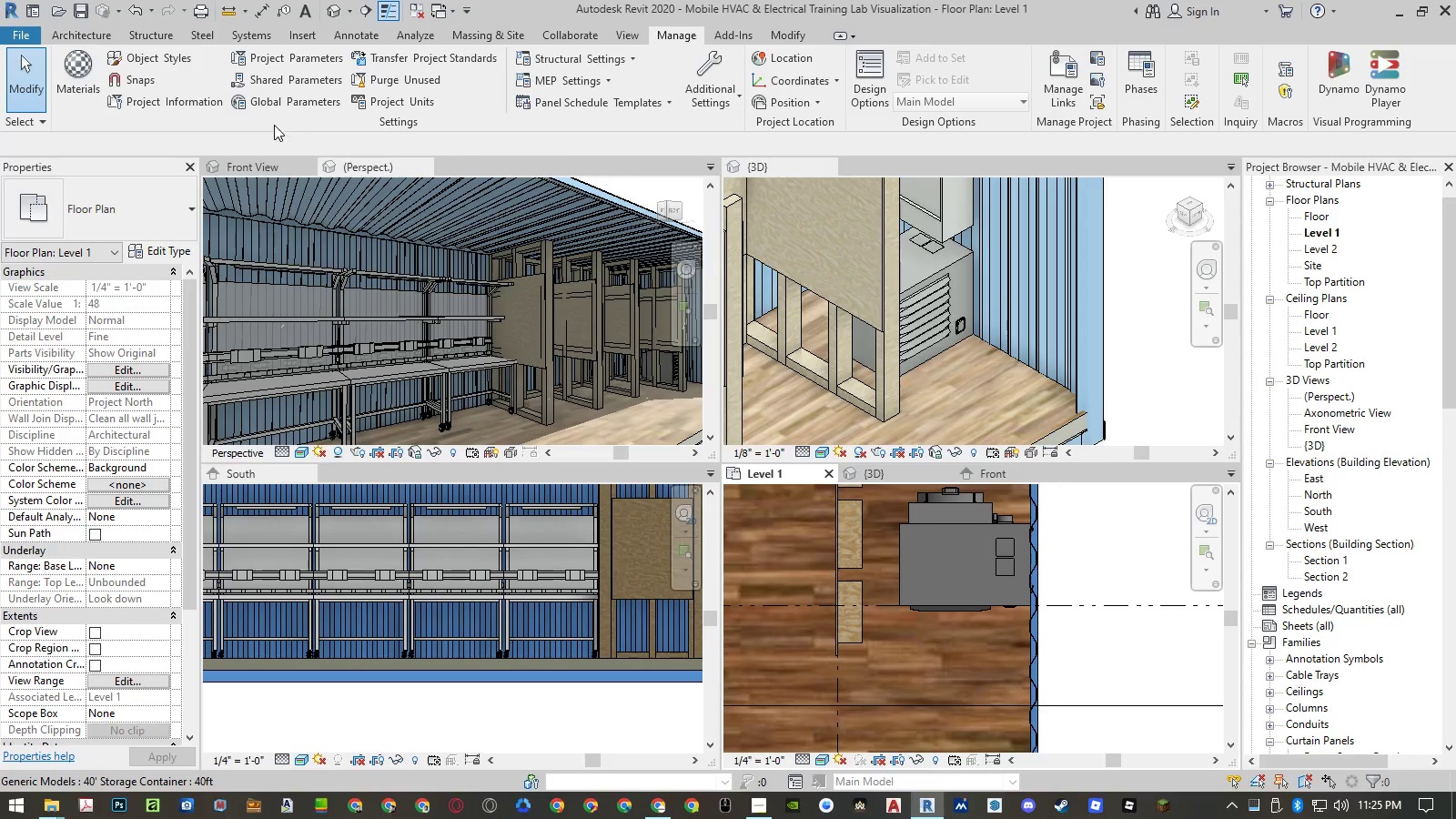 
left_click([71, 82])
 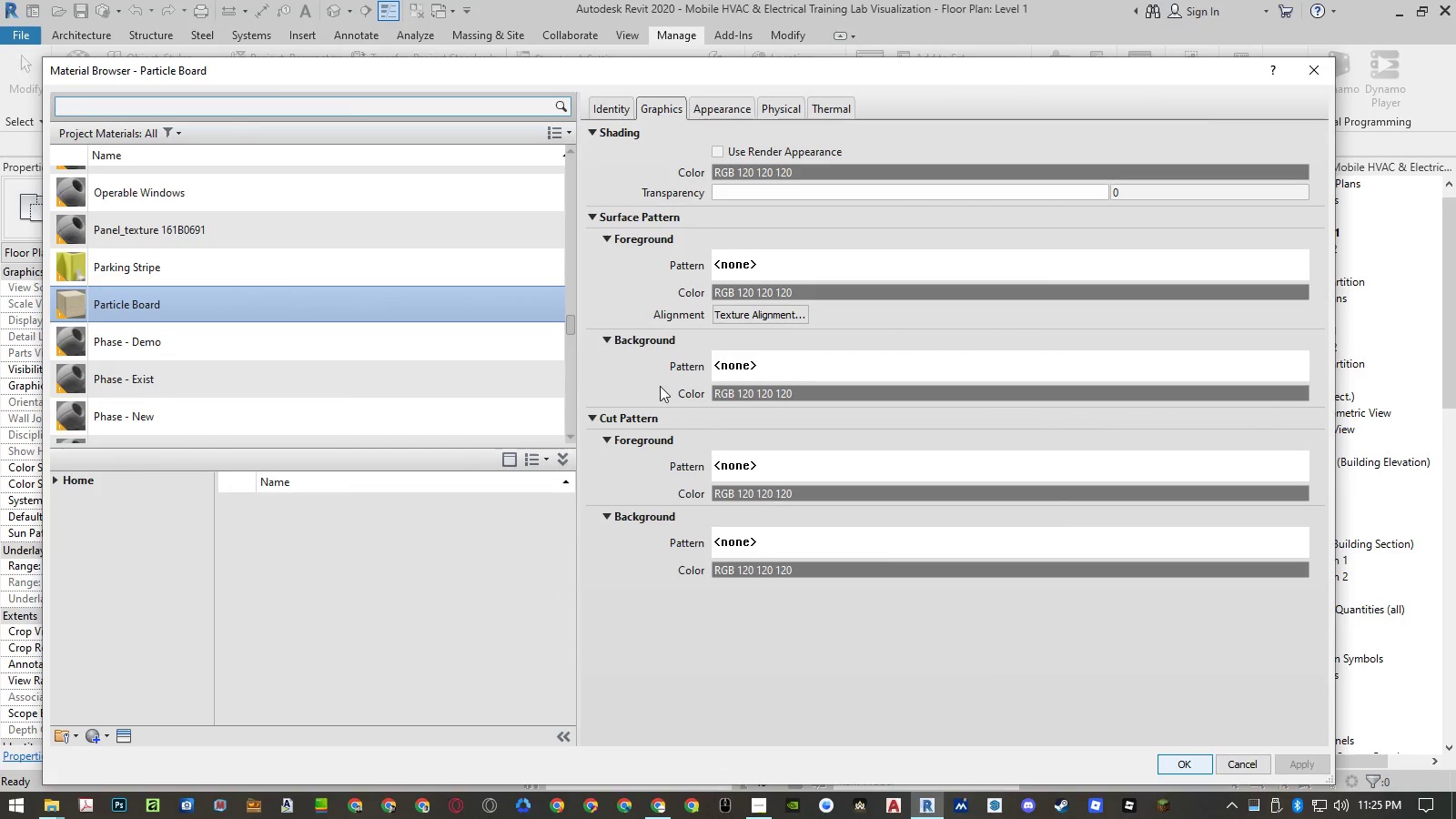 
left_click([522, 268])
 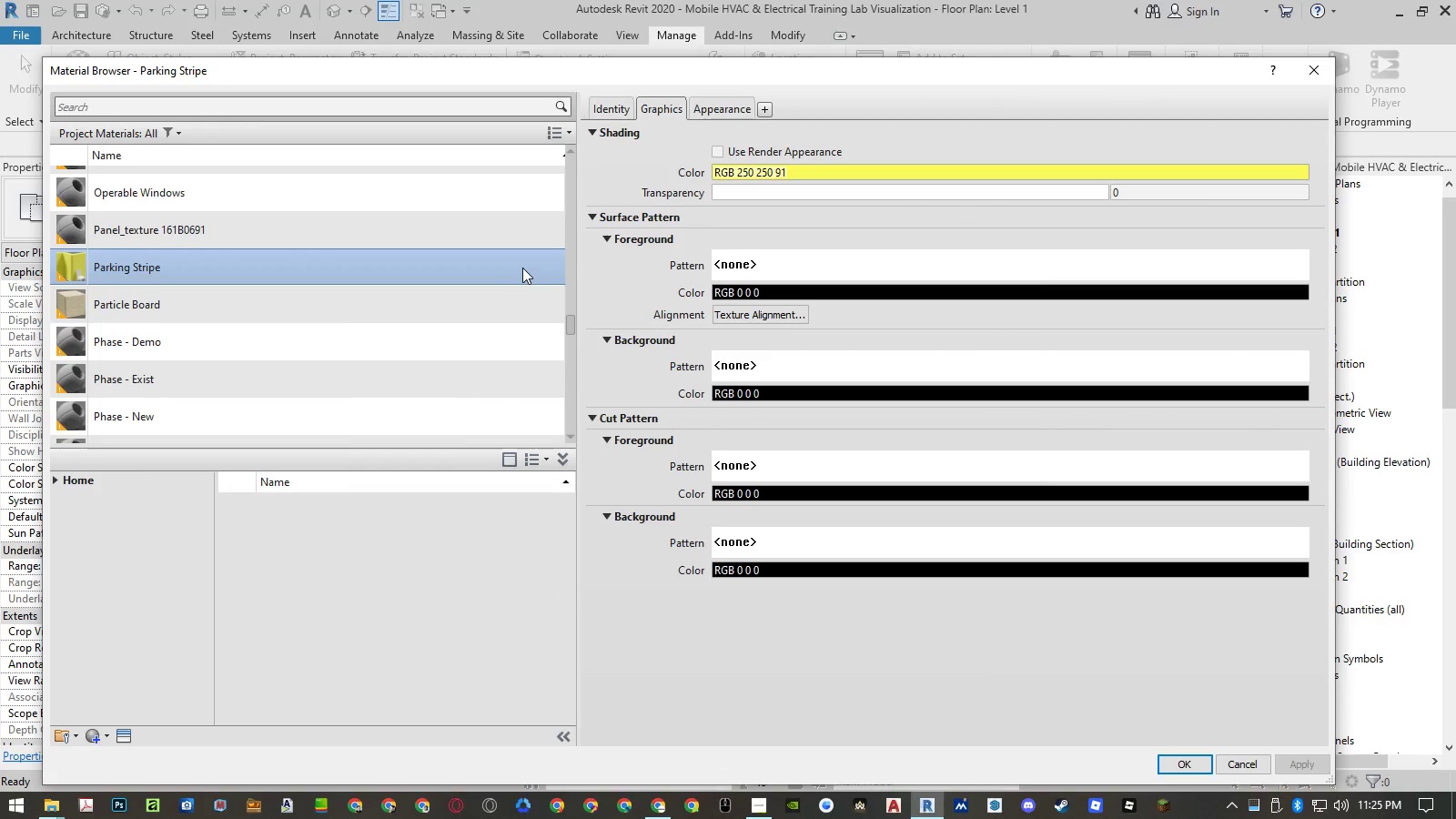 
key(L)
 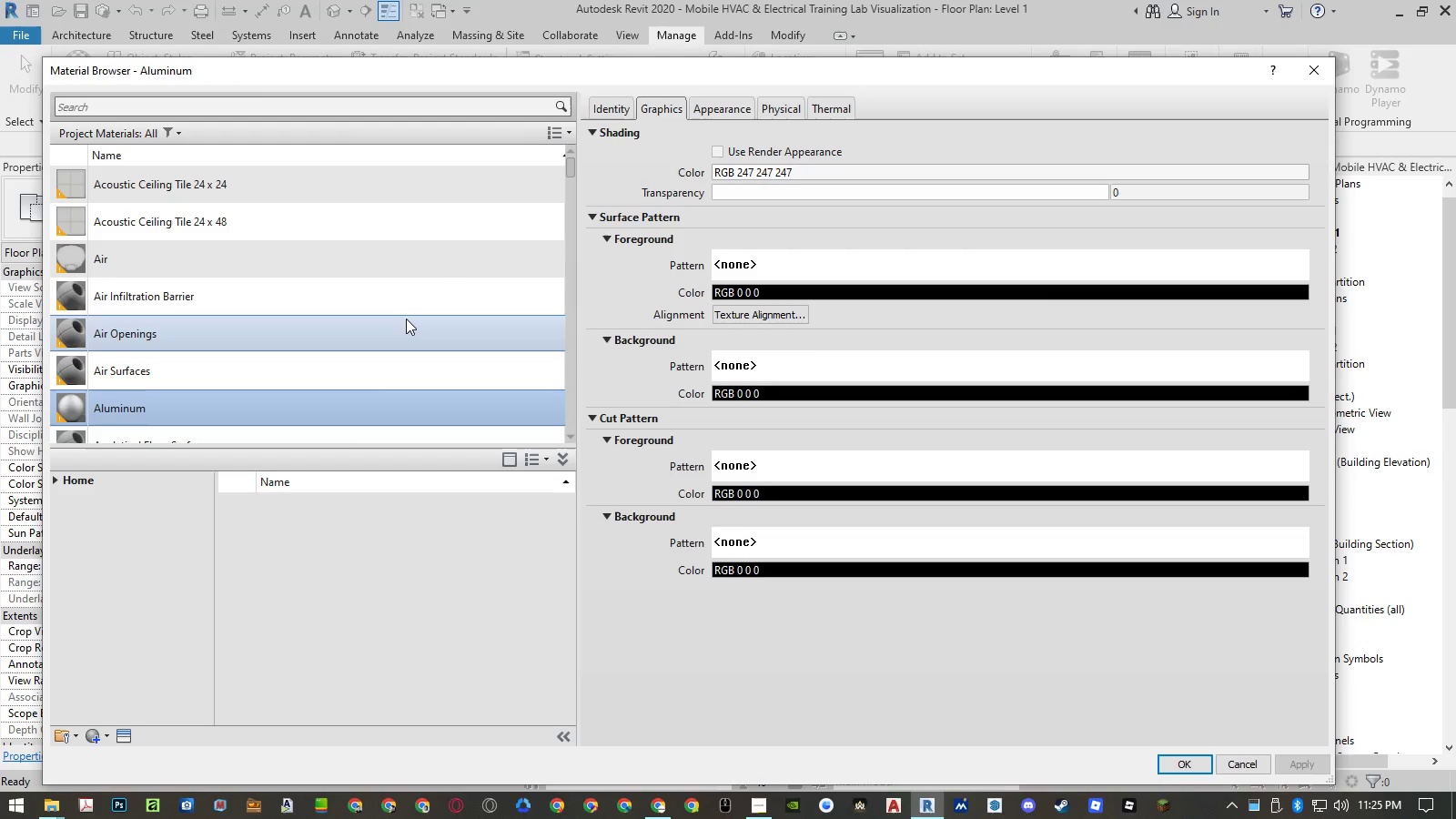 
scroll: coordinate [406, 318], scroll_direction: down, amount: 4.0
 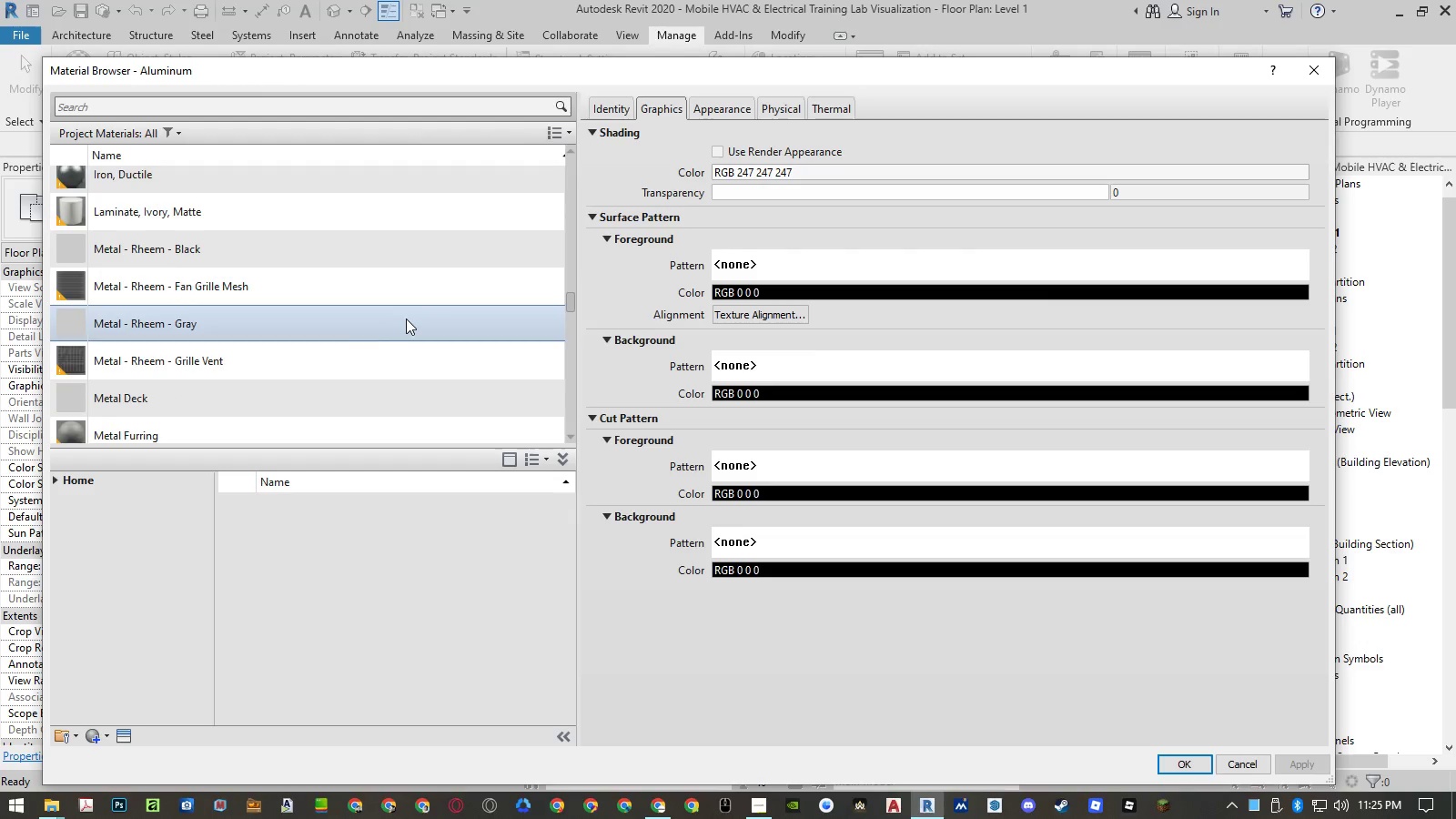 
scroll: coordinate [406, 318], scroll_direction: up, amount: 3.0
 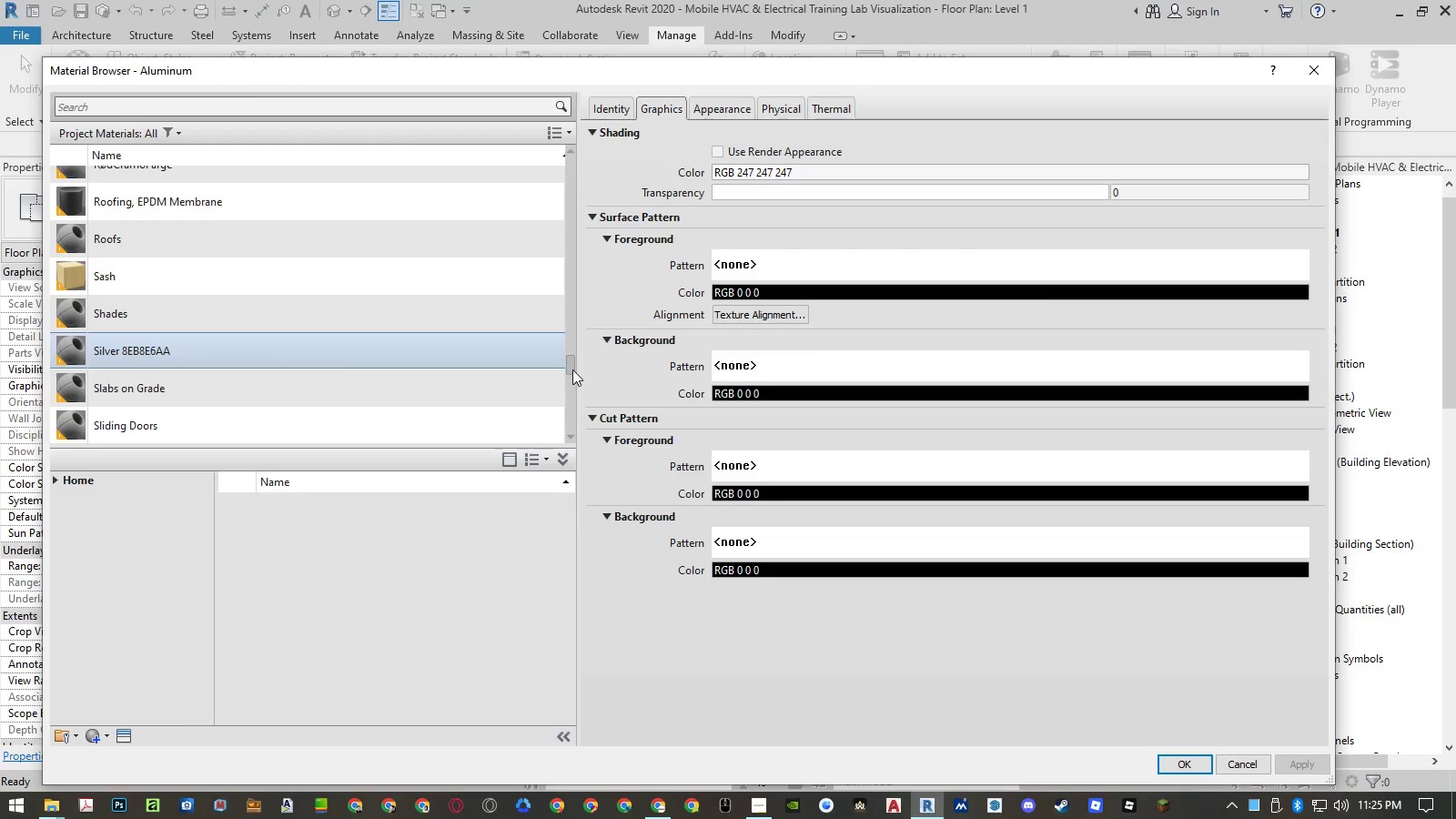 
left_click_drag(start_coordinate=[573, 368], to_coordinate=[576, 133])
 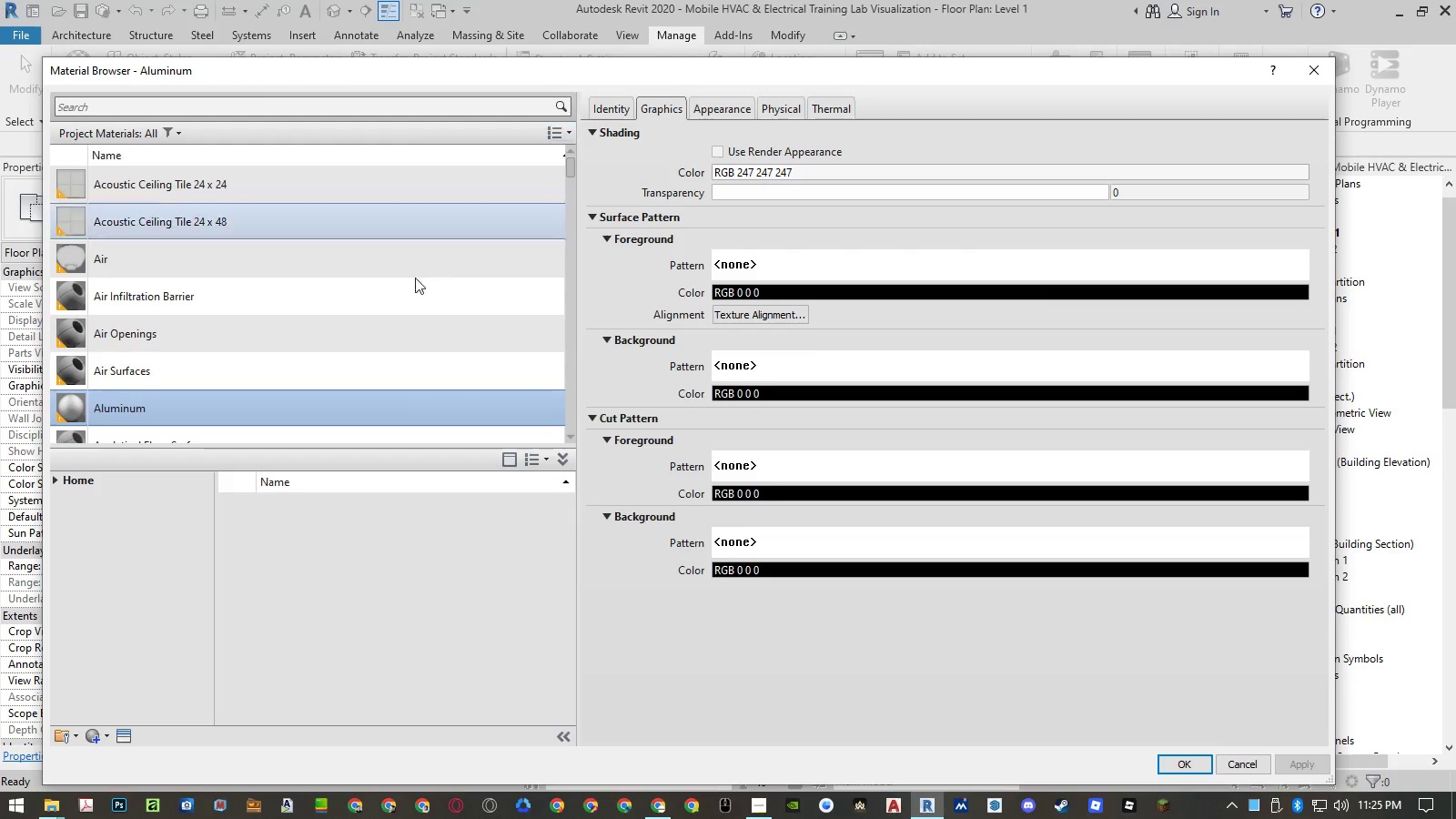 
scroll: coordinate [412, 279], scroll_direction: down, amount: 2.0
 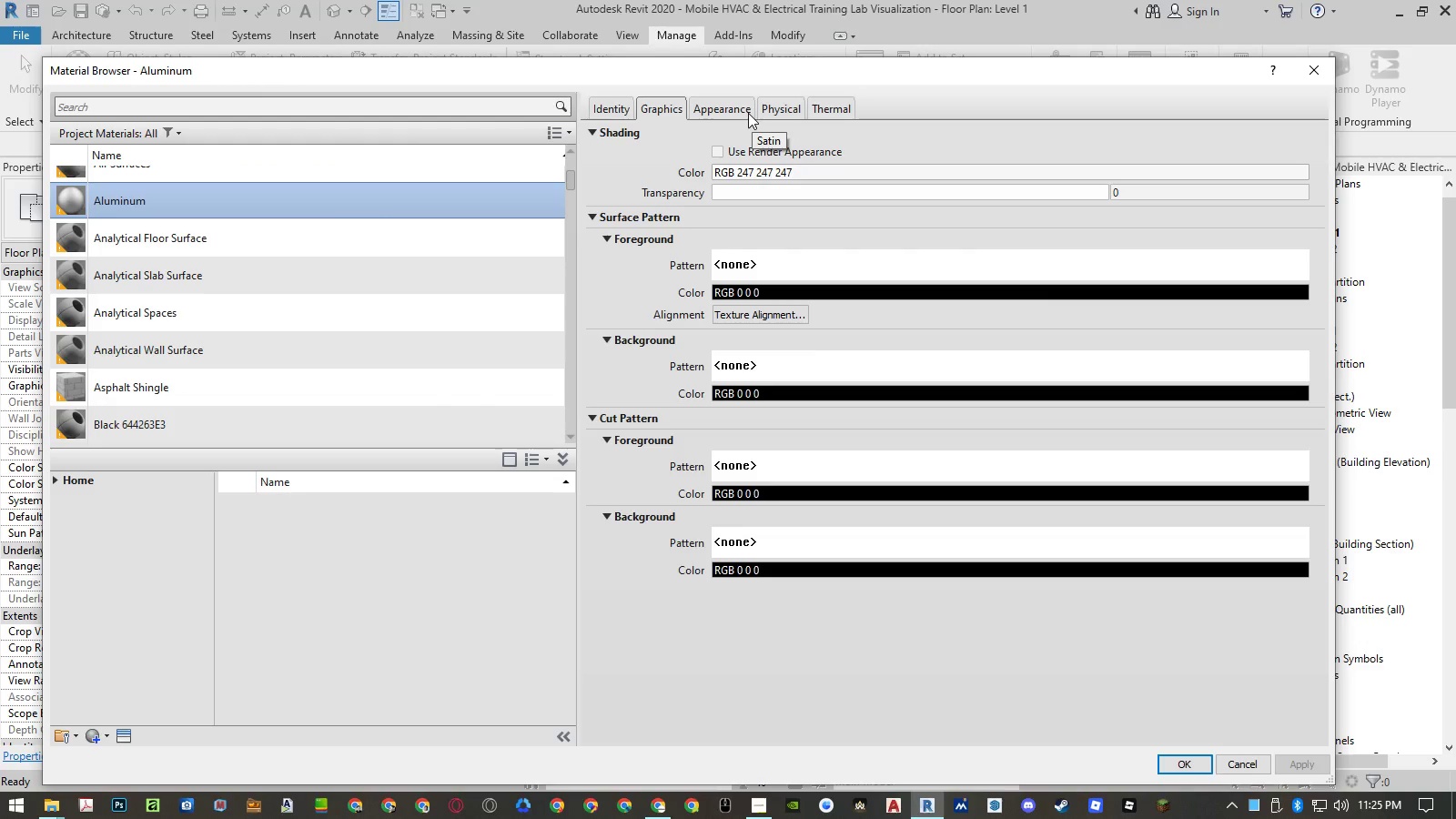 
left_click([737, 107])
 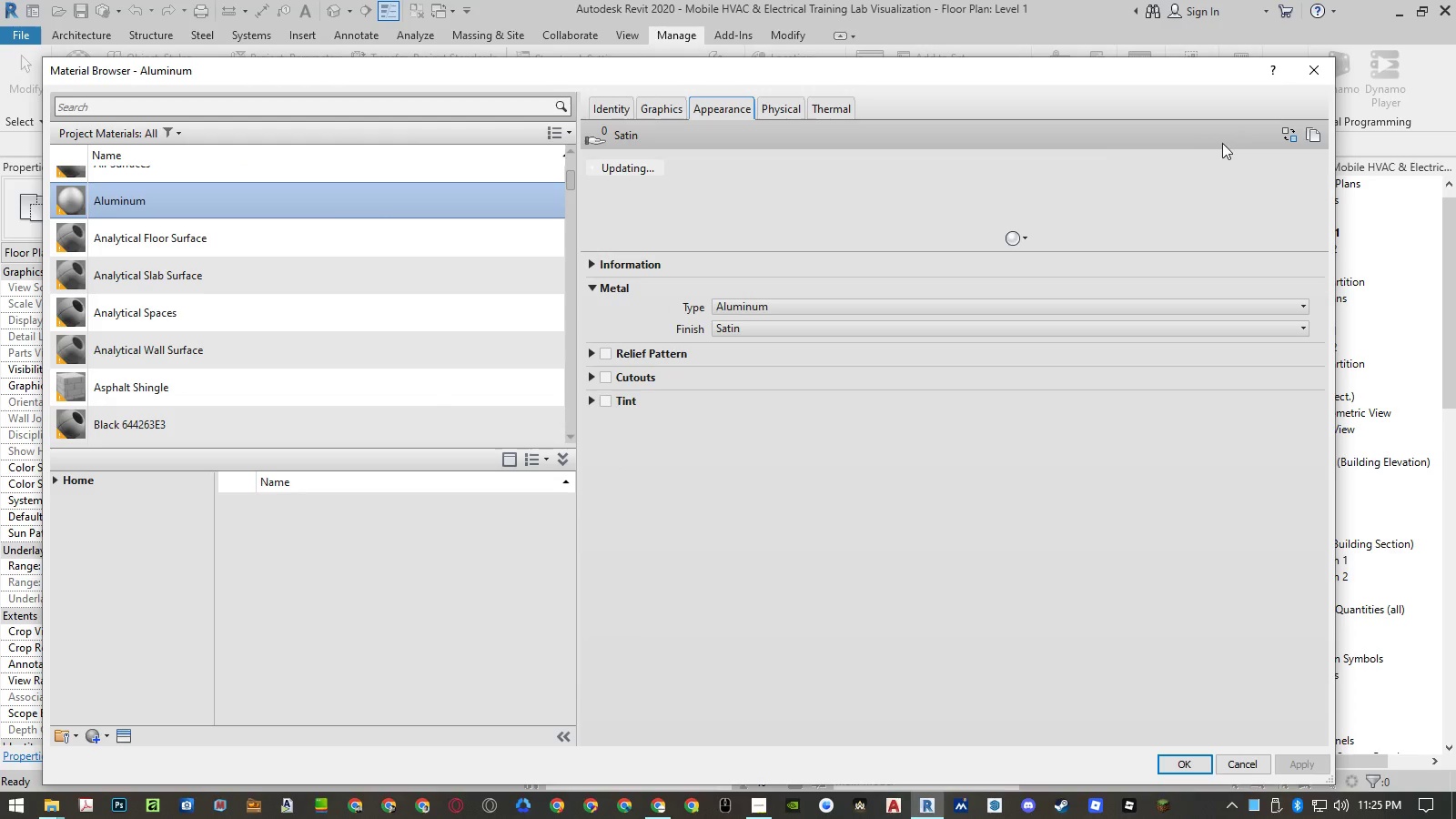 
left_click([1282, 132])
 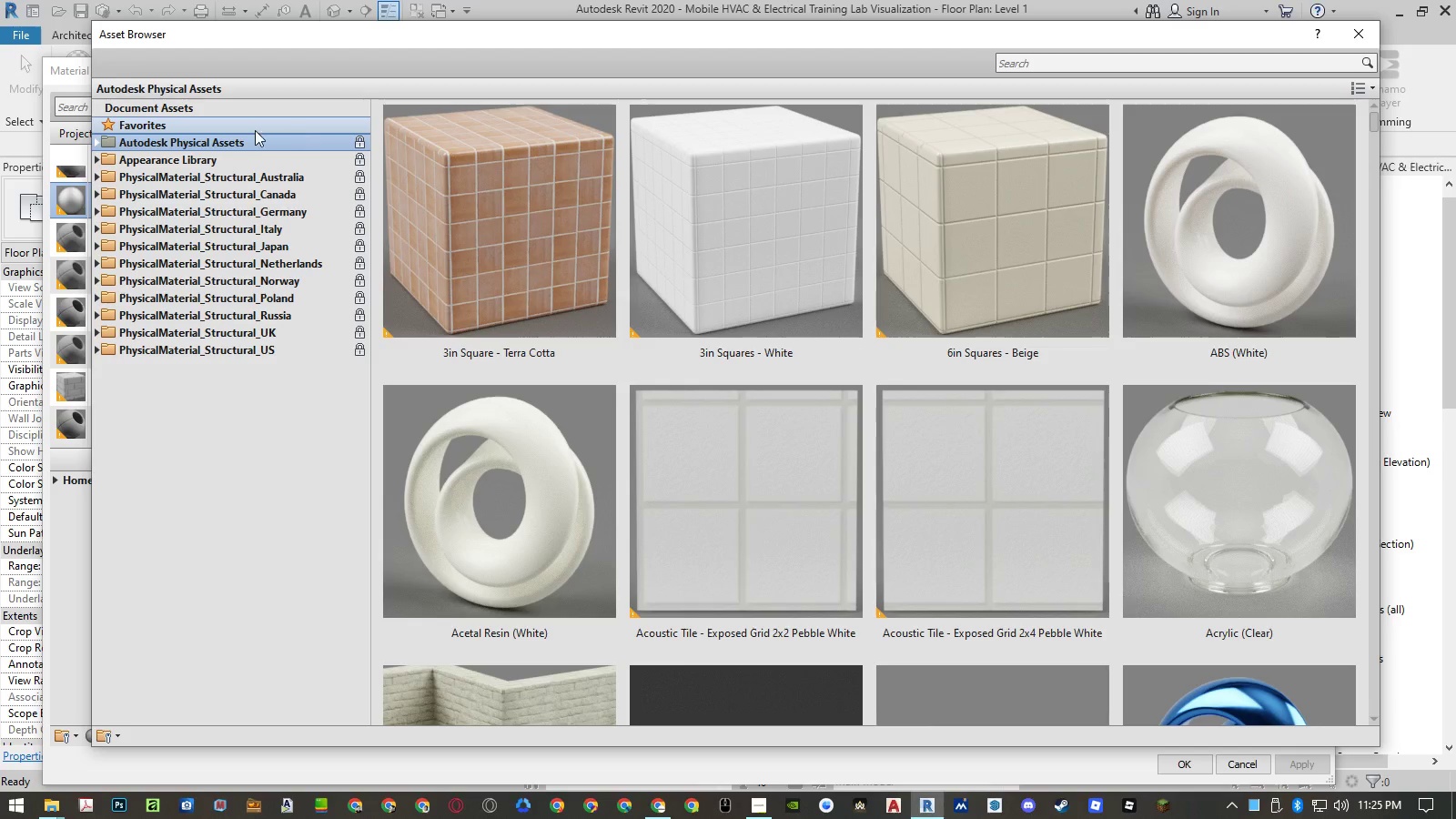 
left_click([100, 141])
 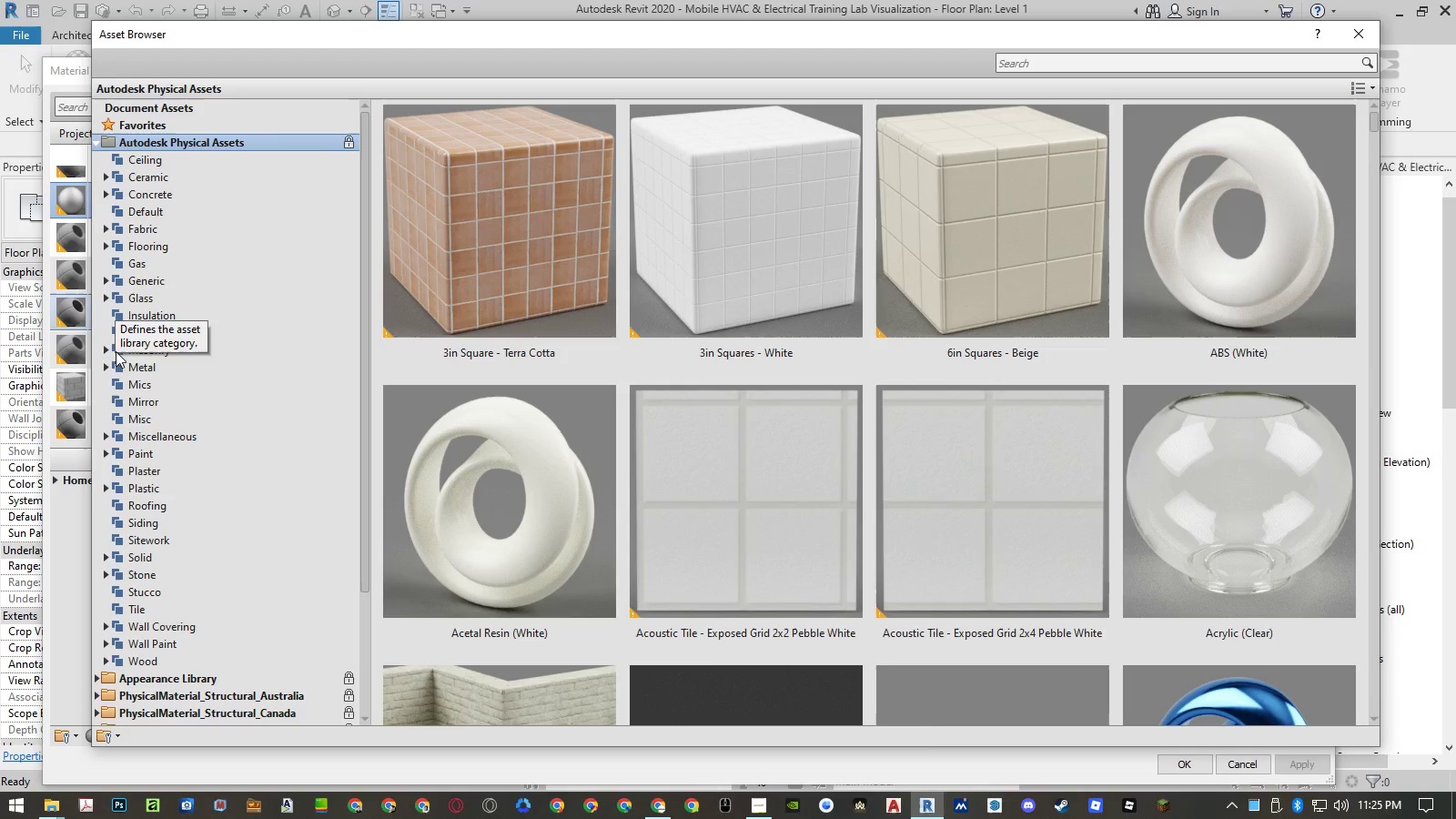 
left_click([104, 369])
 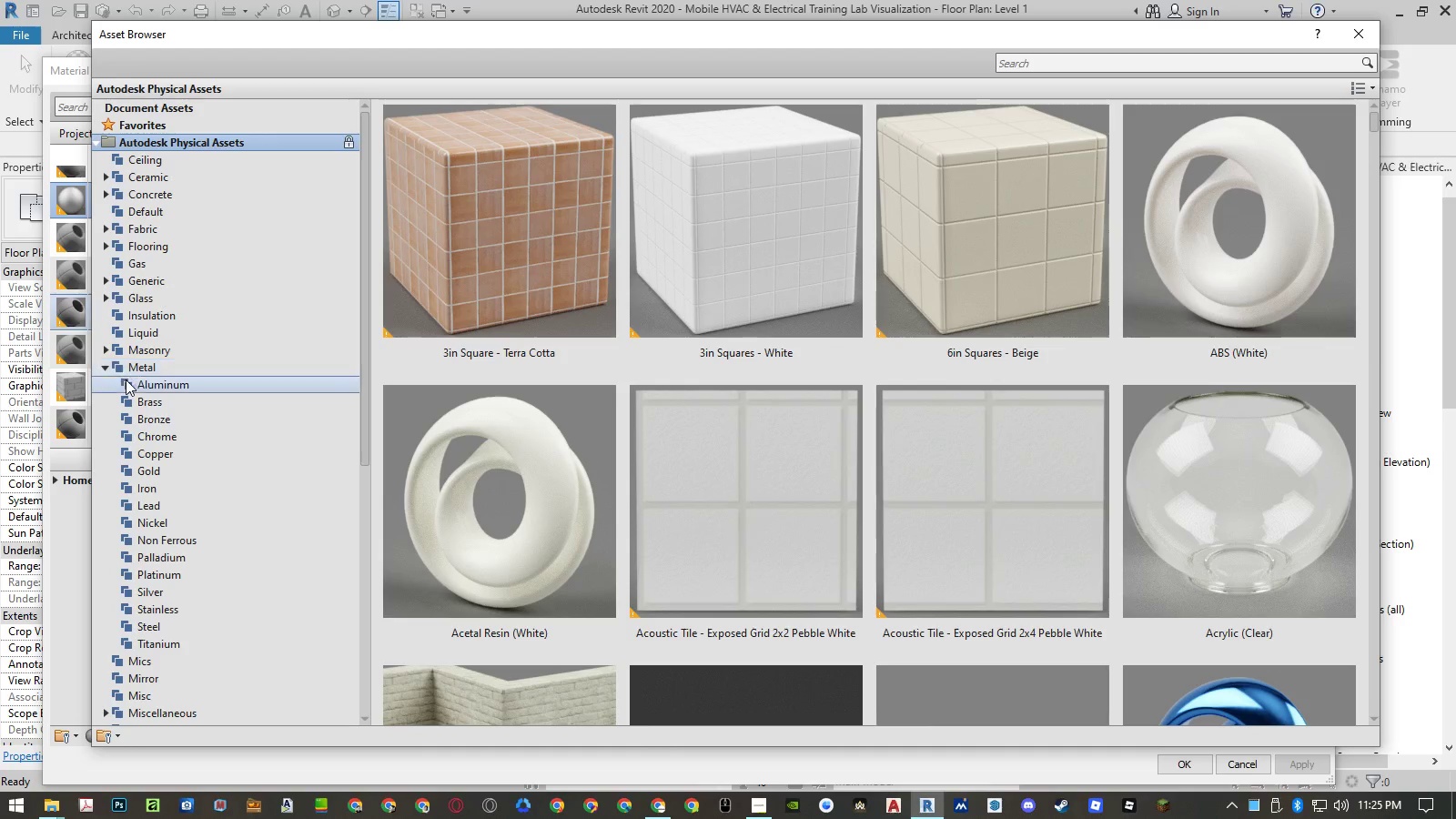 
double_click([133, 383])
 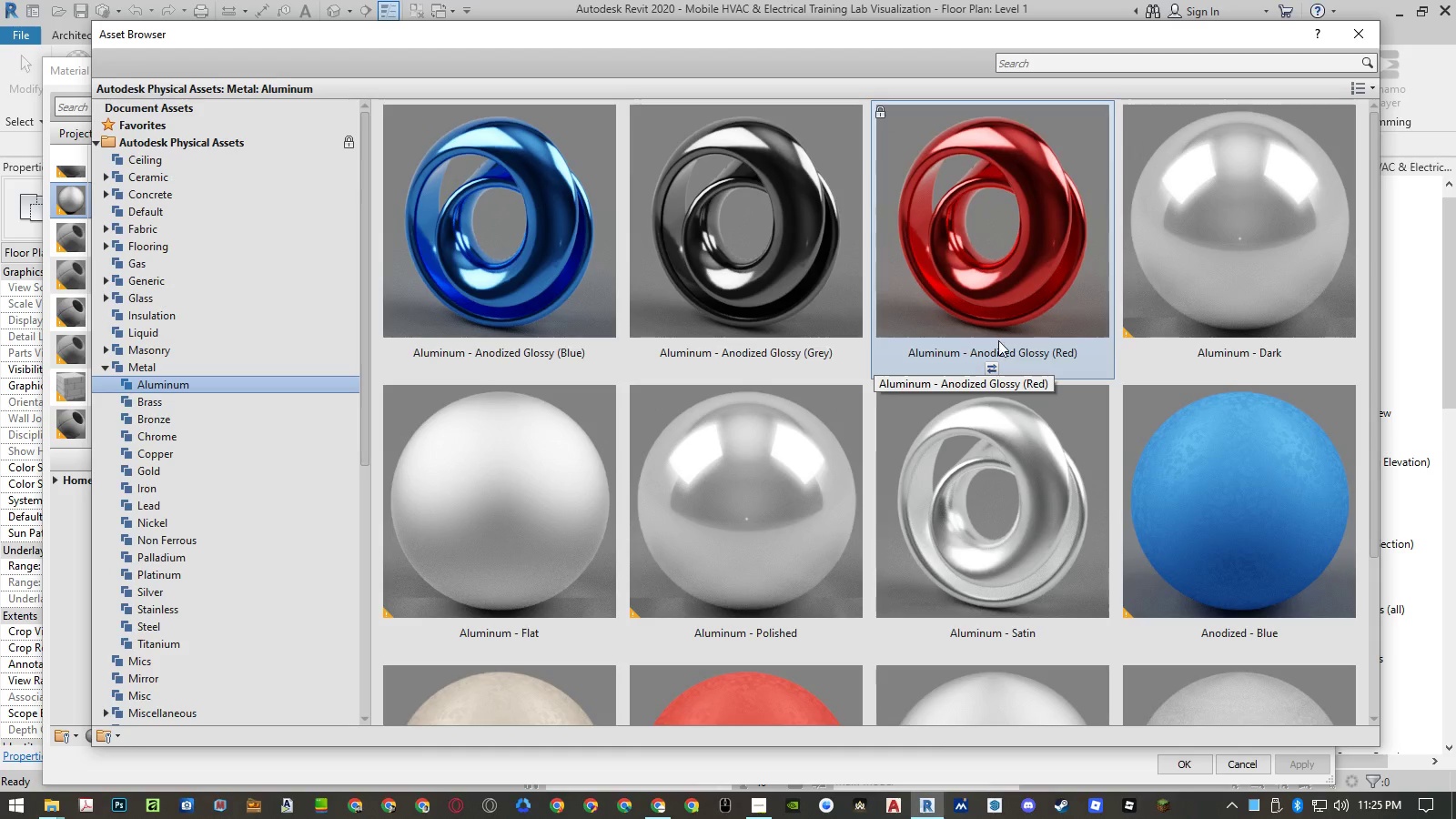 
scroll: coordinate [1000, 550], scroll_direction: down, amount: 2.0
 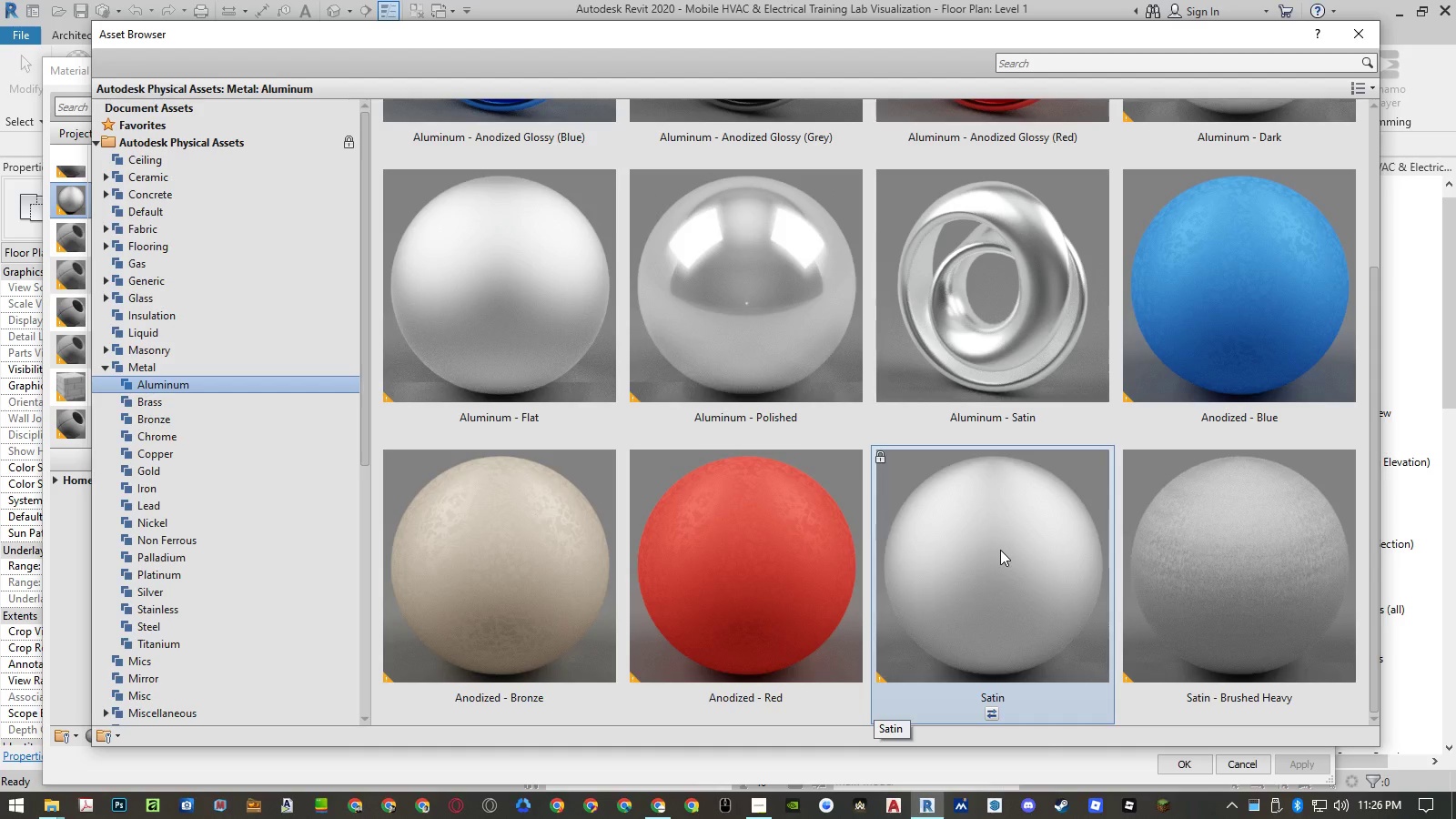 
scroll: coordinate [1000, 550], scroll_direction: none, amount: 0.0
 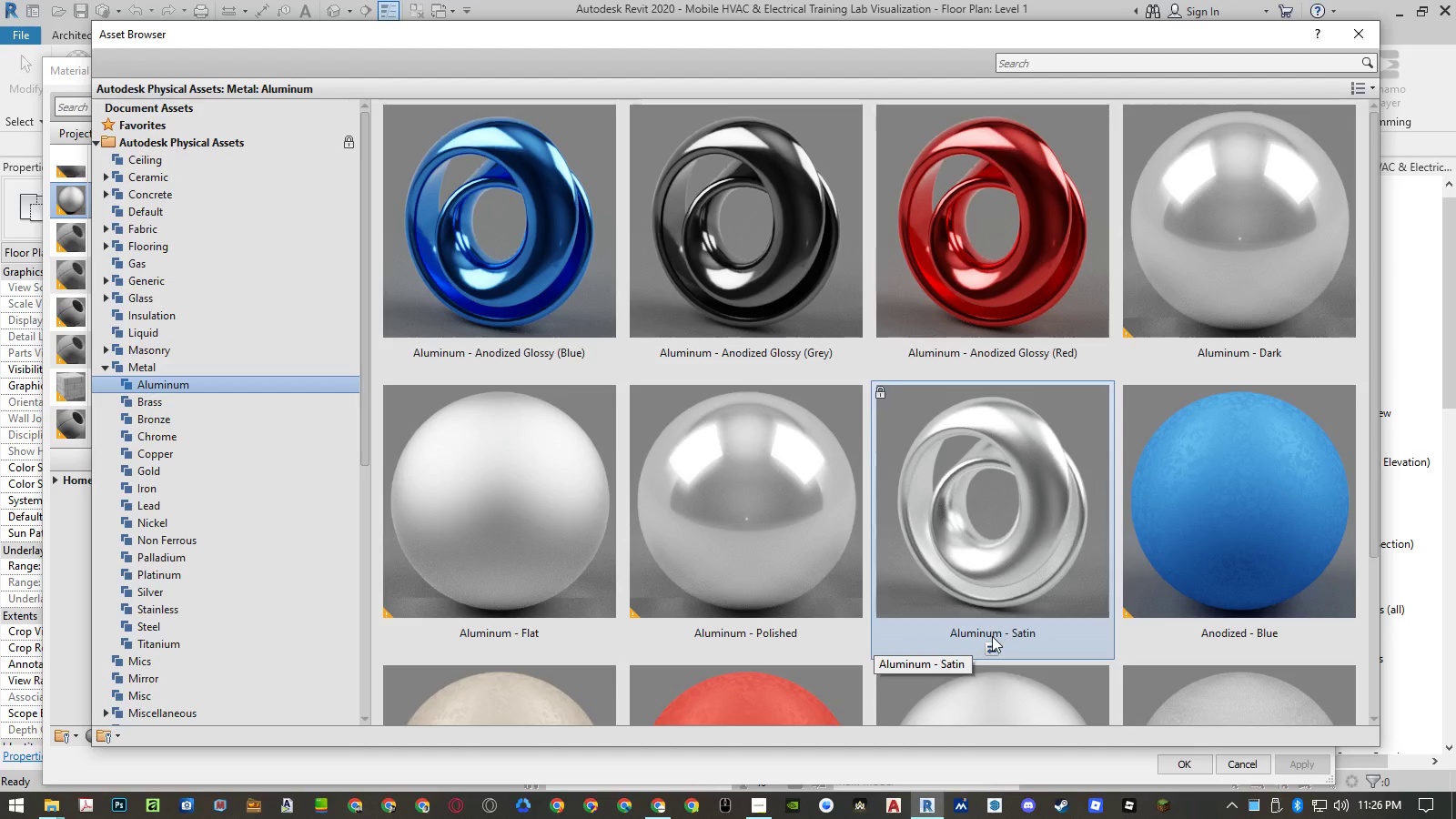 
left_click([991, 642])
 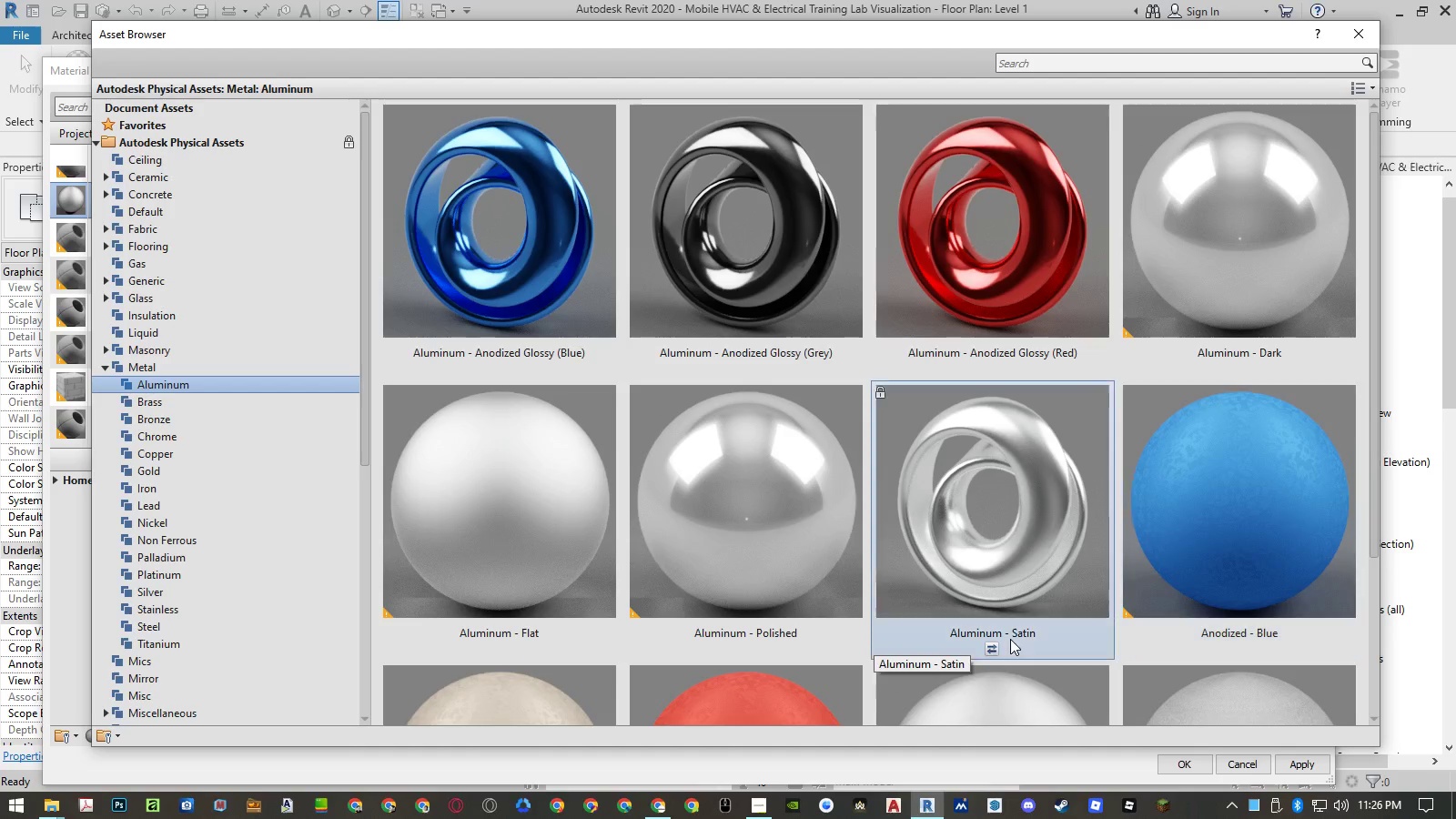 
left_click([994, 647])
 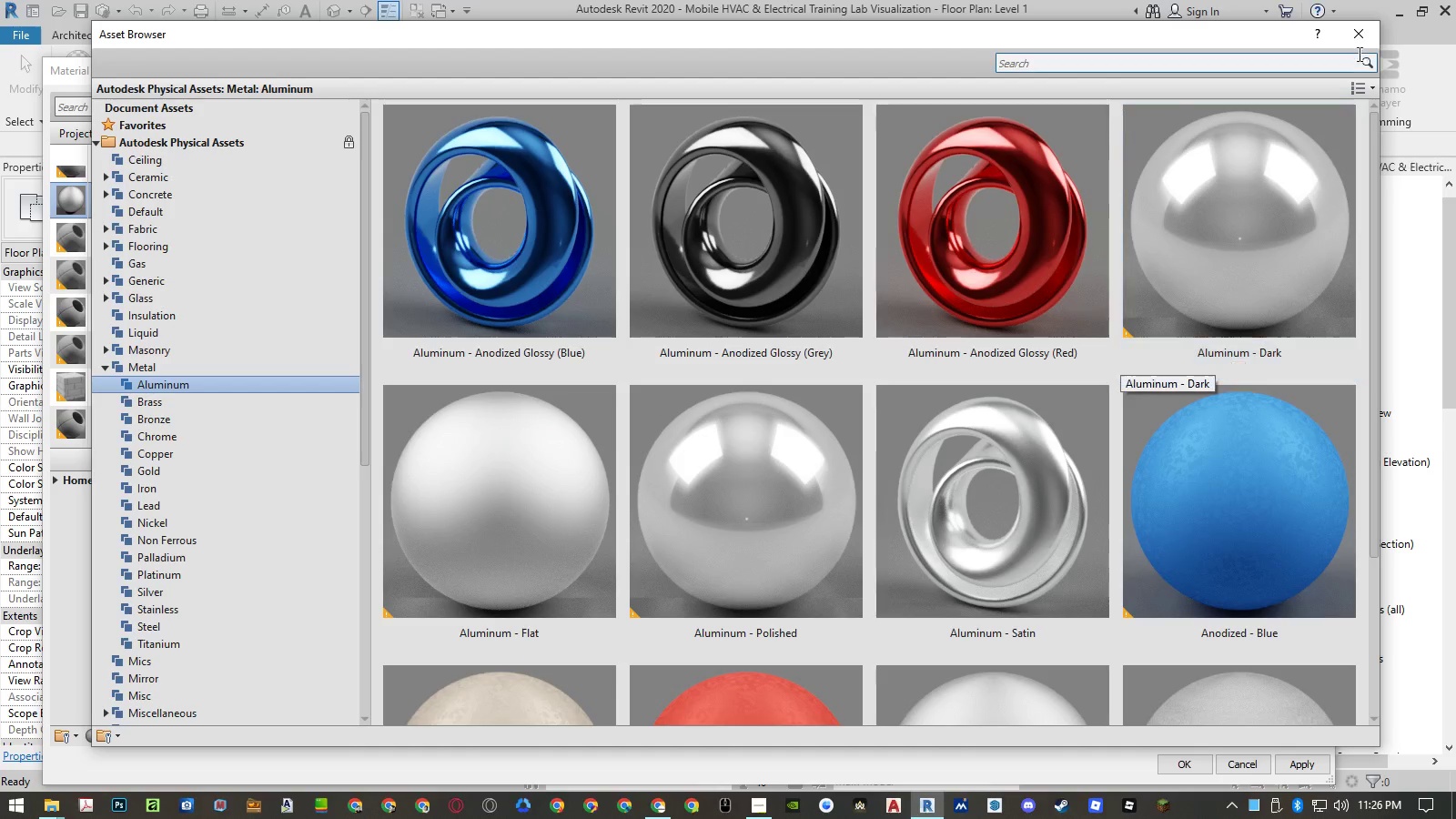 
left_click([1363, 35])
 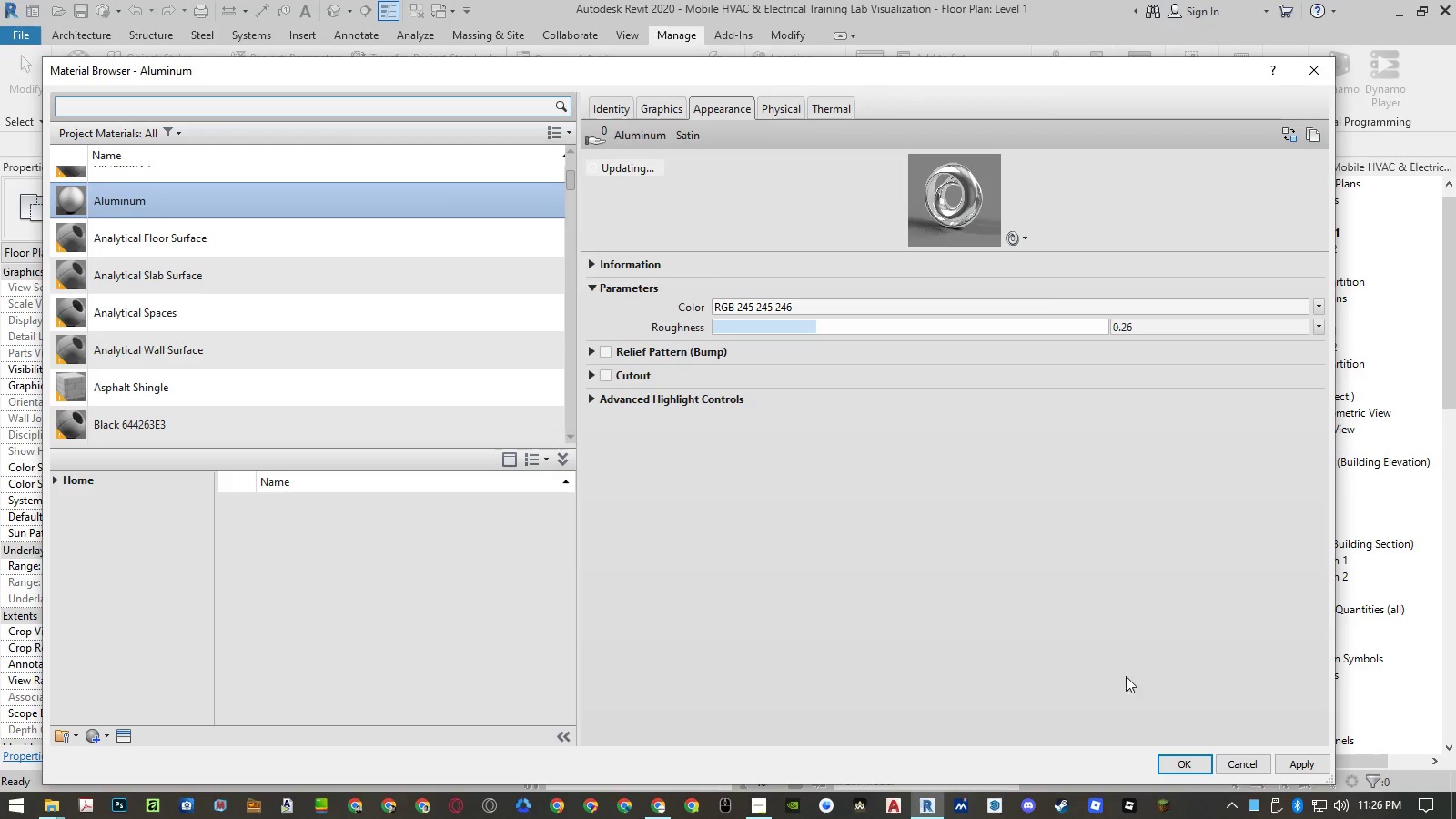 
left_click([1182, 762])
 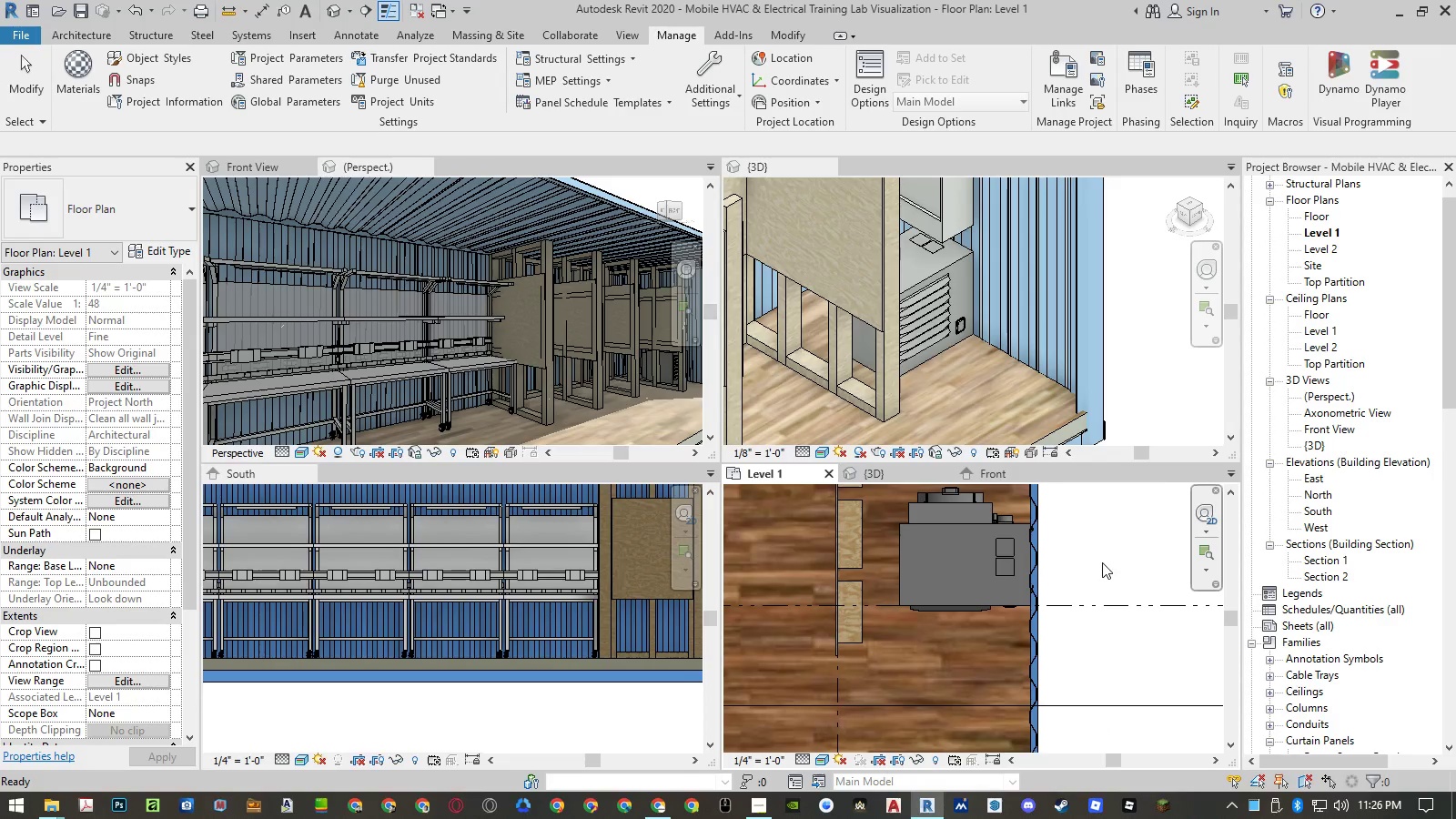 
left_click([1102, 562])
 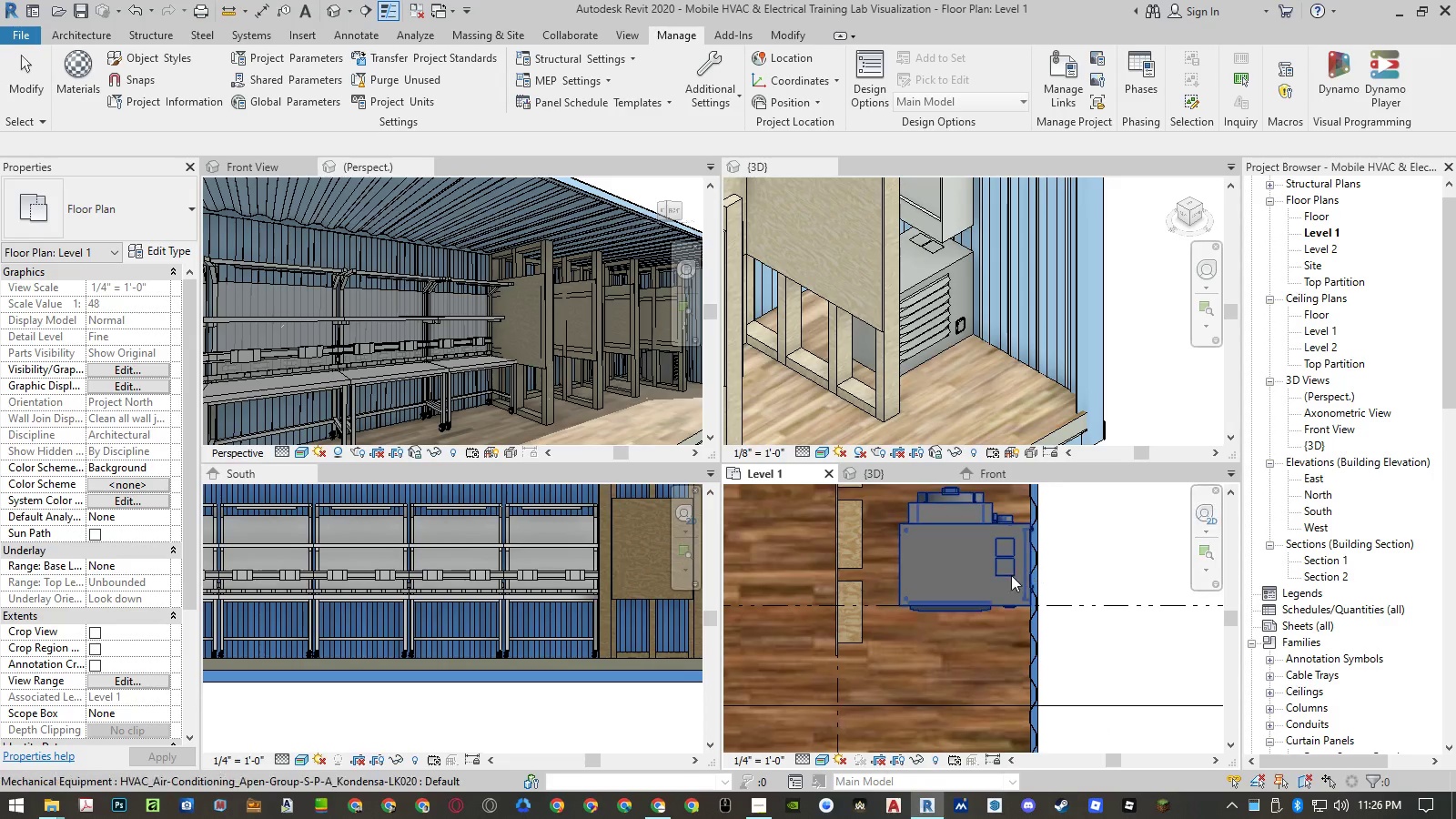 
scroll: coordinate [863, 379], scroll_direction: down, amount: 4.0
 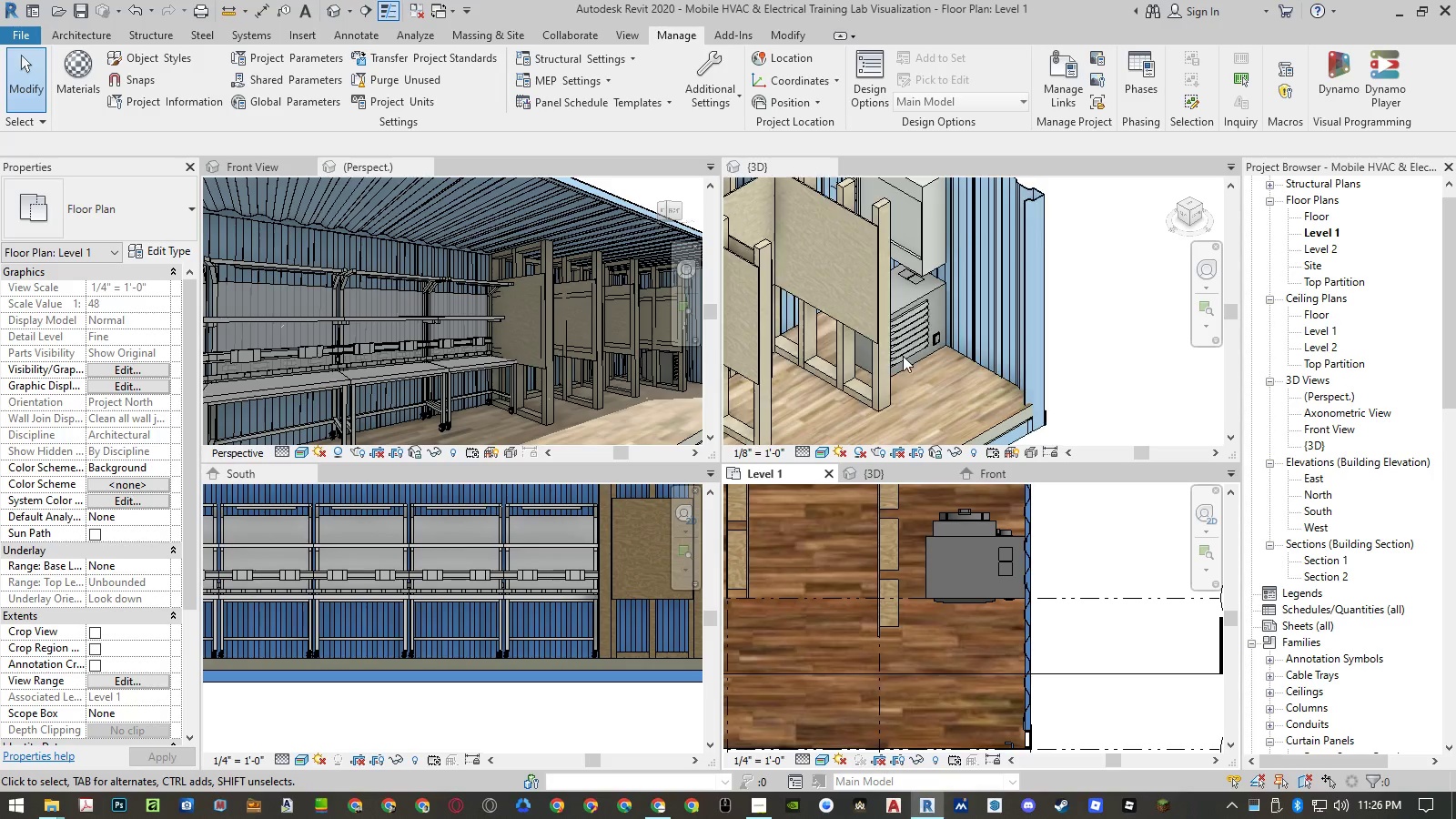 
left_click([912, 237])
 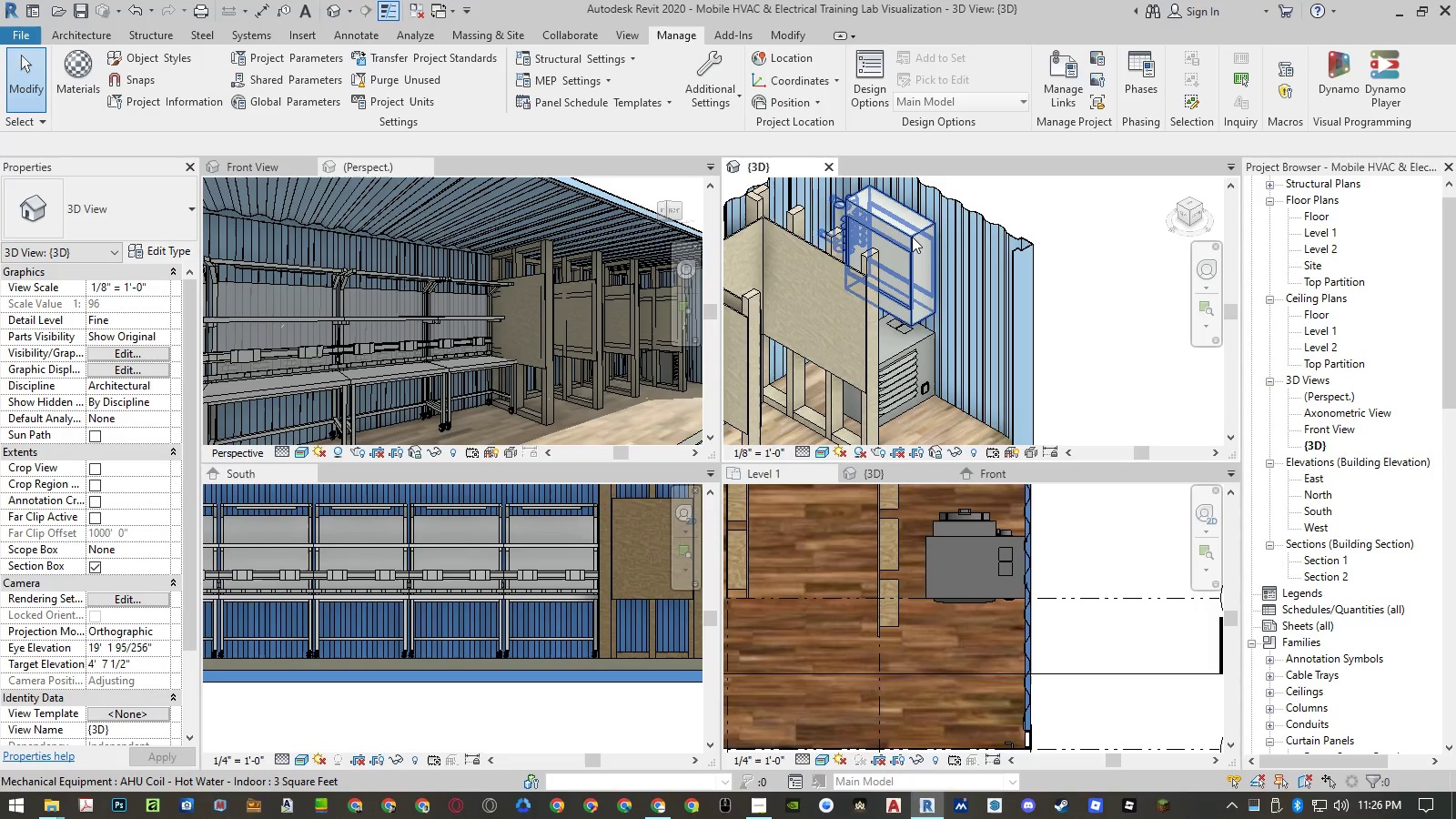 
scroll: coordinate [925, 258], scroll_direction: none, amount: 0.0
 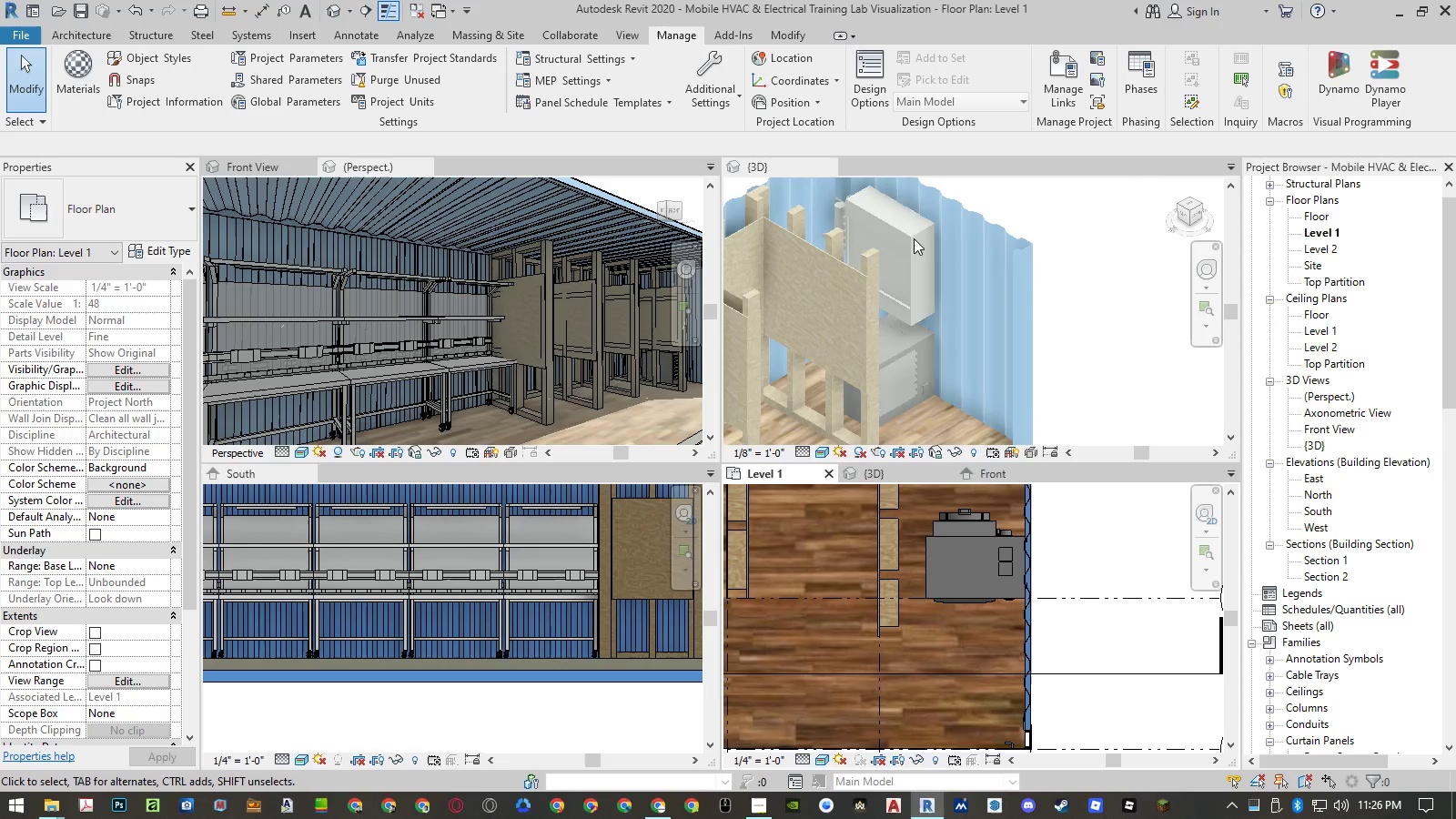 
left_click([912, 237])
 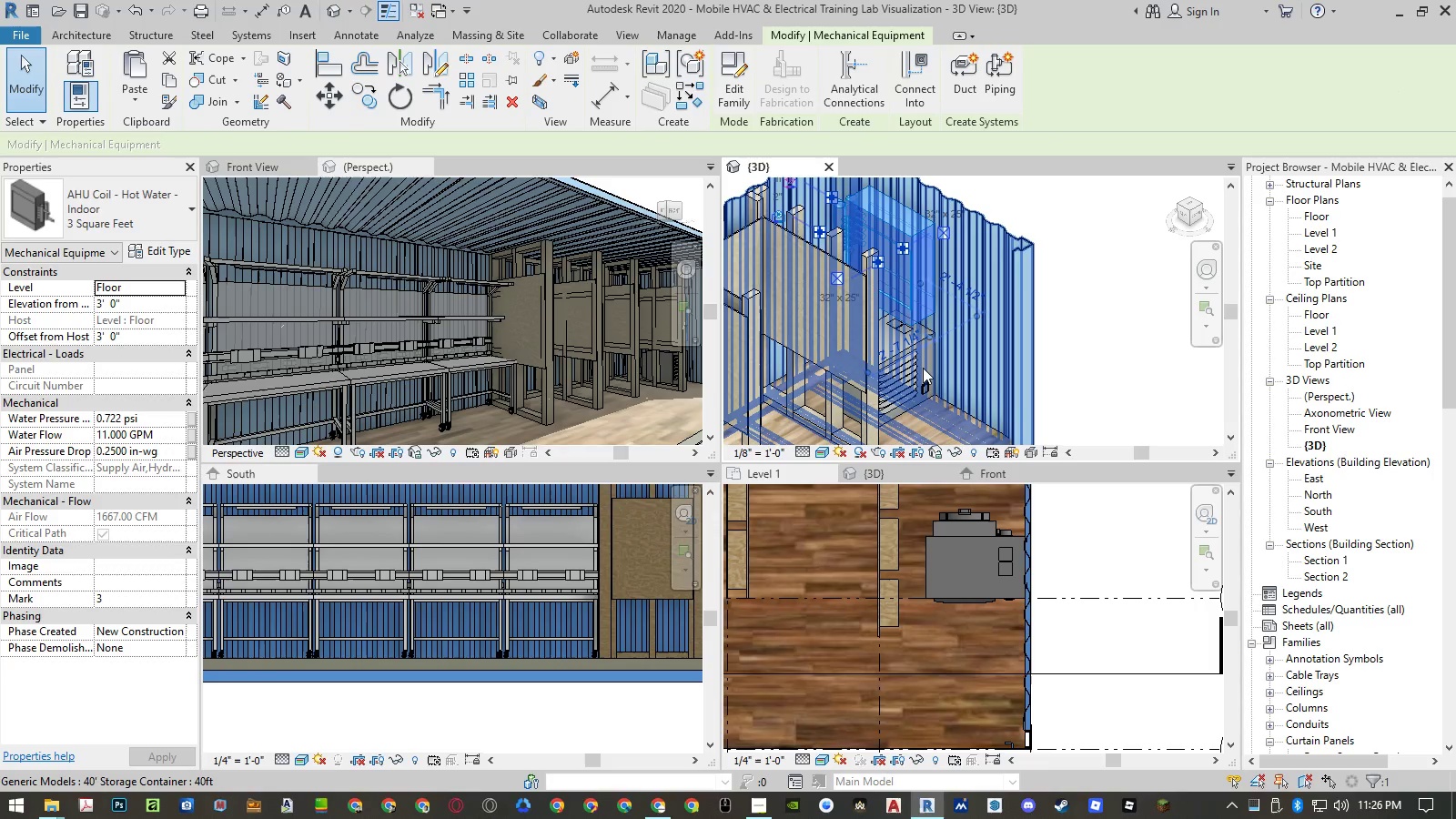 
left_click([922, 353])
 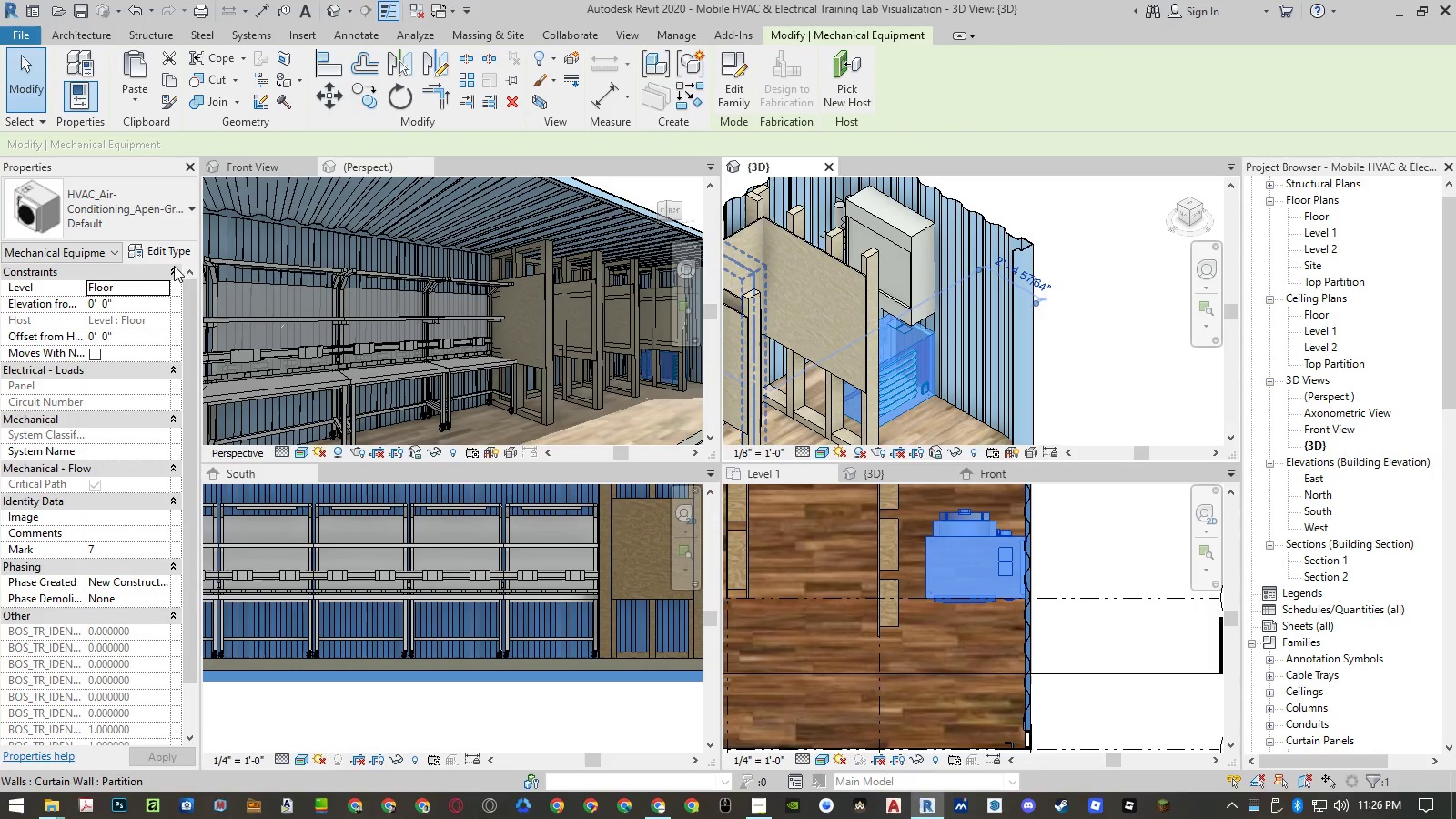 
left_click([167, 250])
 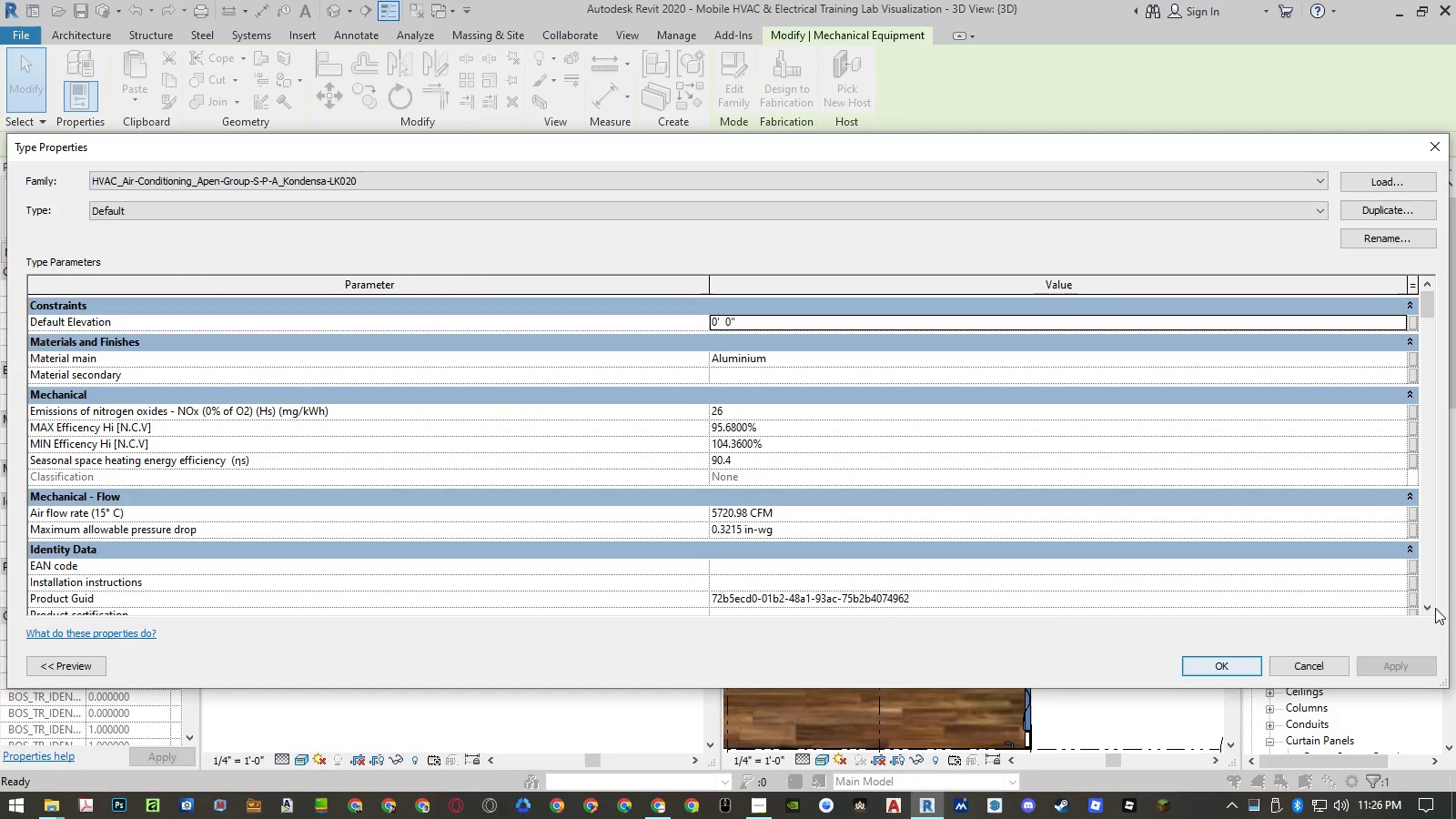 
mouse_move([1419, 512])
 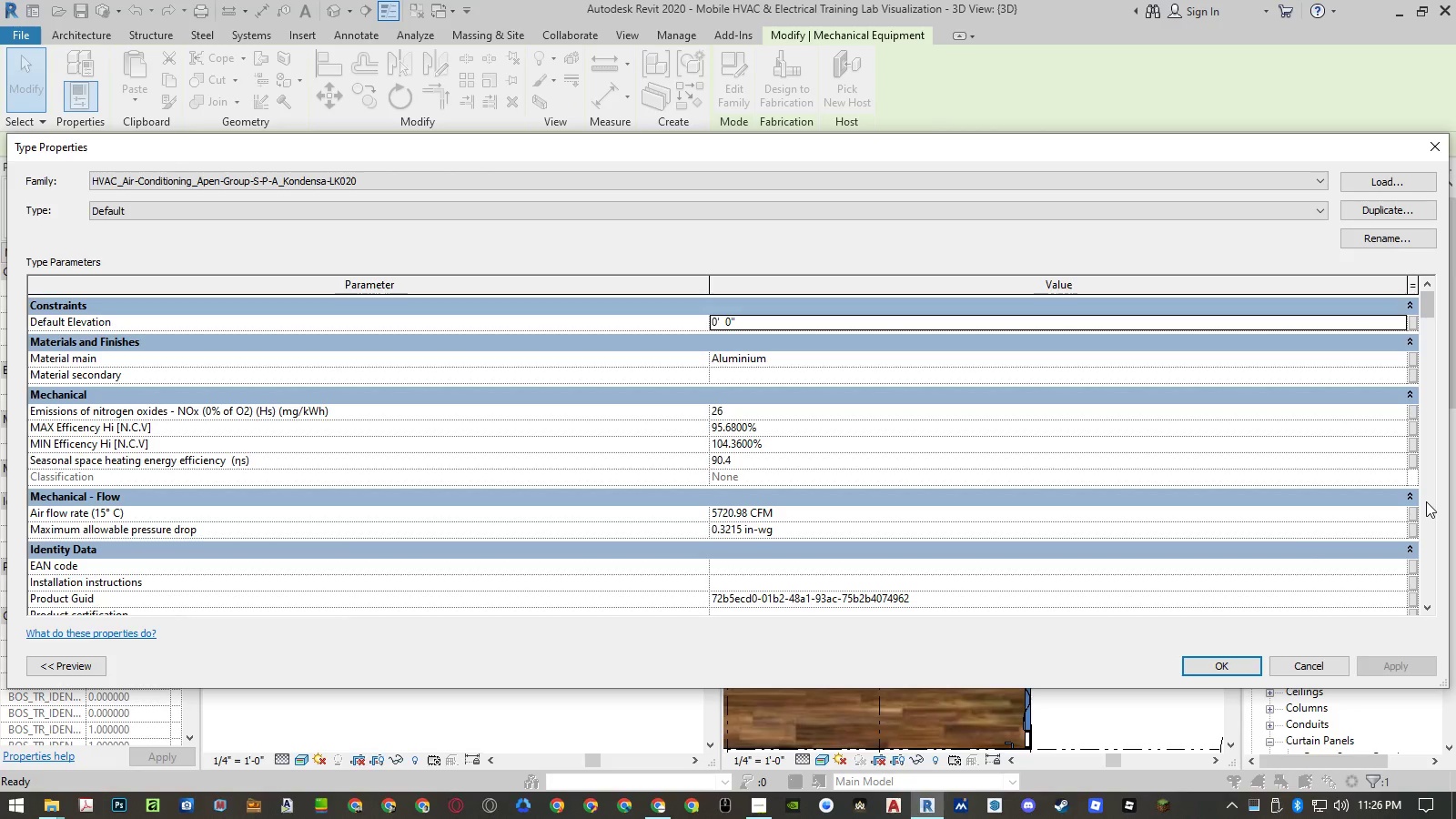 
left_click([1426, 501])
 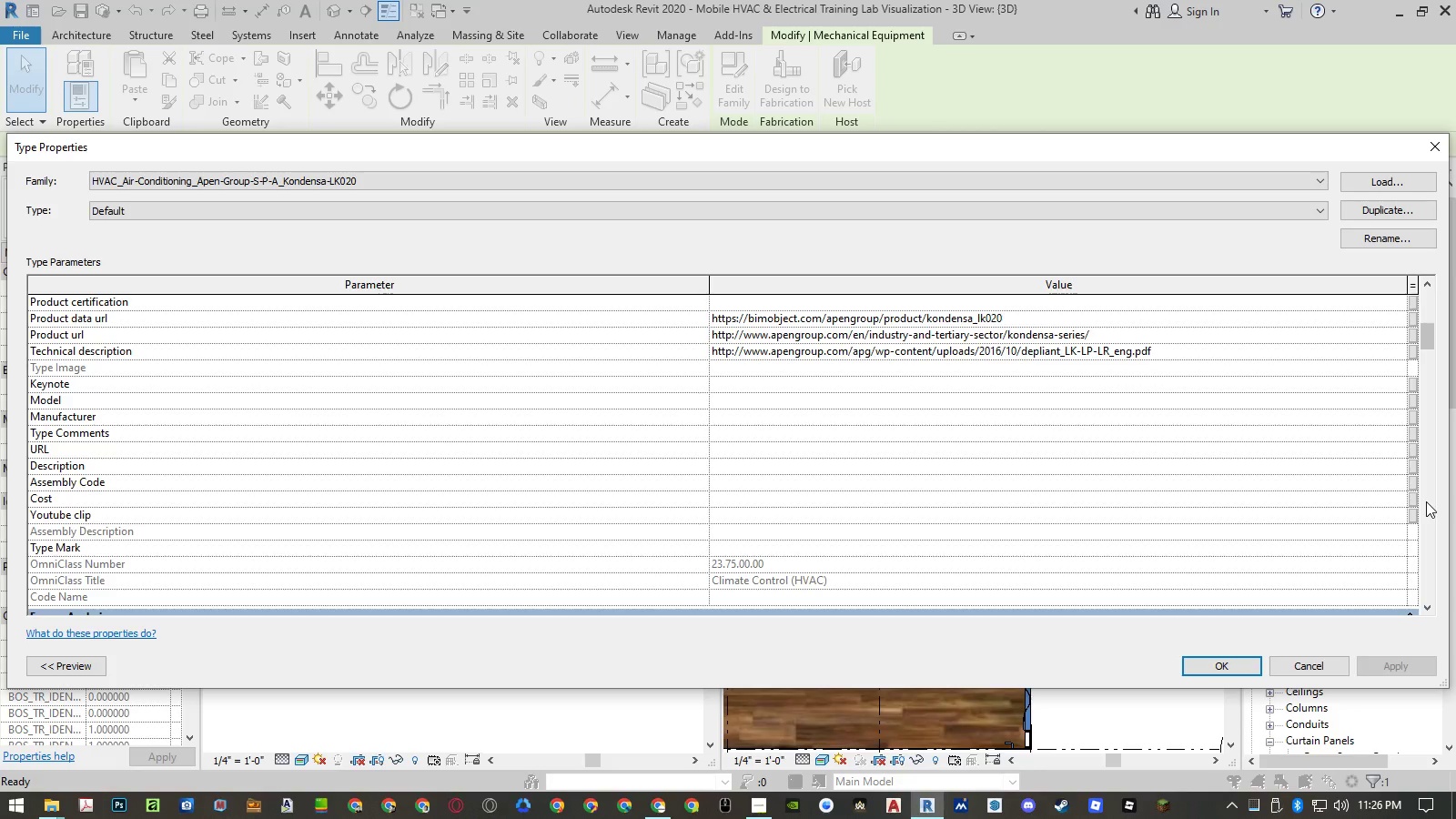 
left_click([1426, 501])
 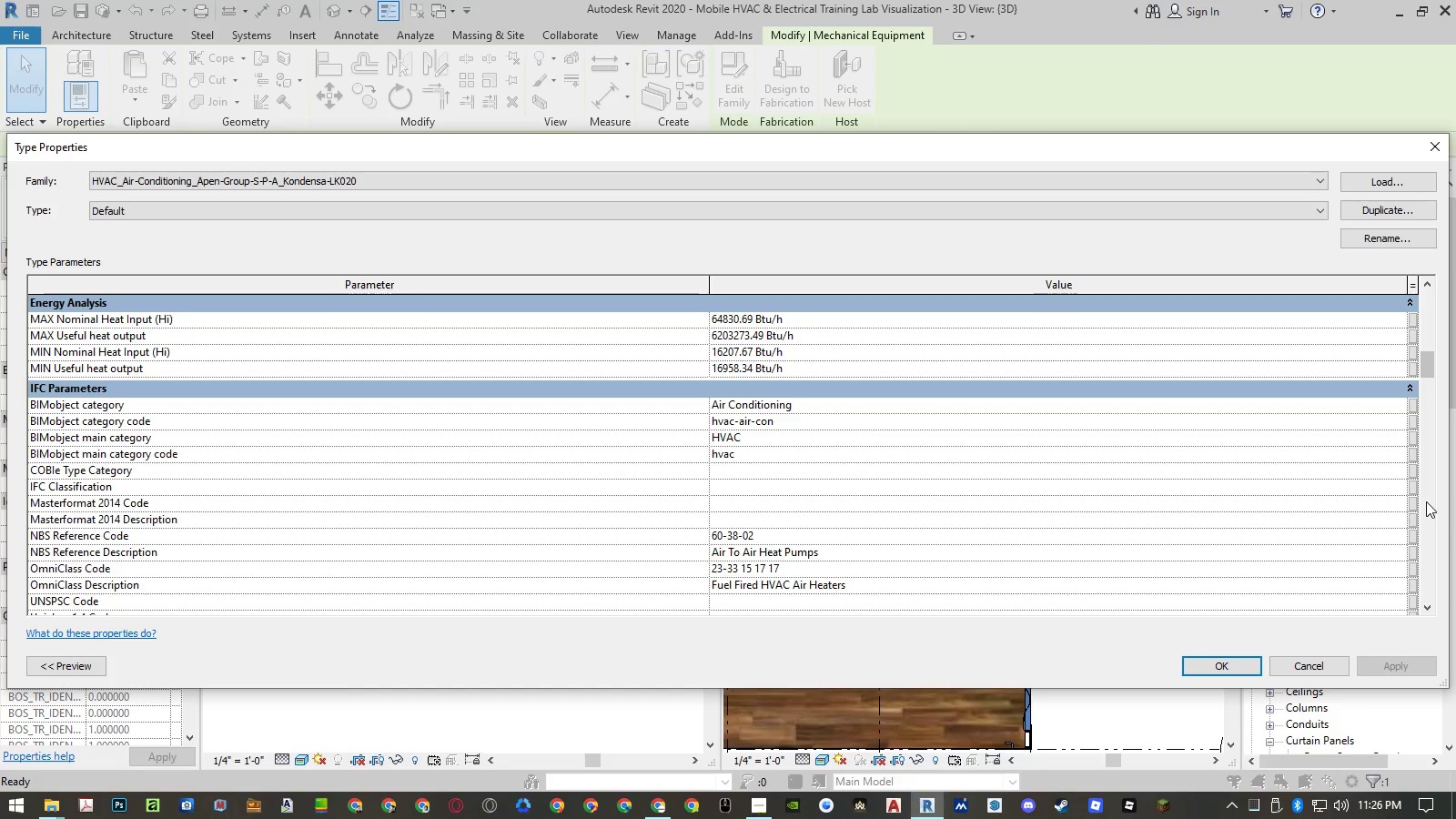 
left_click([1426, 501])
 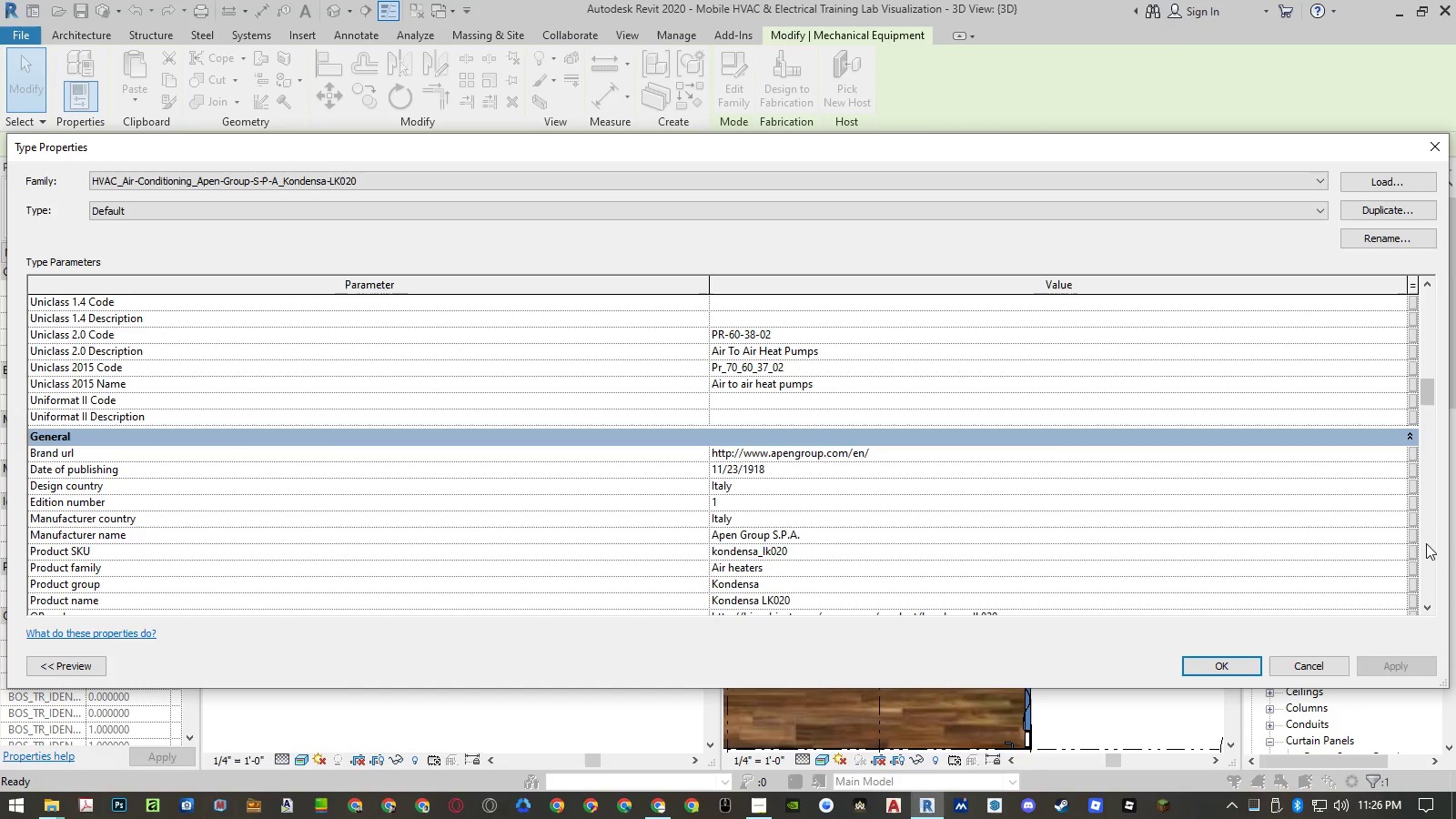 
left_click([1428, 546])
 